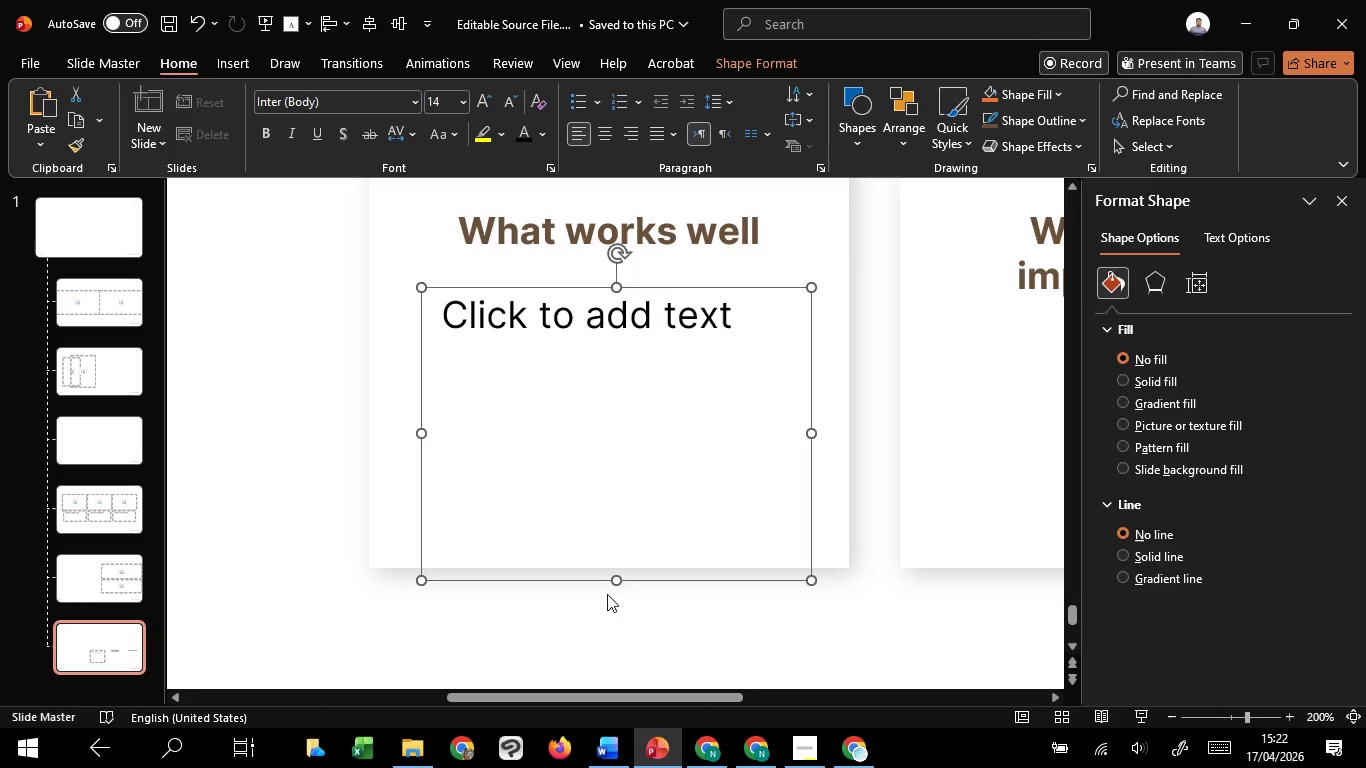 
hold_key(key=ShiftLeft, duration=1.53)
 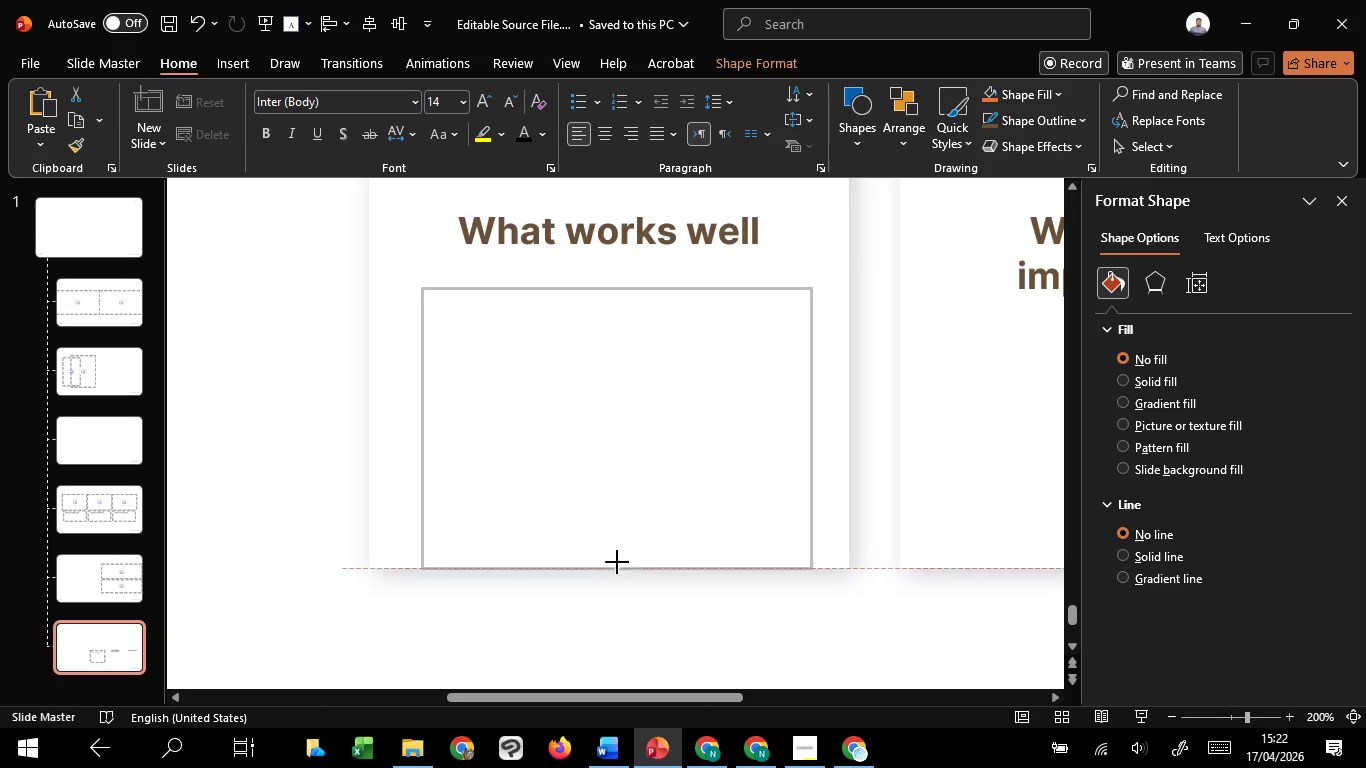 
hold_key(key=ShiftLeft, duration=0.39)
left_click_drag(start_coordinate=[617, 583], to_coordinate=[620, 531])
 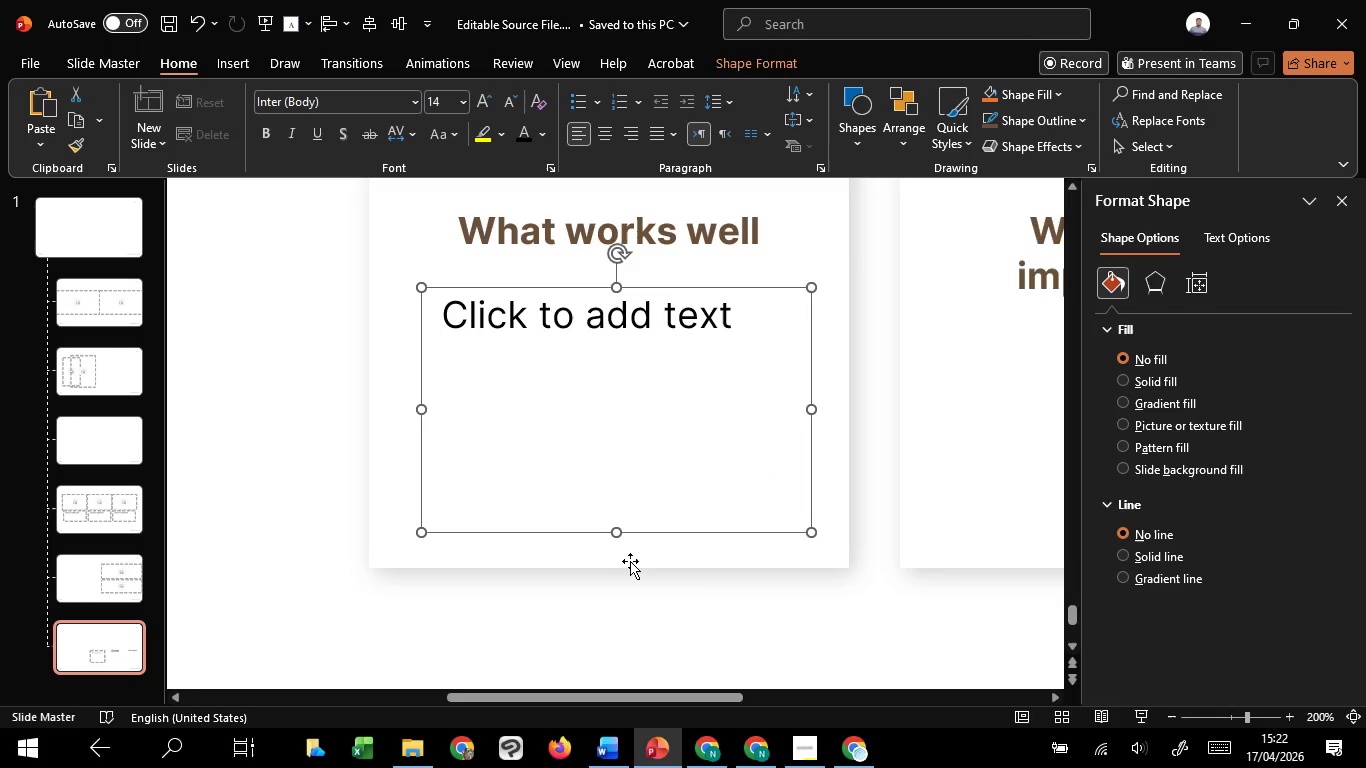 
hold_key(key=ShiftLeft, duration=0.8)
left_click([630, 561])
 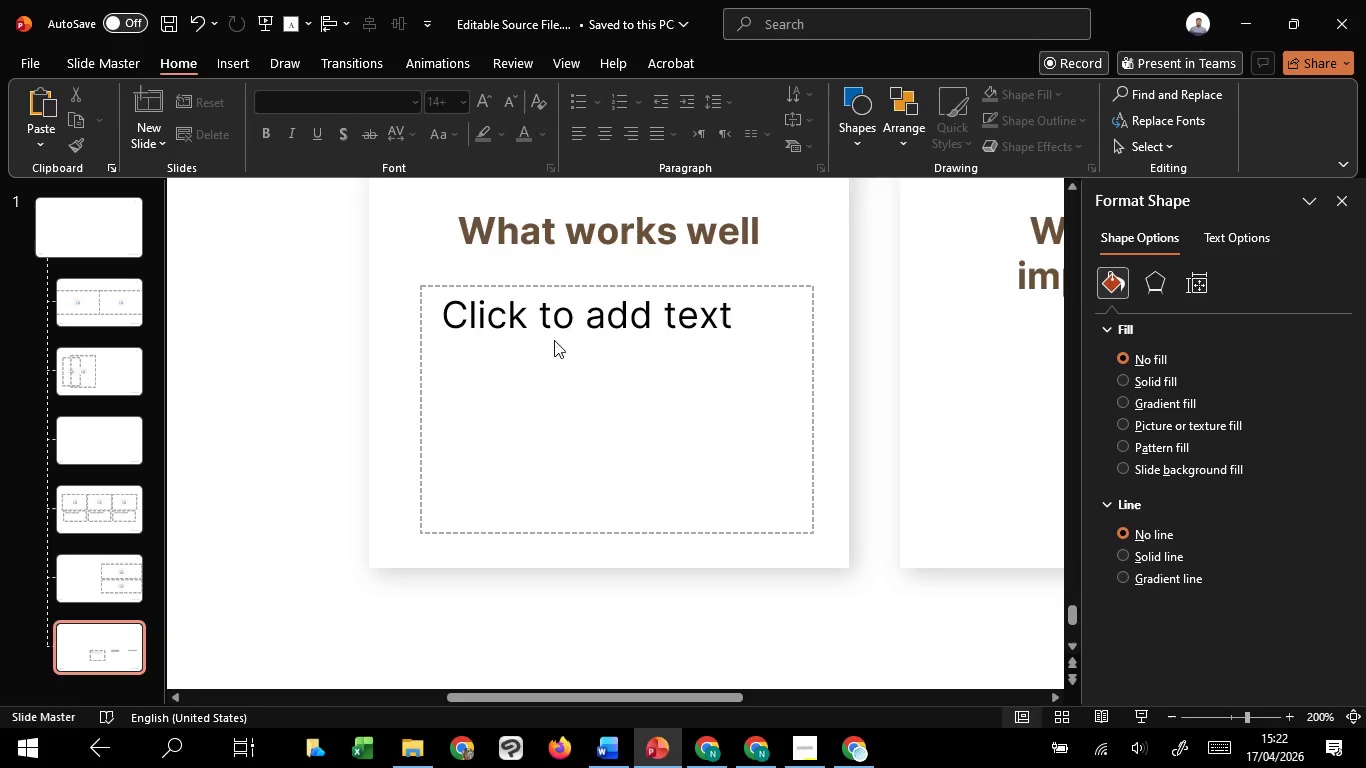 
double_click([579, 321])
 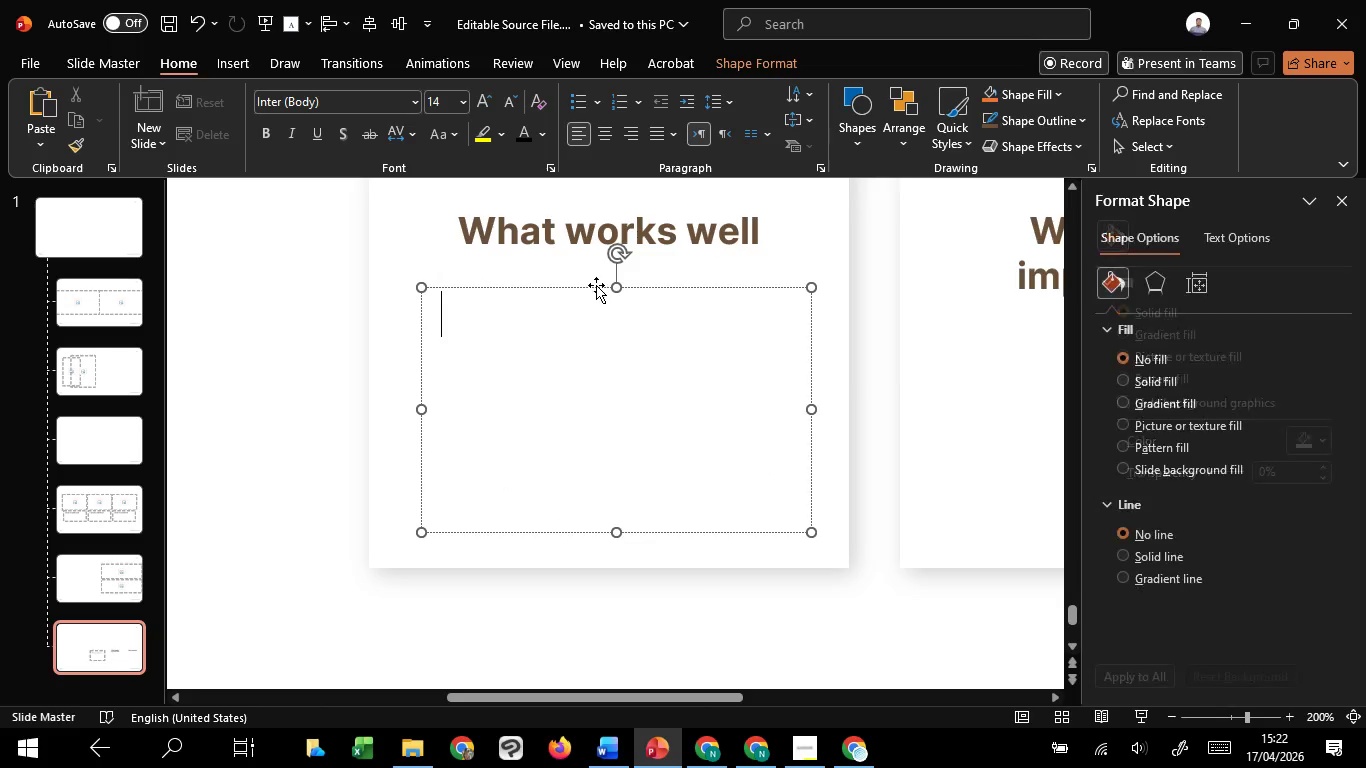 
left_click_drag(start_coordinate=[596, 285], to_coordinate=[593, 255])
 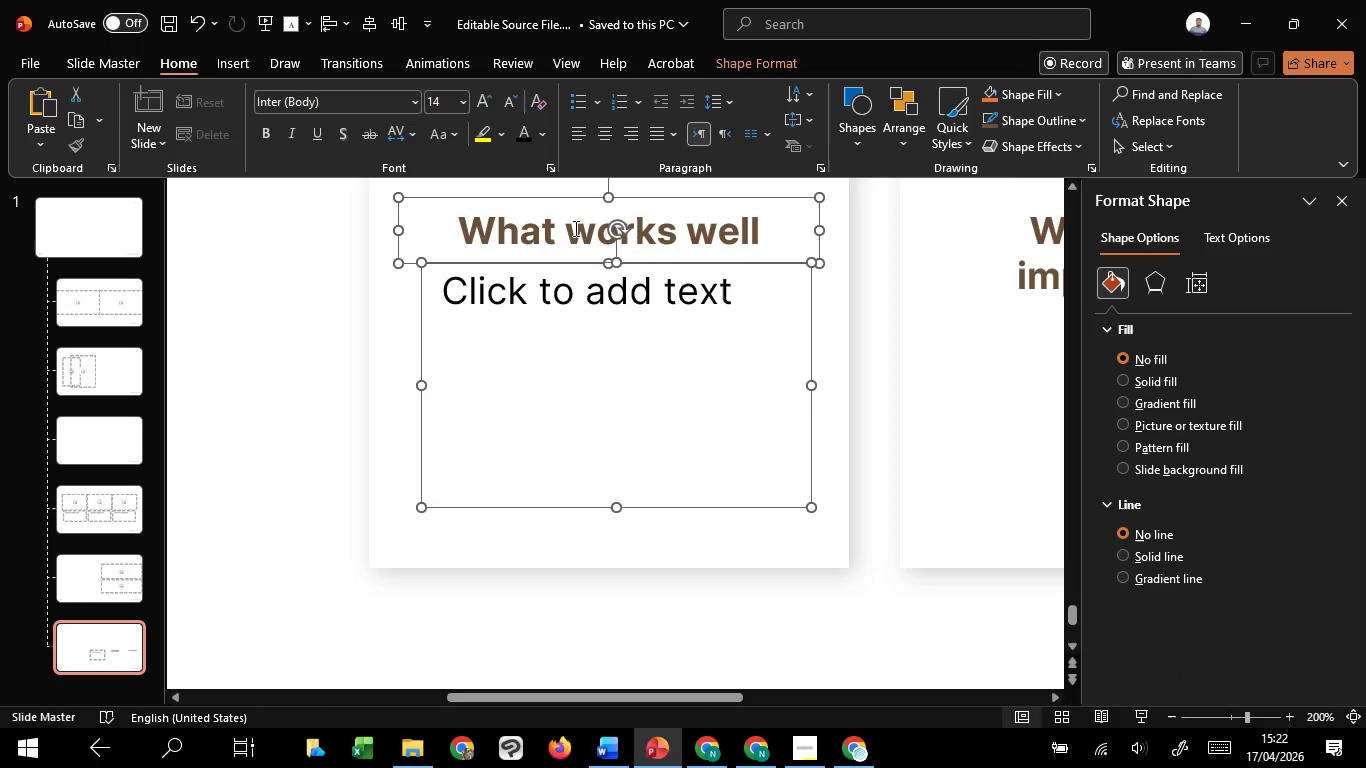 
hold_key(key=ShiftLeft, duration=1.52)
left_click([574, 228])
 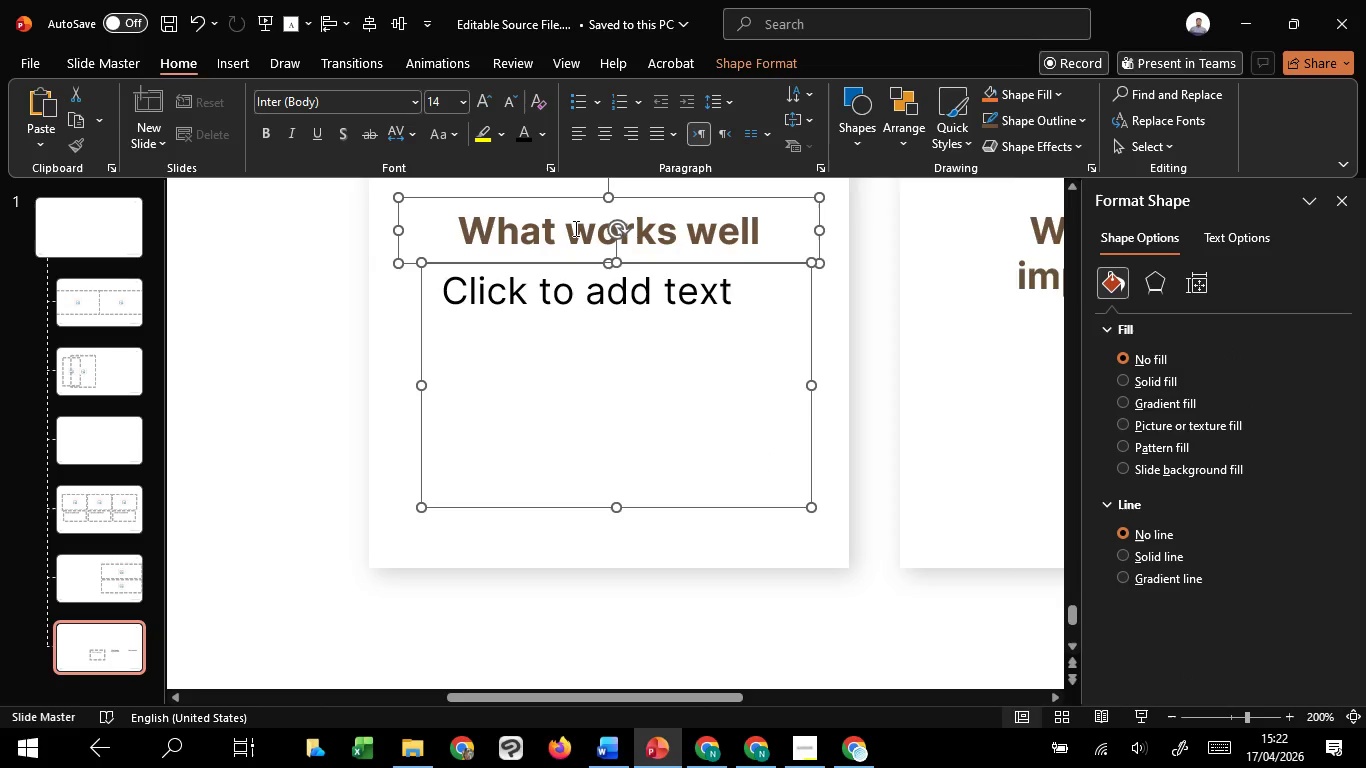 
hold_key(key=ShiftLeft, duration=0.7)
 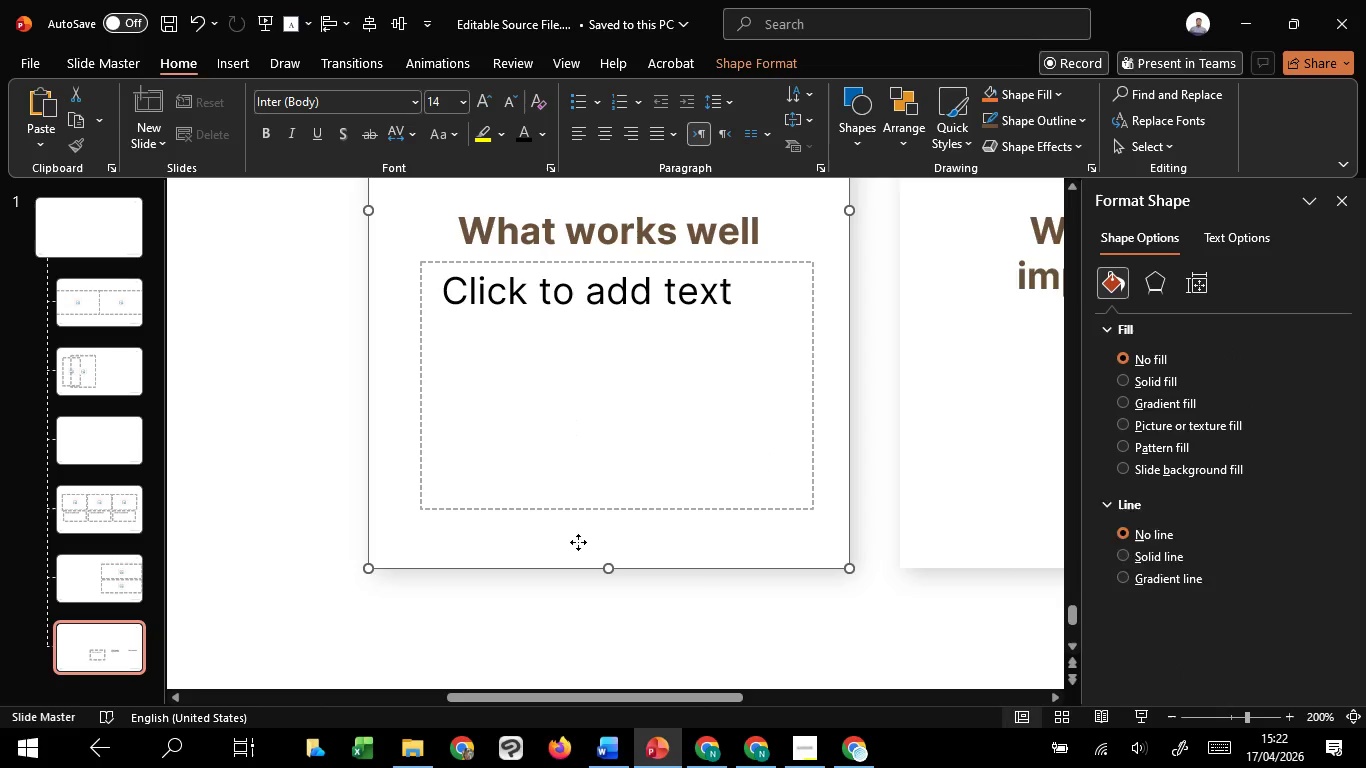 
hold_key(key=ShiftLeft, duration=1.52)
left_click([578, 542])
 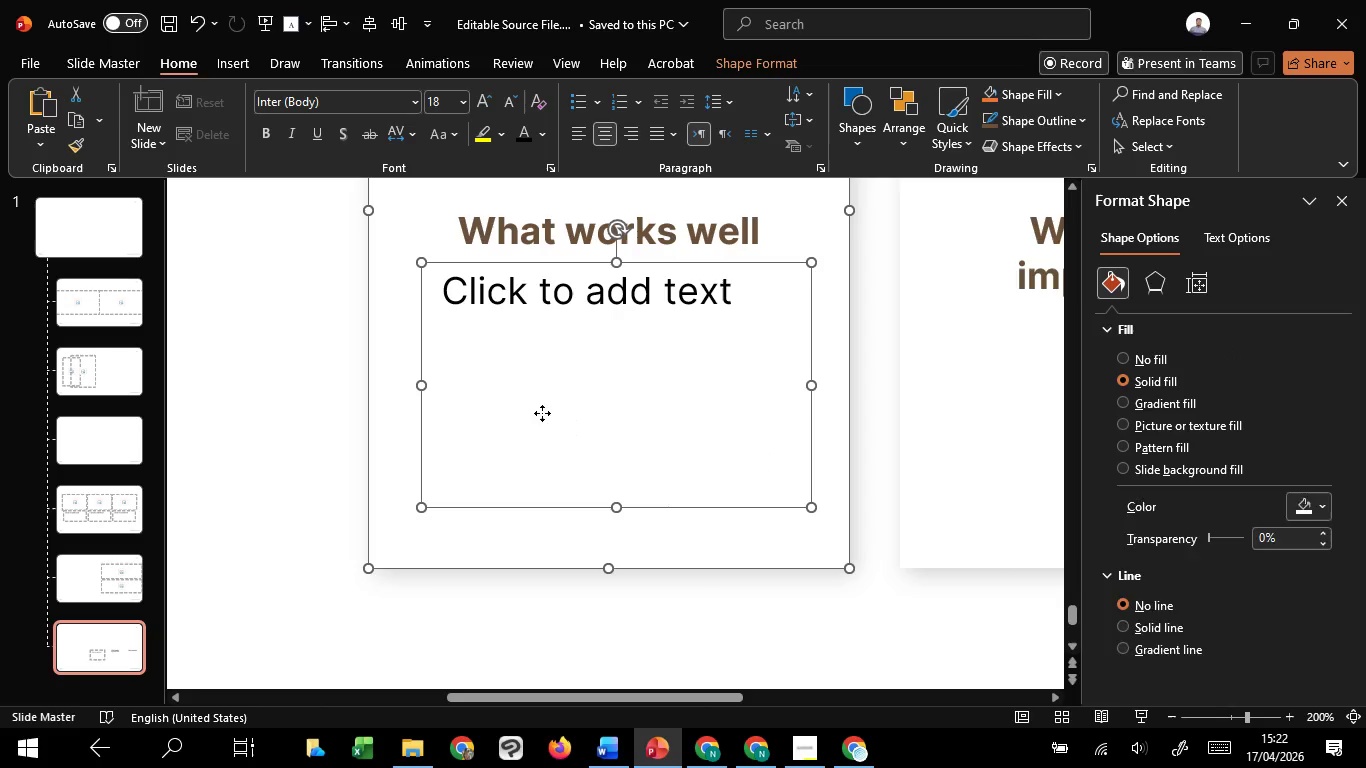 
double_click([542, 413])
 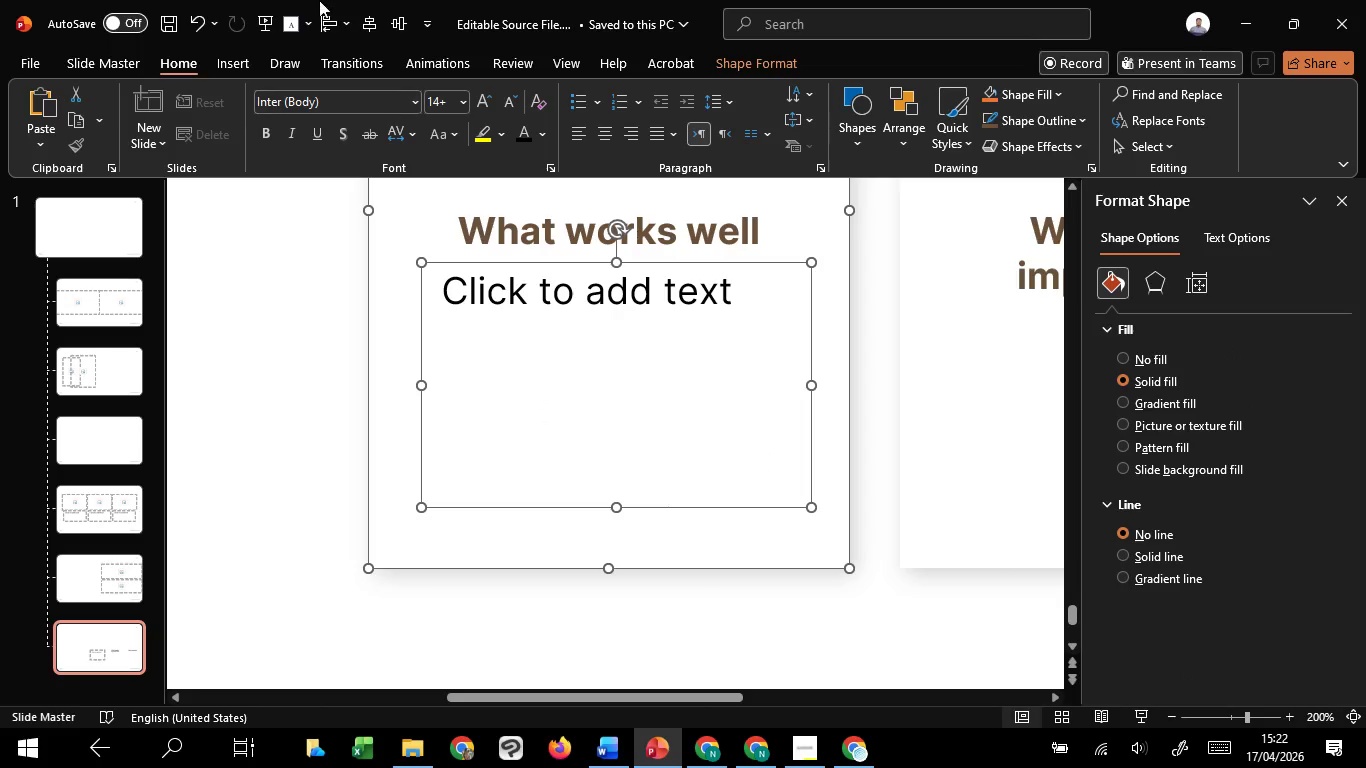 
hold_key(key=ShiftLeft, duration=0.5)
 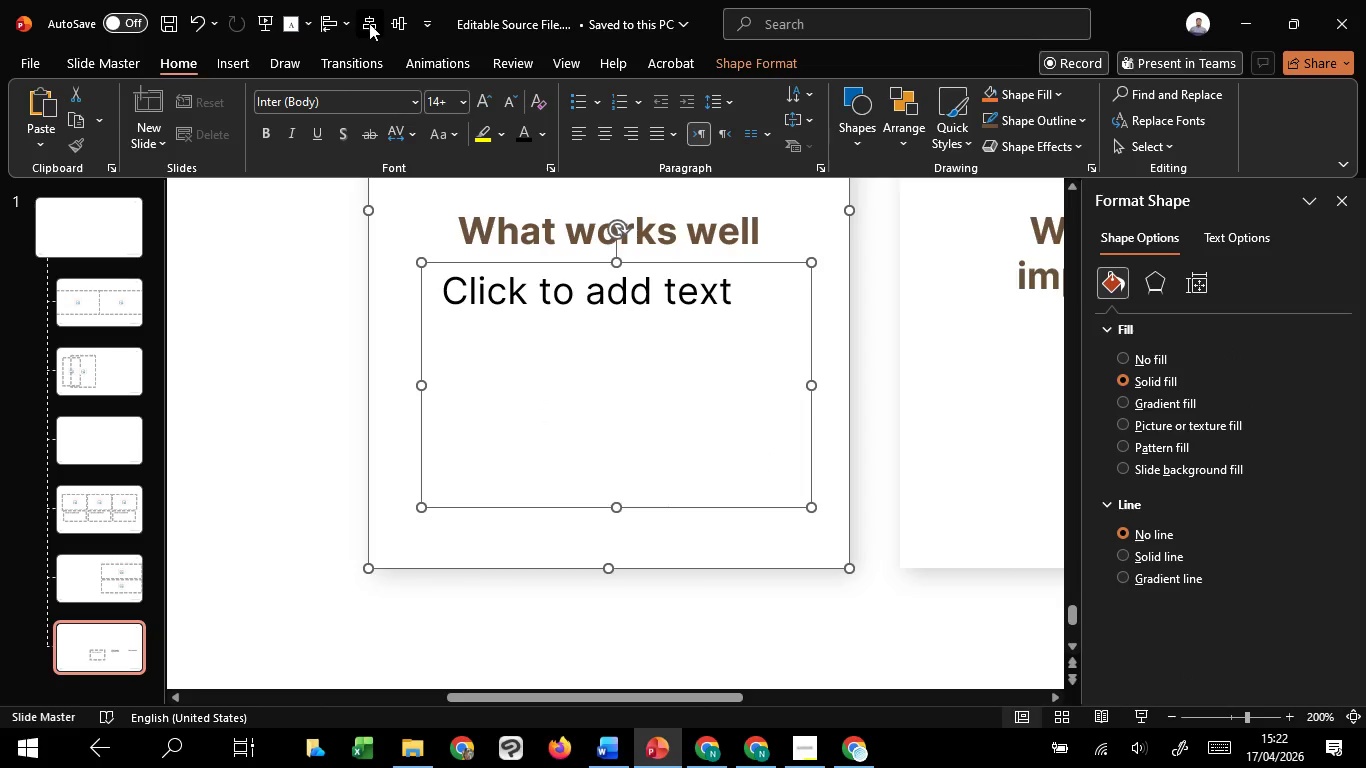 
left_click([369, 23])
 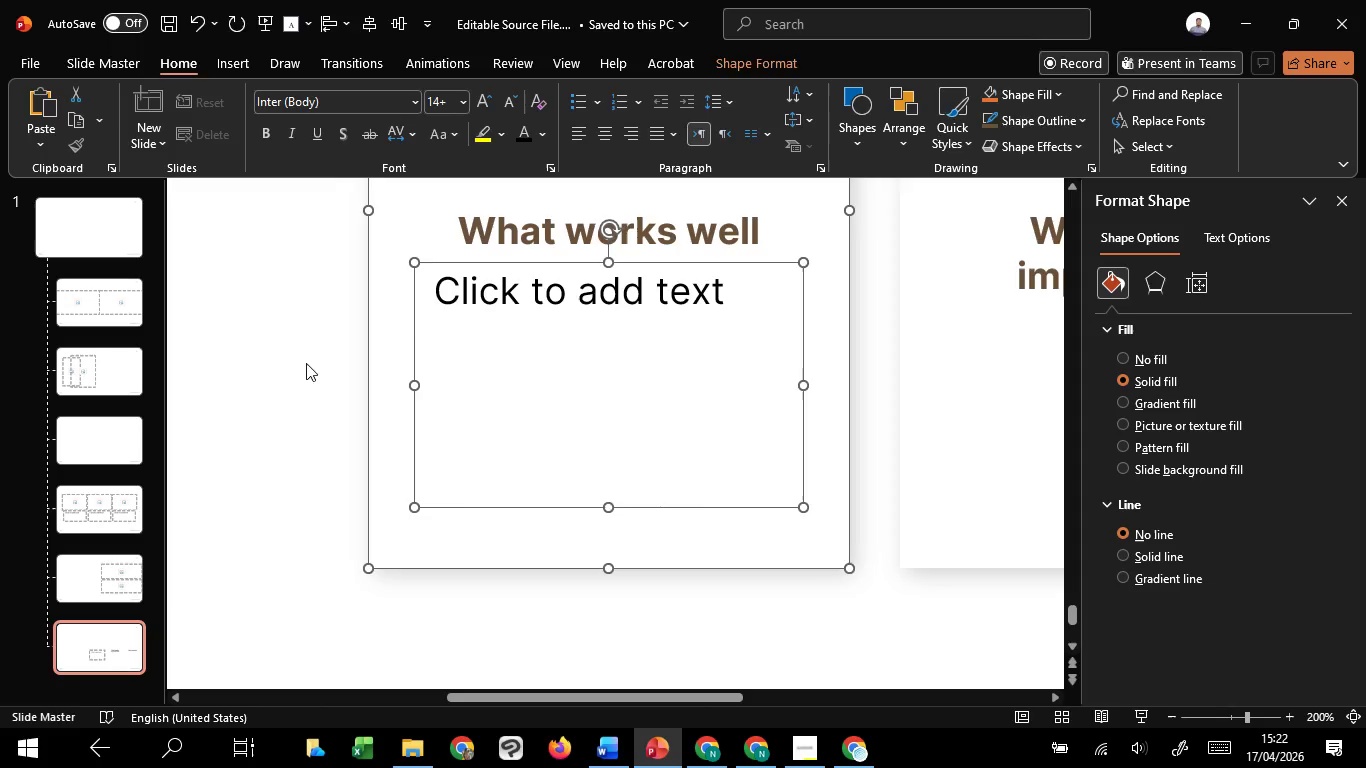 
left_click([296, 371])
 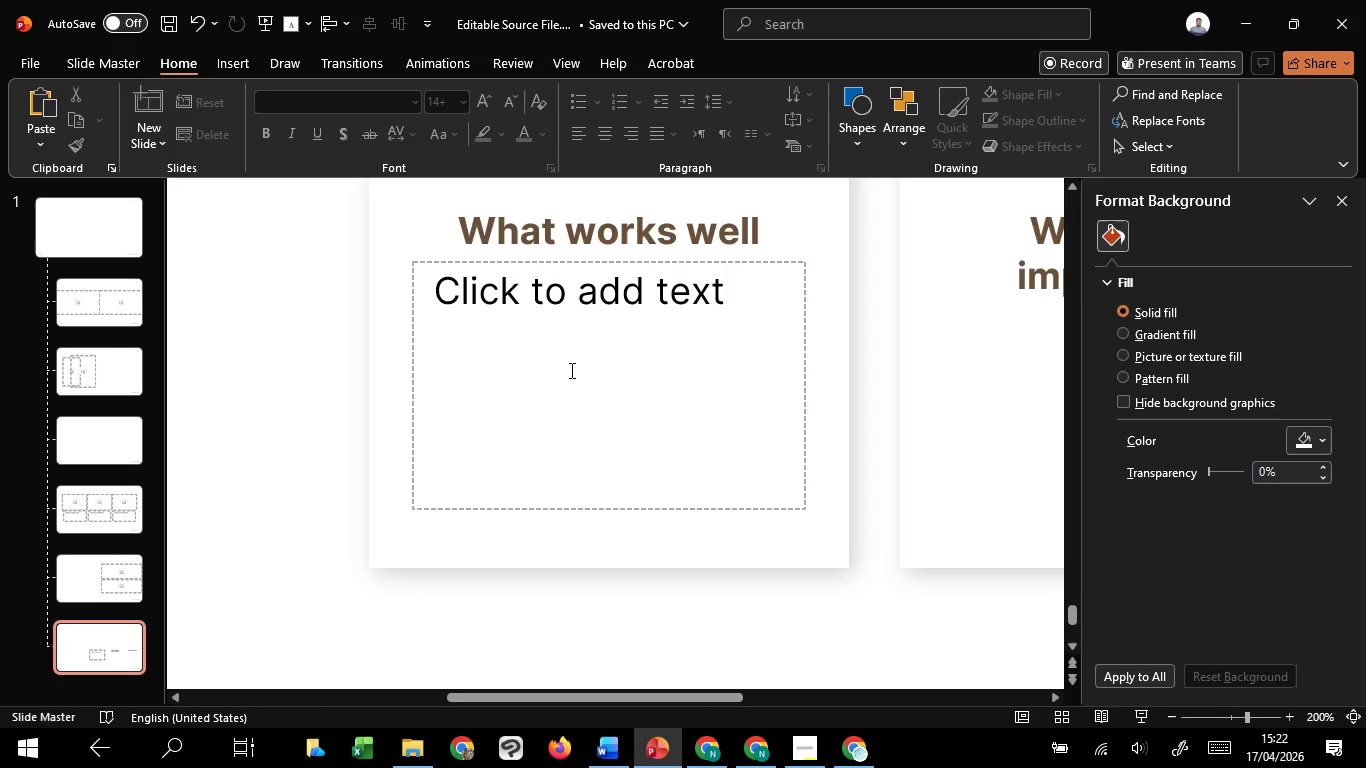 
hold_key(key=ControlLeft, duration=0.97)
scroll: coordinate [583, 400], scroll_direction: down, amount: 2.0
 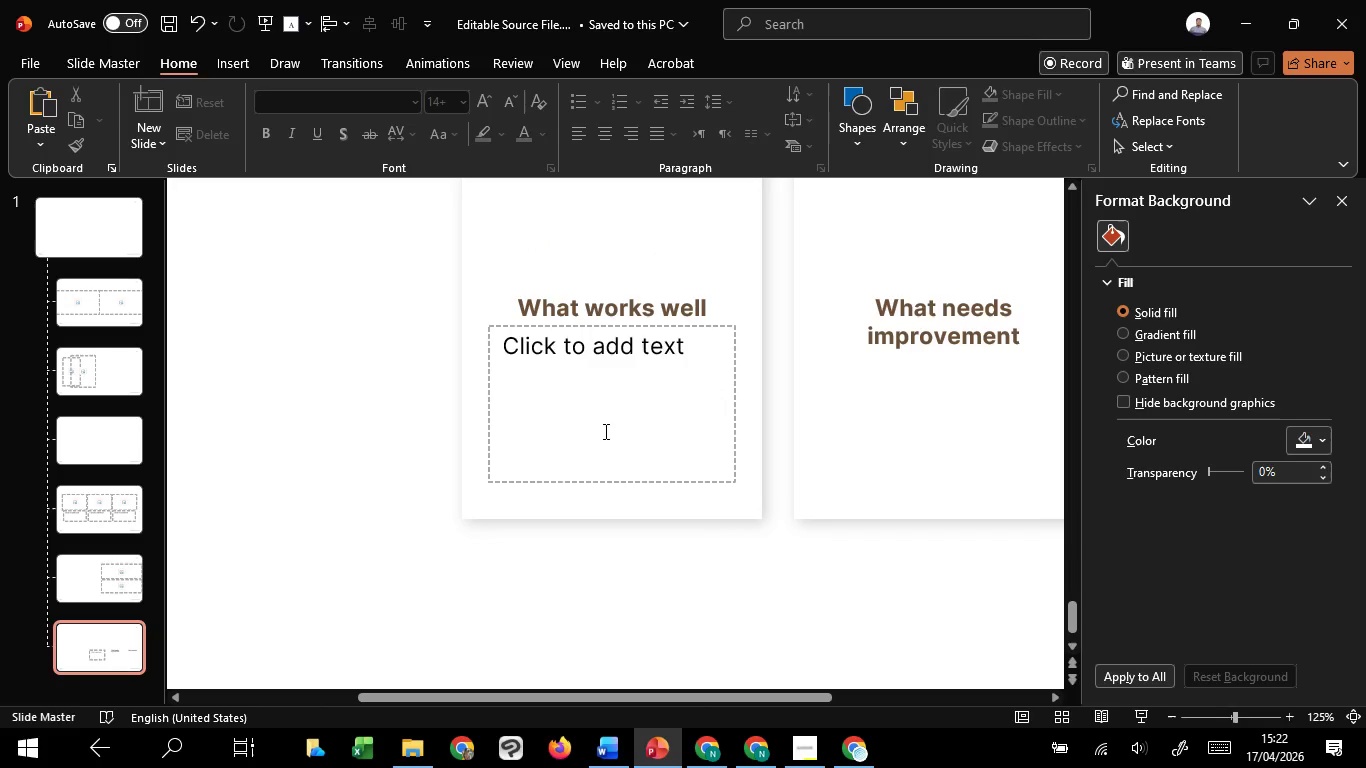 
left_click([604, 431])
 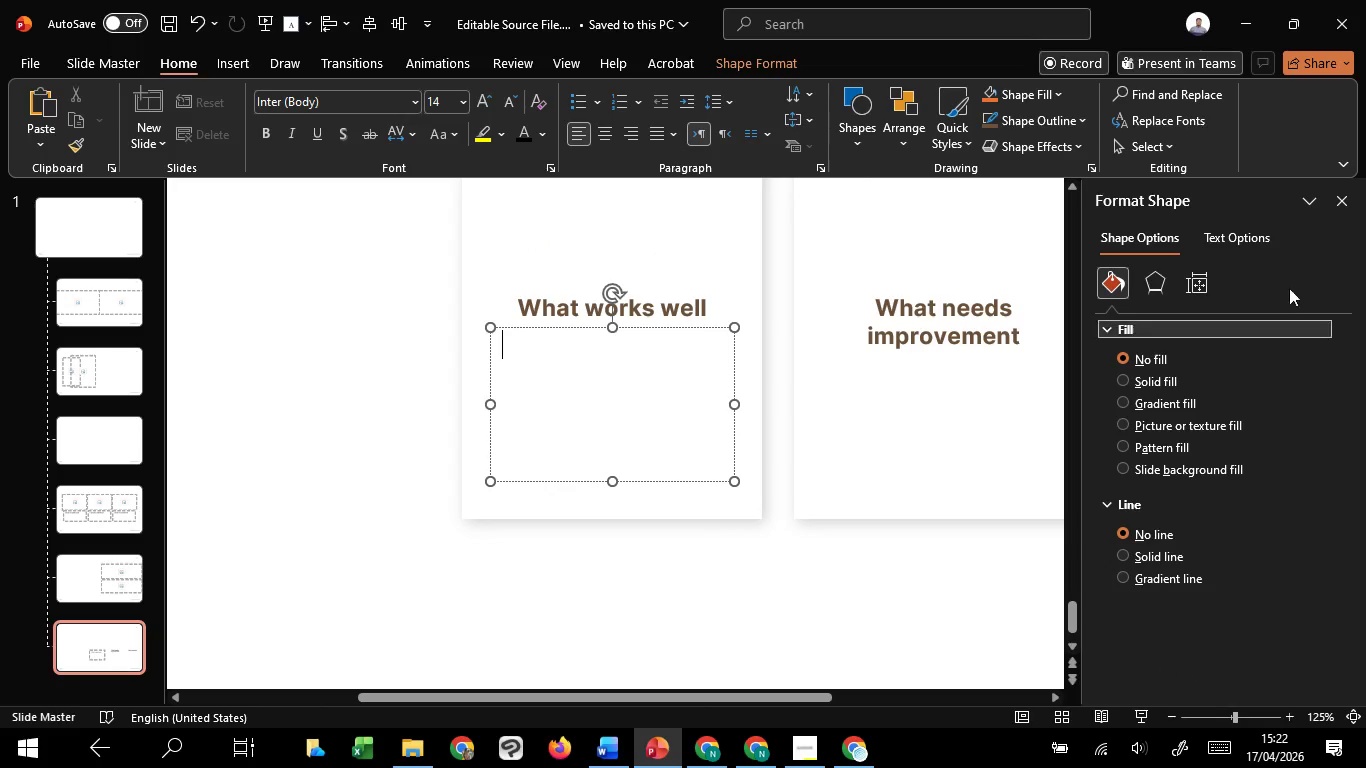 
left_click([1265, 230])
 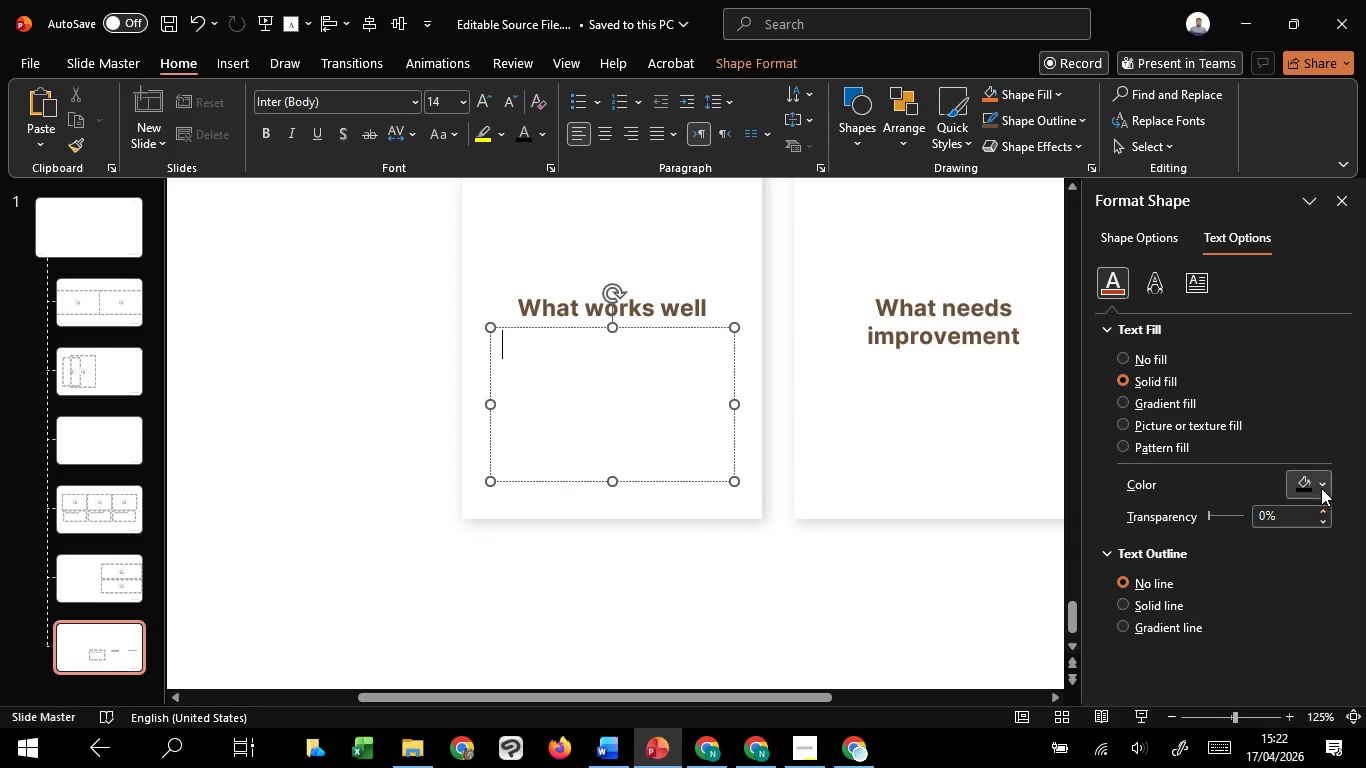 
left_click([1320, 486])
 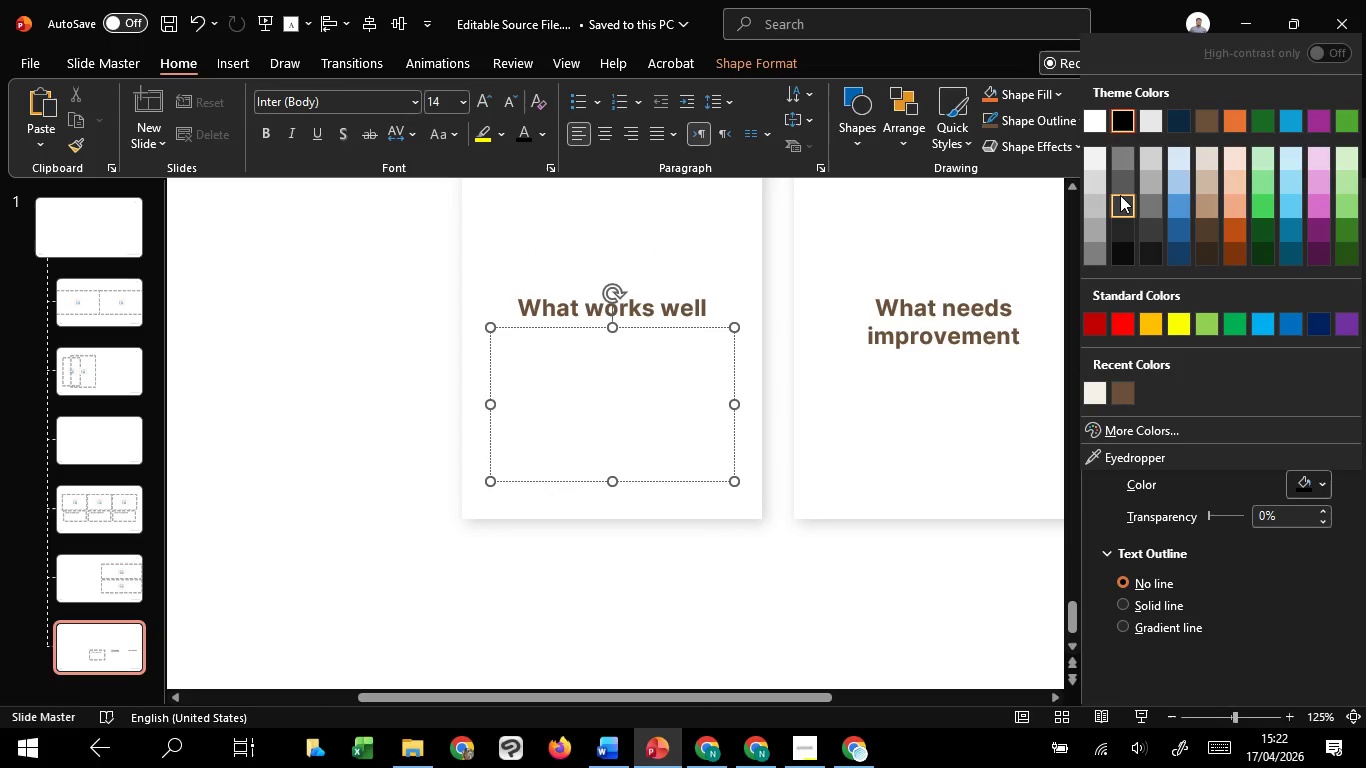 
left_click([1120, 195])
 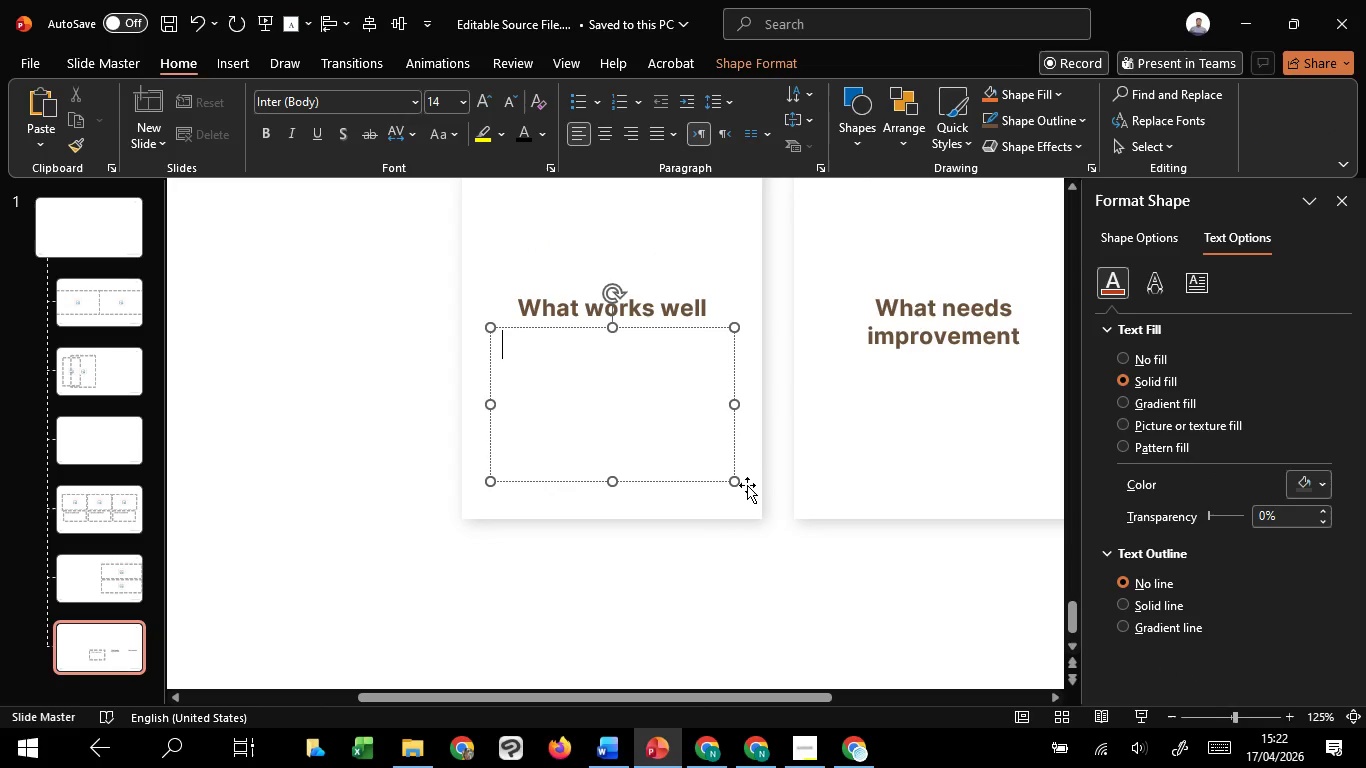 
key(Control+ControlLeft)
 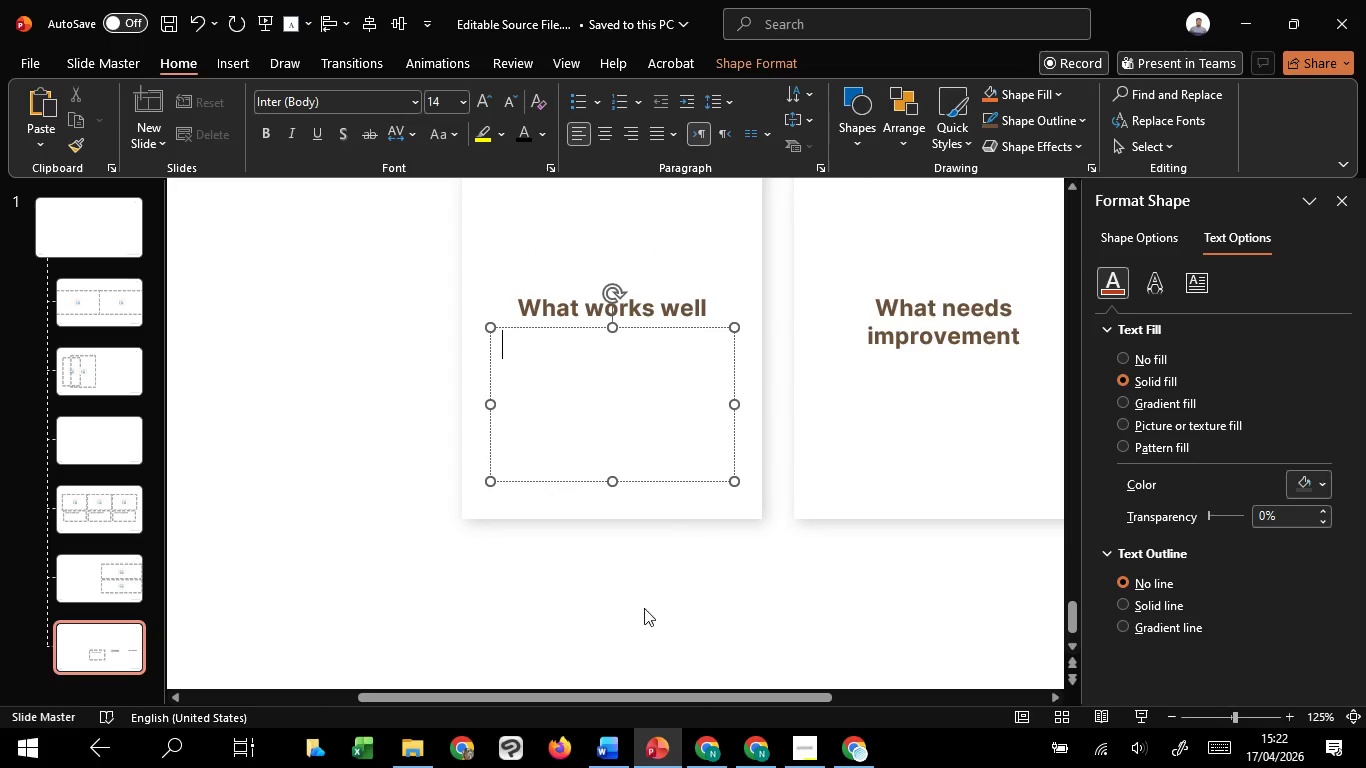 
left_click([641, 613])
 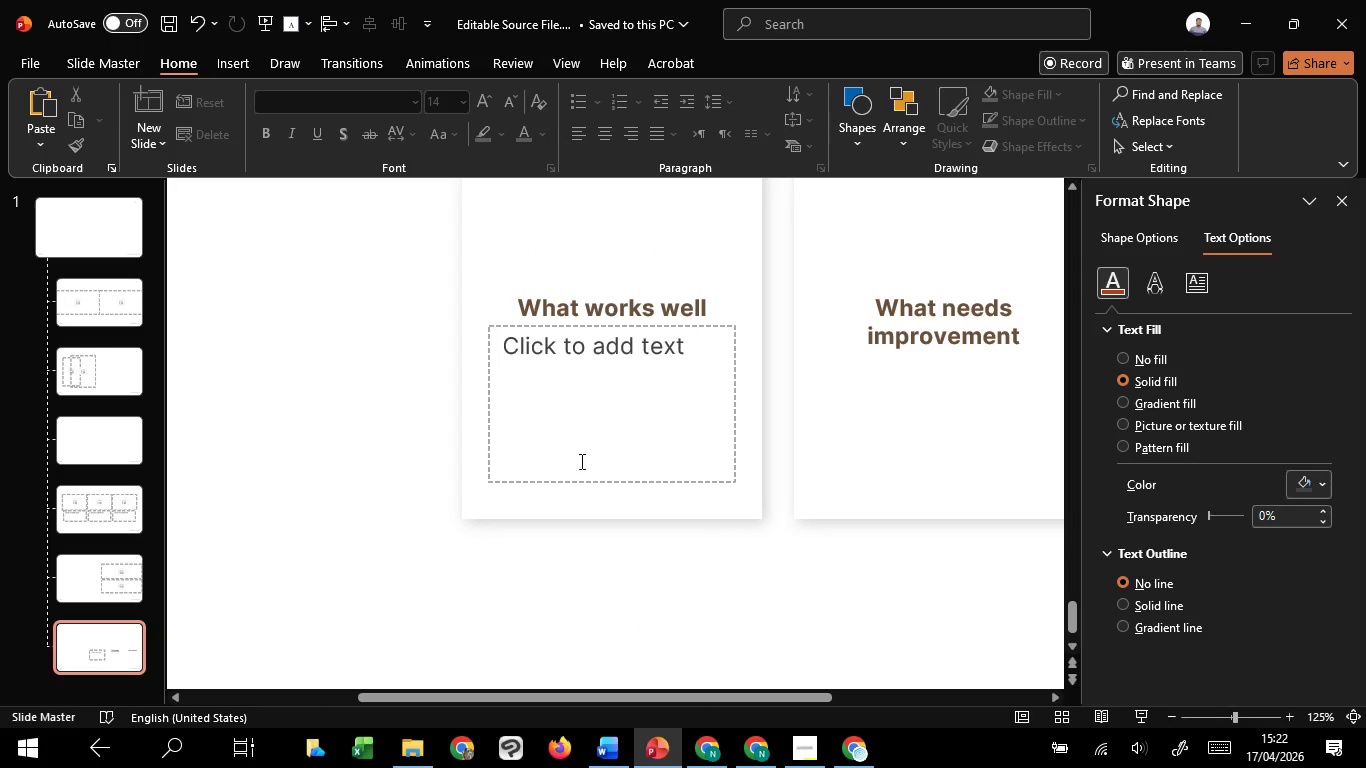 
hold_key(key=ControlLeft, duration=1.52)
left_click([577, 435])
 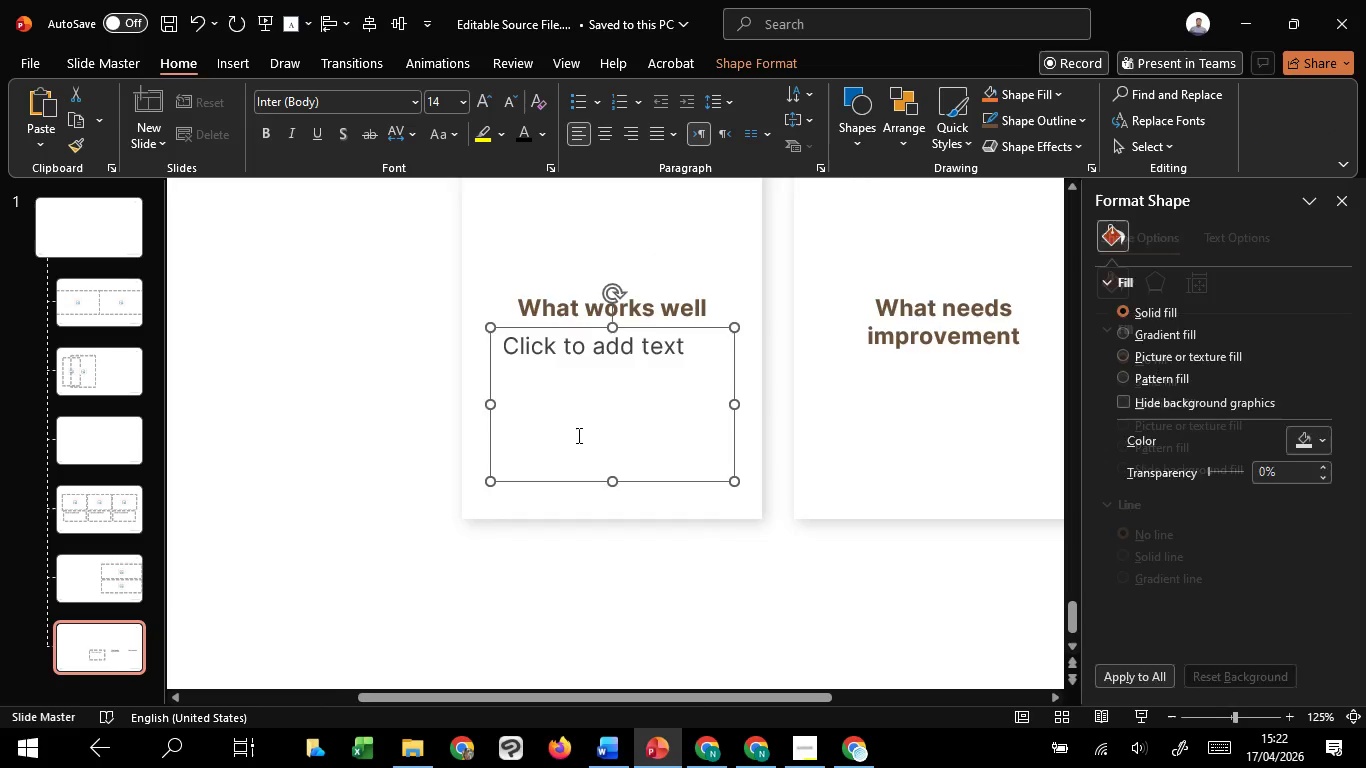 
scroll: coordinate [577, 435], scroll_direction: down, amount: 3.0
 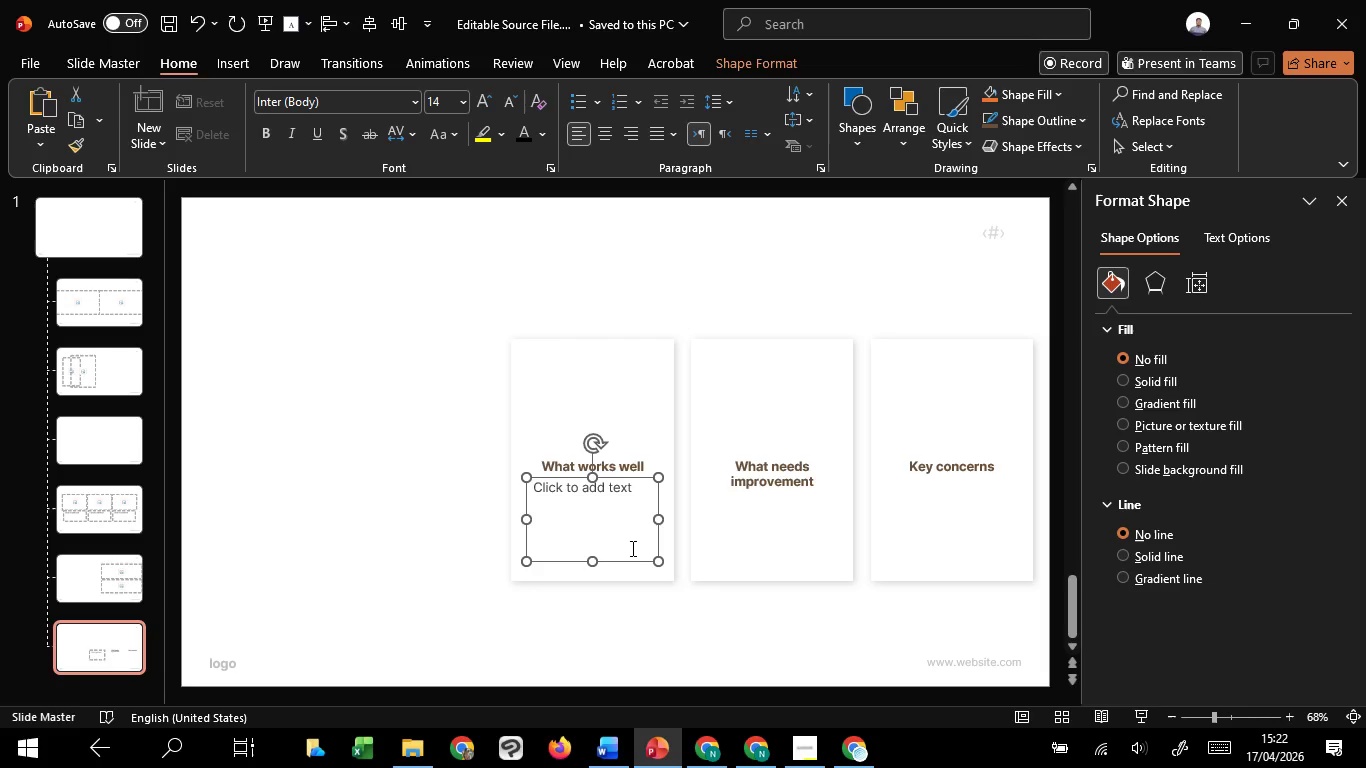 
hold_key(key=ControlLeft, duration=3.45)
hold_key(key=ShiftLeft, duration=1.51)
left_click_drag(start_coordinate=[639, 563], to_coordinate=[819, 566])
 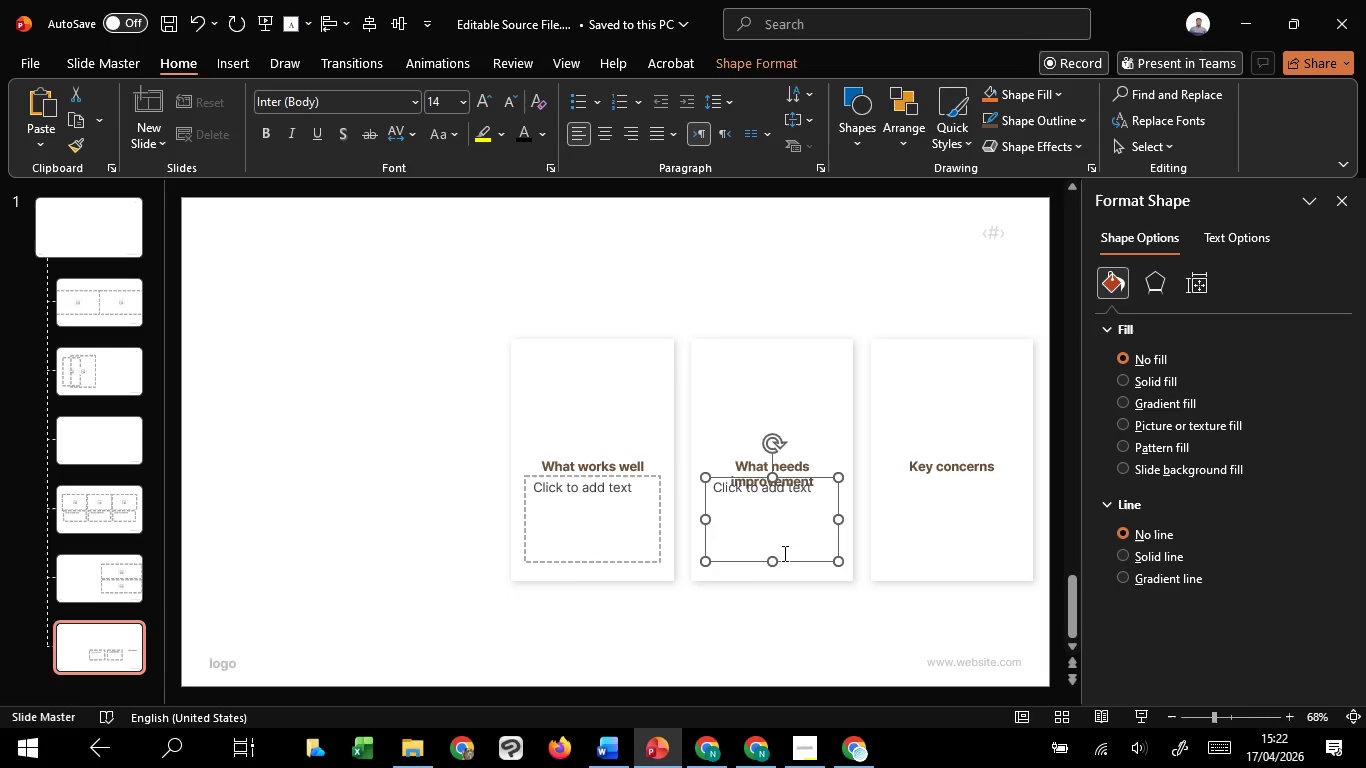 
hold_key(key=ShiftLeft, duration=1.5)
 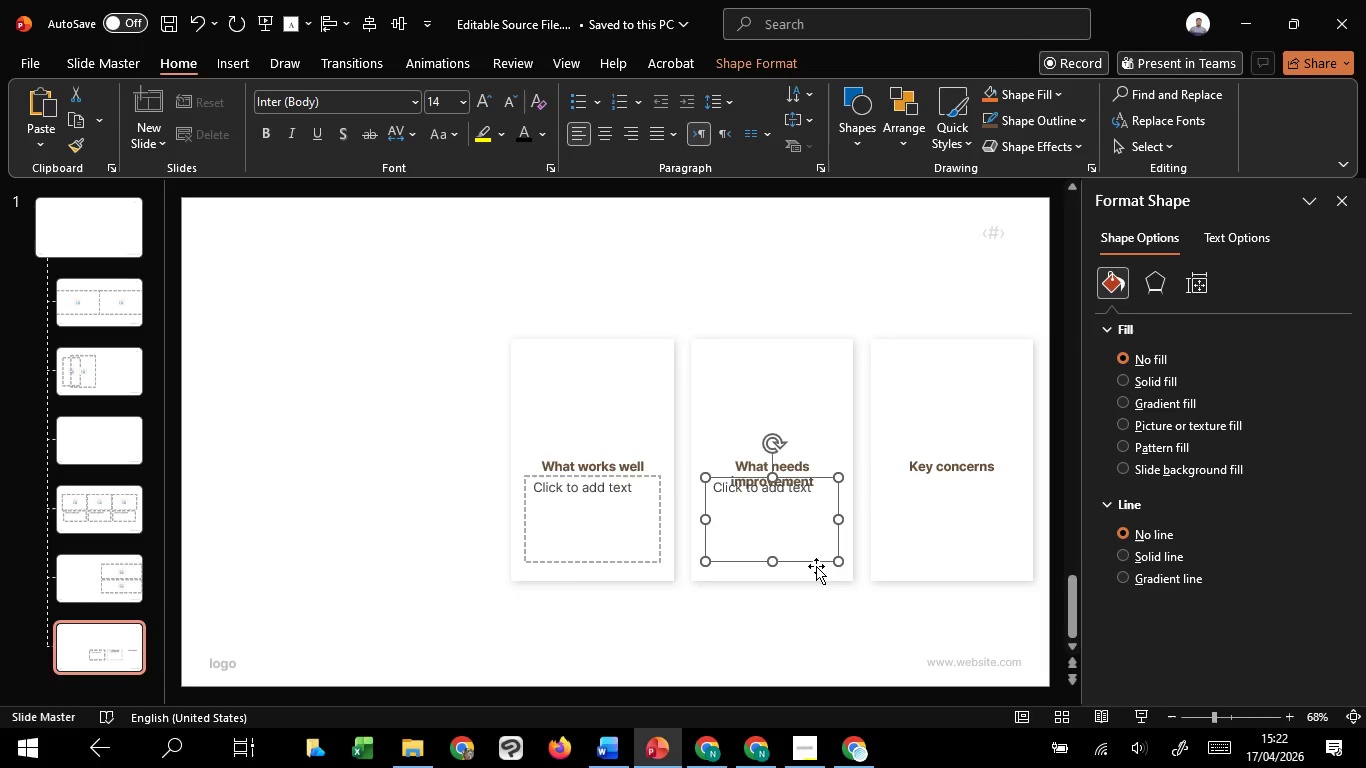 
hold_key(key=ShiftLeft, duration=0.31)
 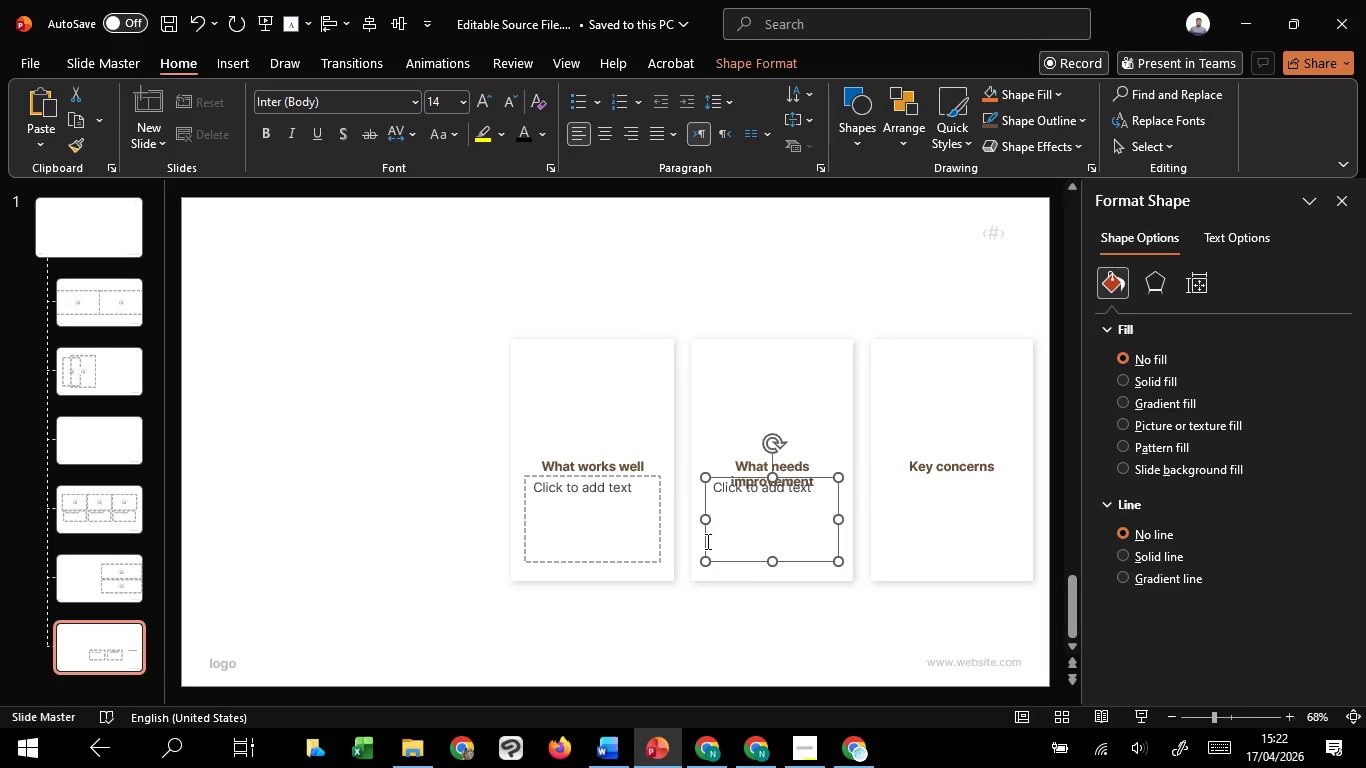 
hold_key(key=ShiftLeft, duration=1.52)
left_click([565, 510])
 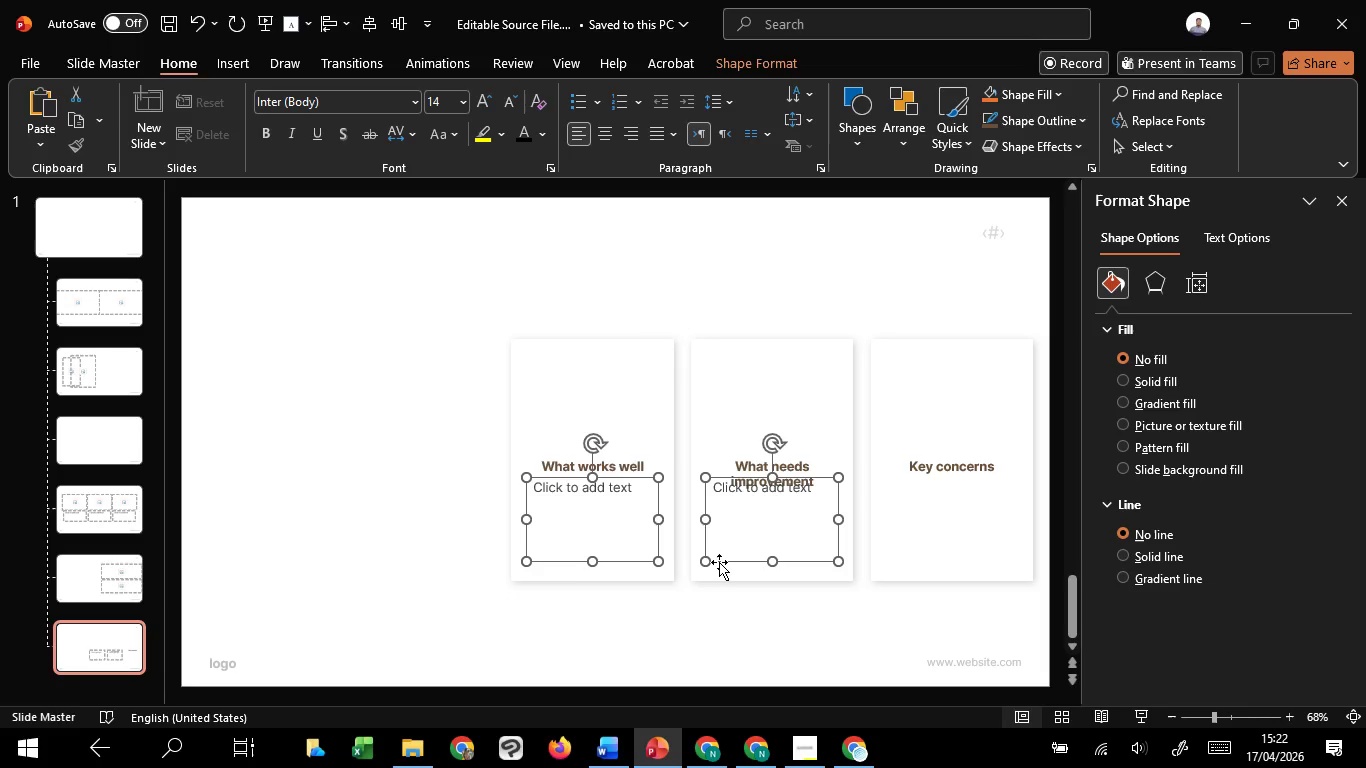 
left_click_drag(start_coordinate=[721, 562], to_coordinate=[710, 577])
 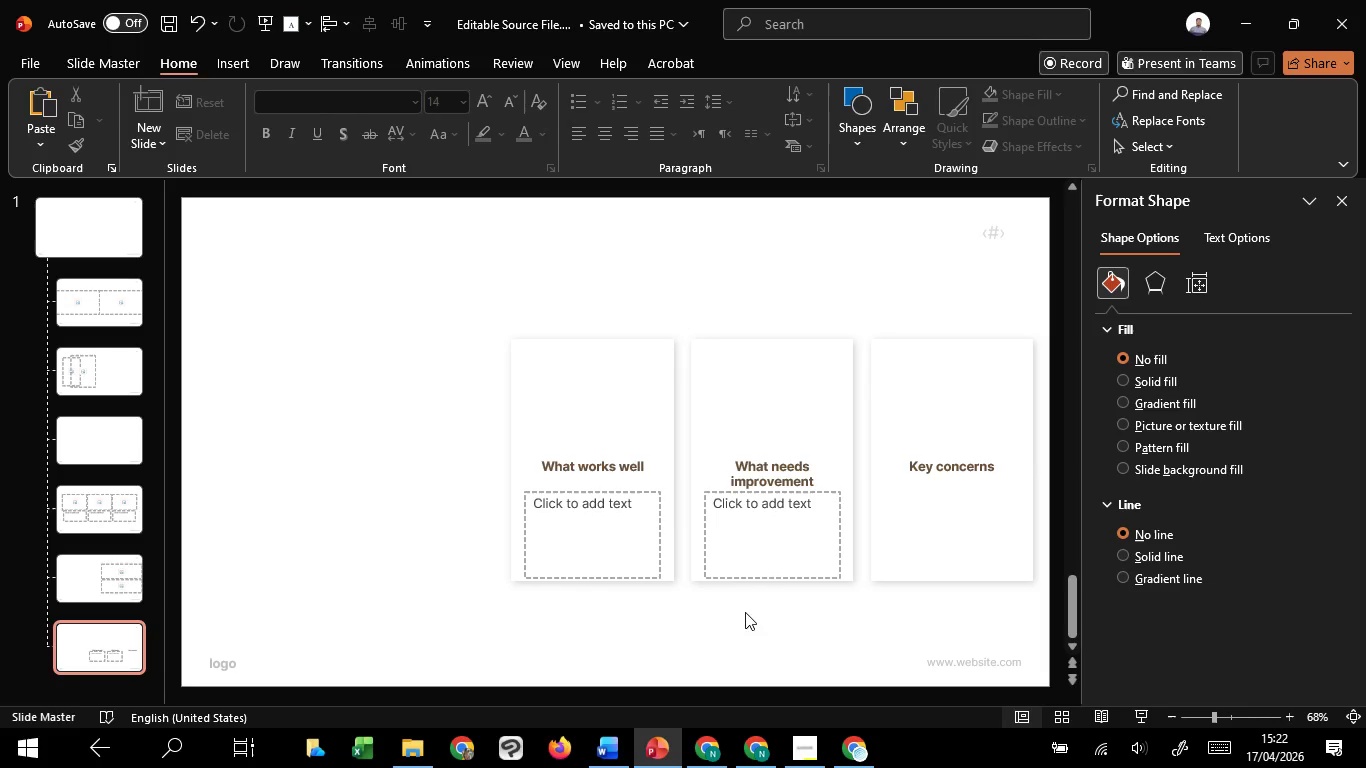 
hold_key(key=ShiftLeft, duration=1.5)
 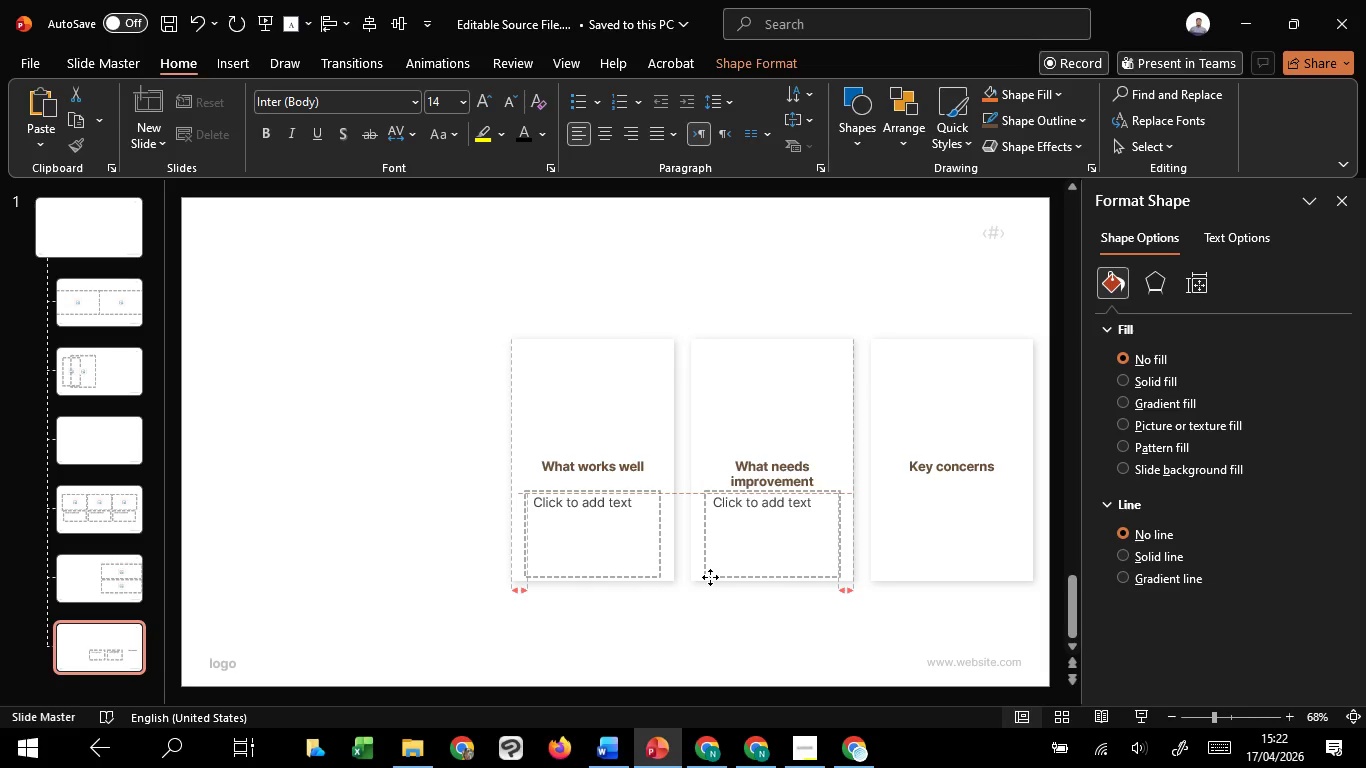 
hold_key(key=ShiftLeft, duration=1.03)
 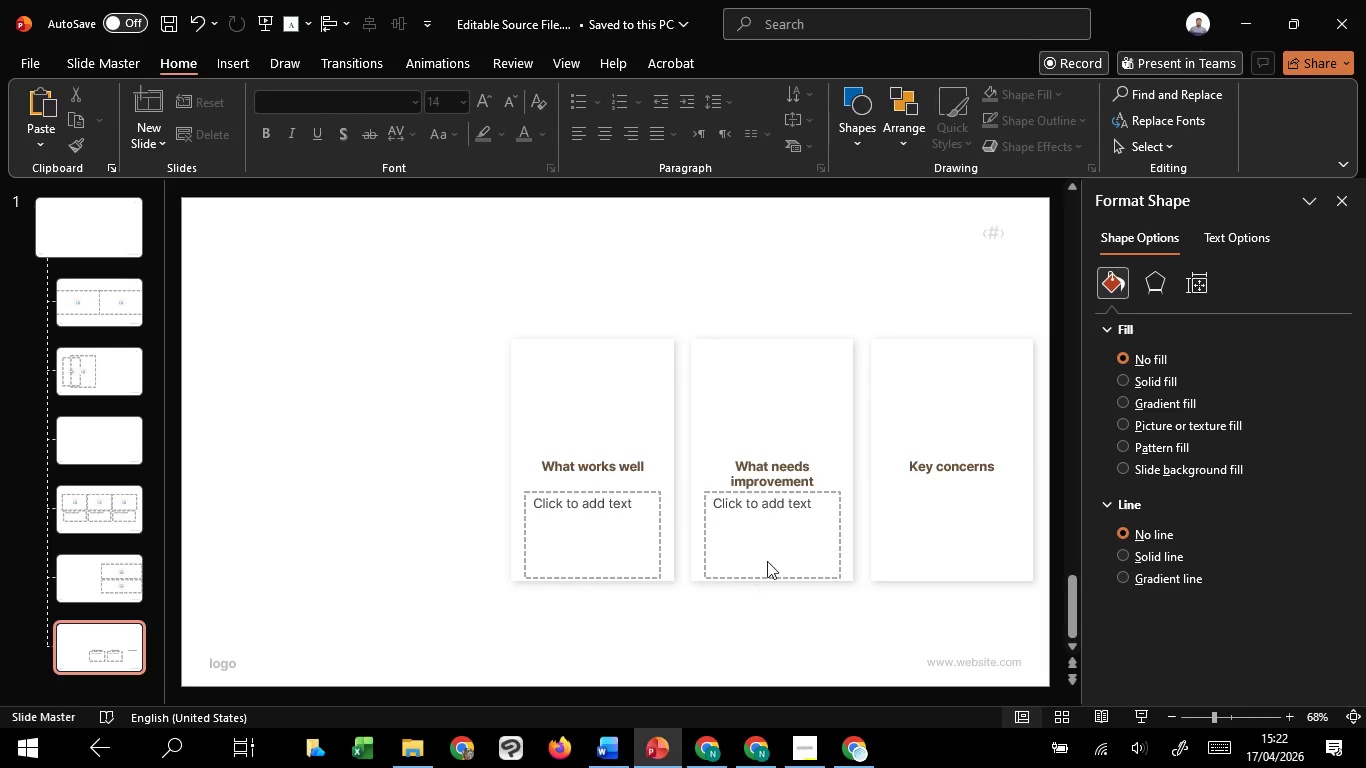 
hold_key(key=ShiftLeft, duration=1.83)
double_click([767, 560])
 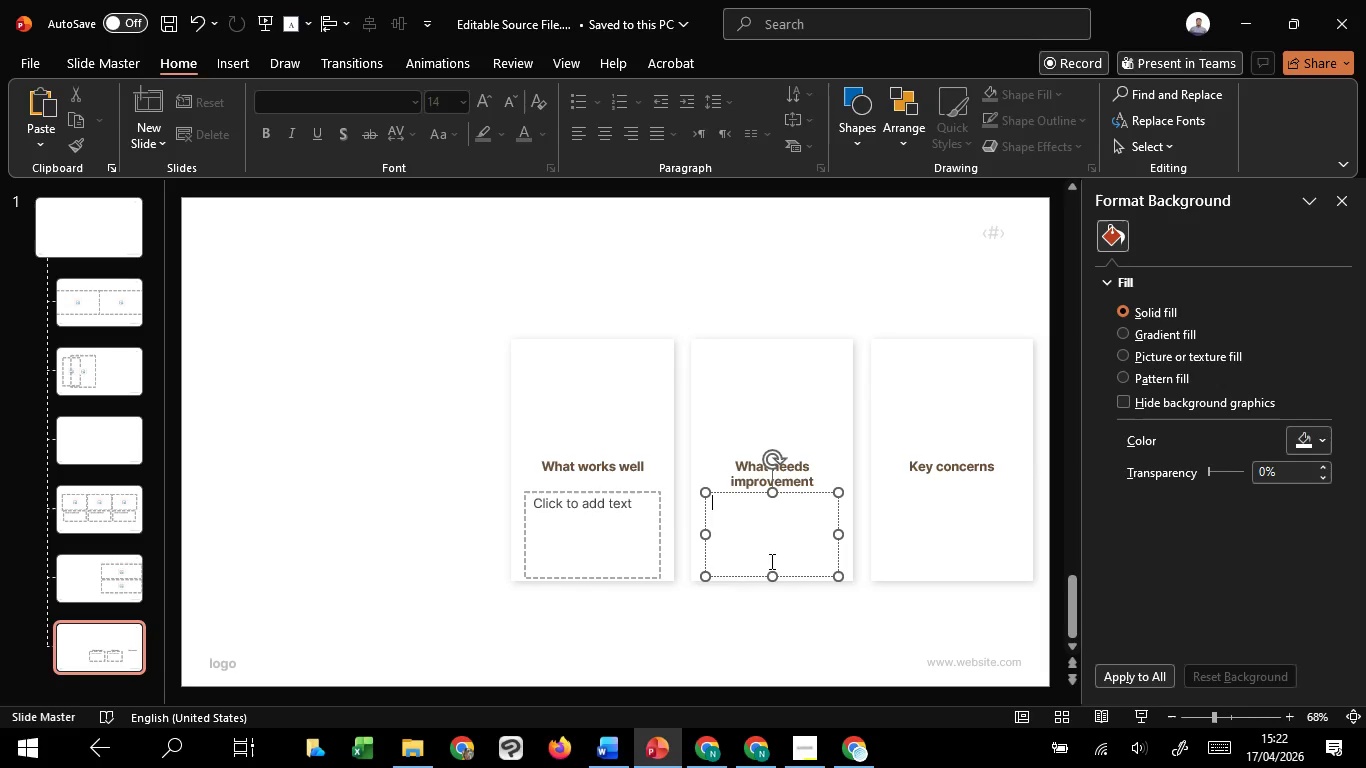 
hold_key(key=ControlLeft, duration=2.94)
left_click_drag(start_coordinate=[792, 574], to_coordinate=[973, 581])
 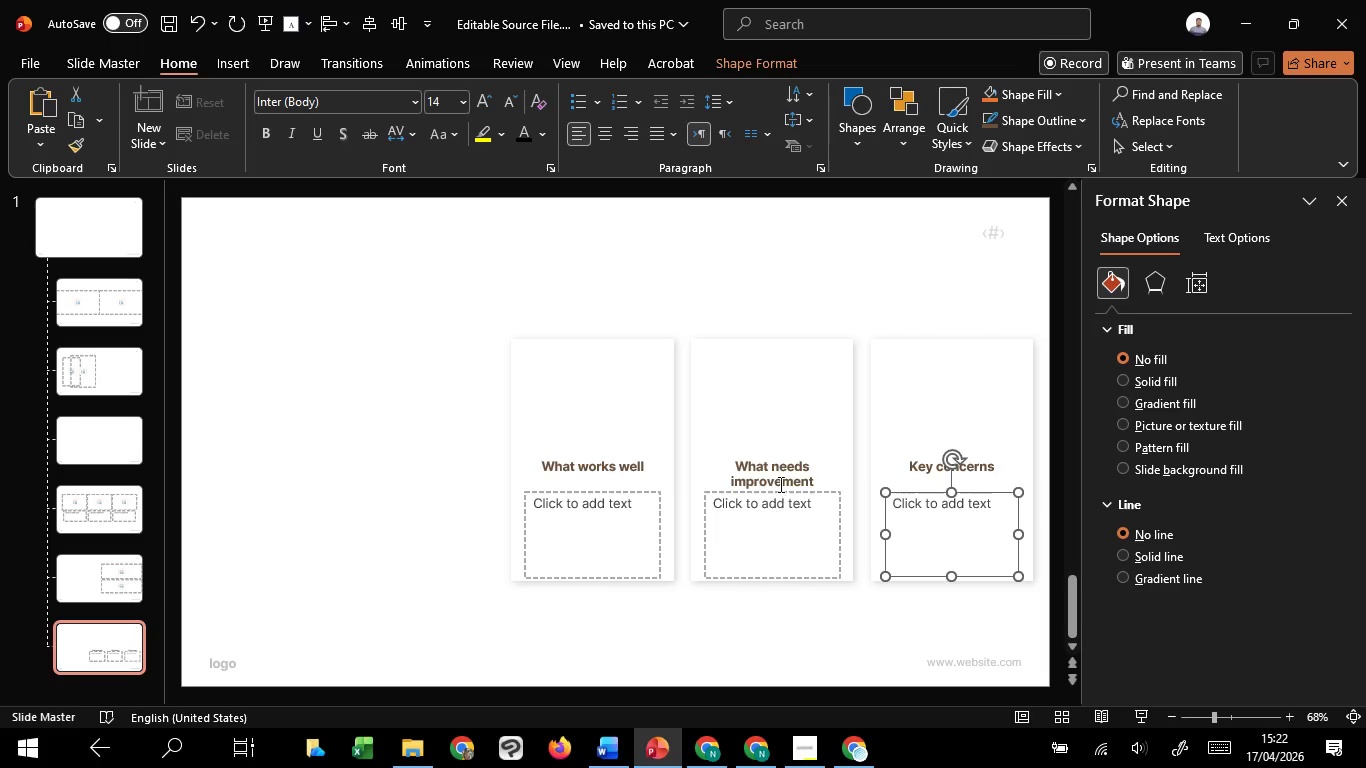 
hold_key(key=ShiftLeft, duration=1.5)
 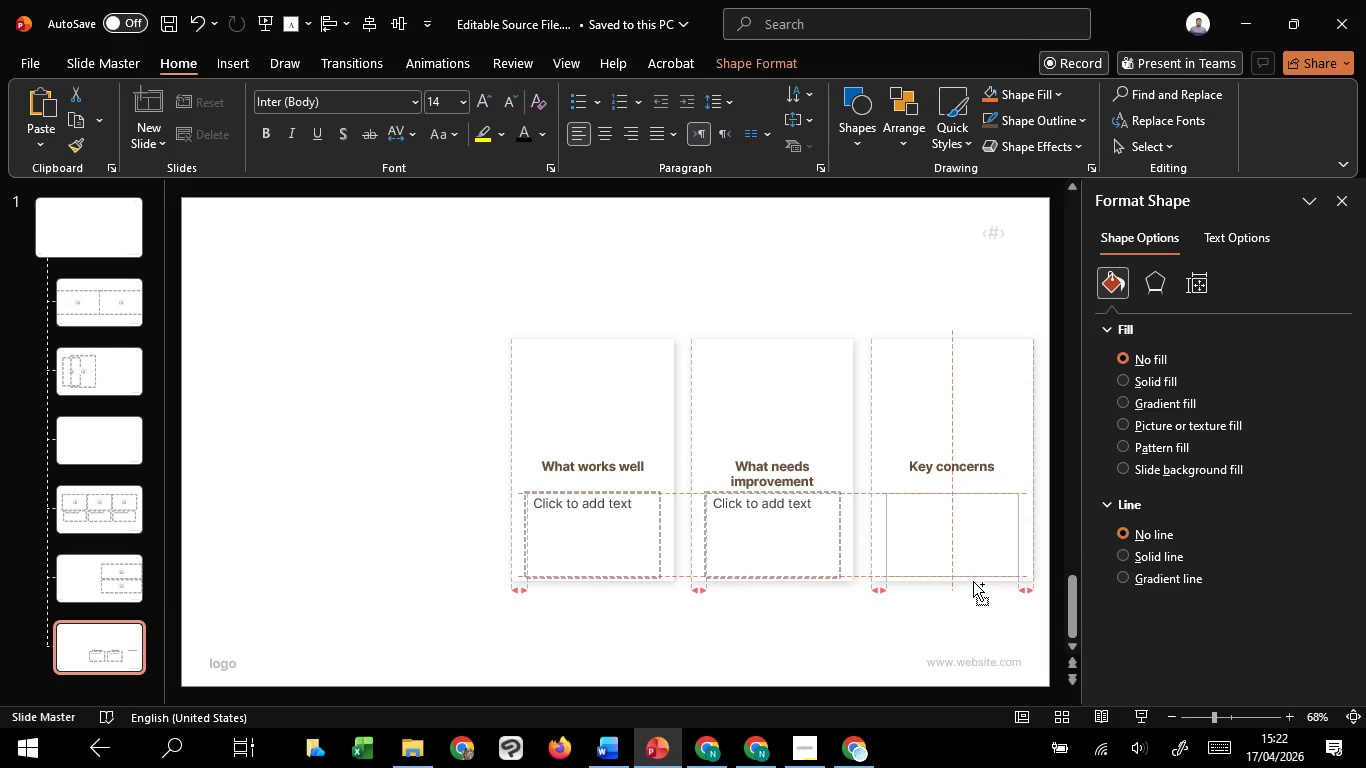 
hold_key(key=ShiftLeft, duration=1.28)
 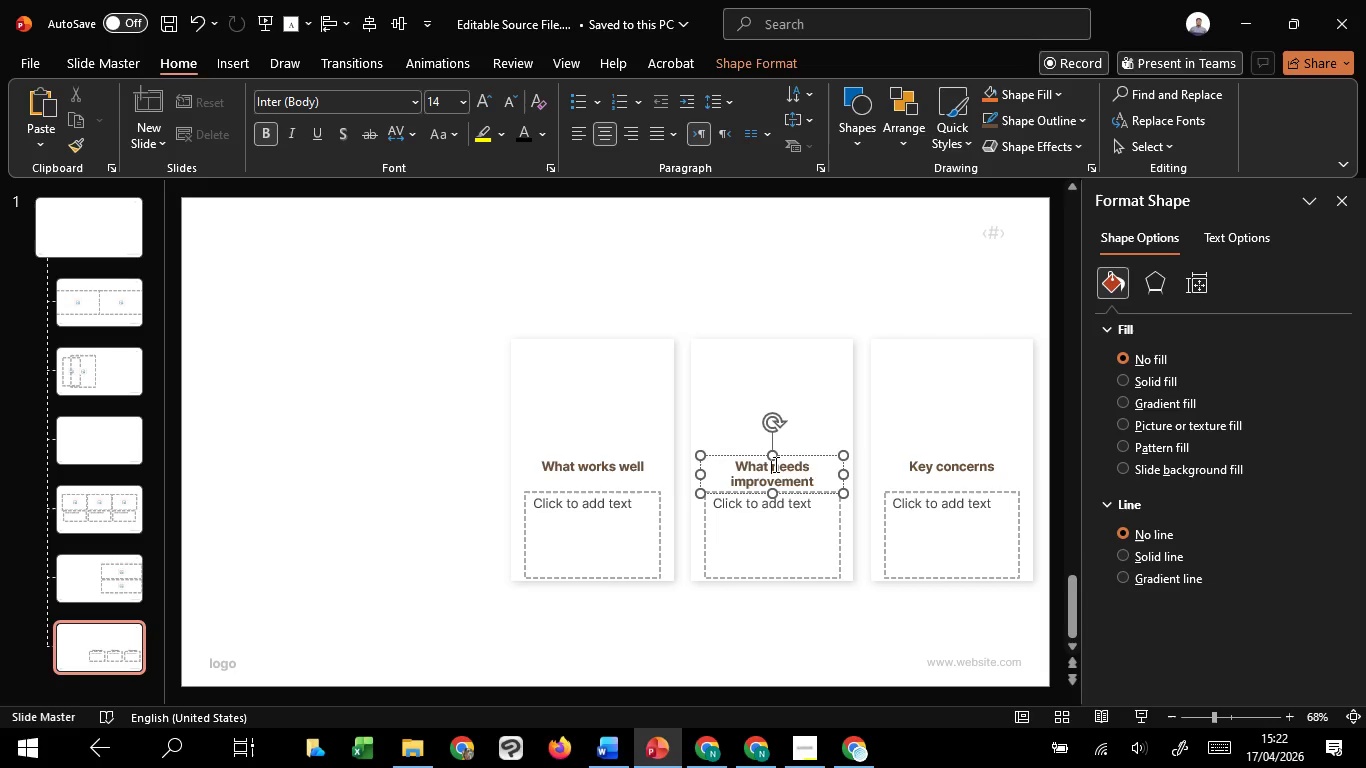 
left_click([774, 464])
 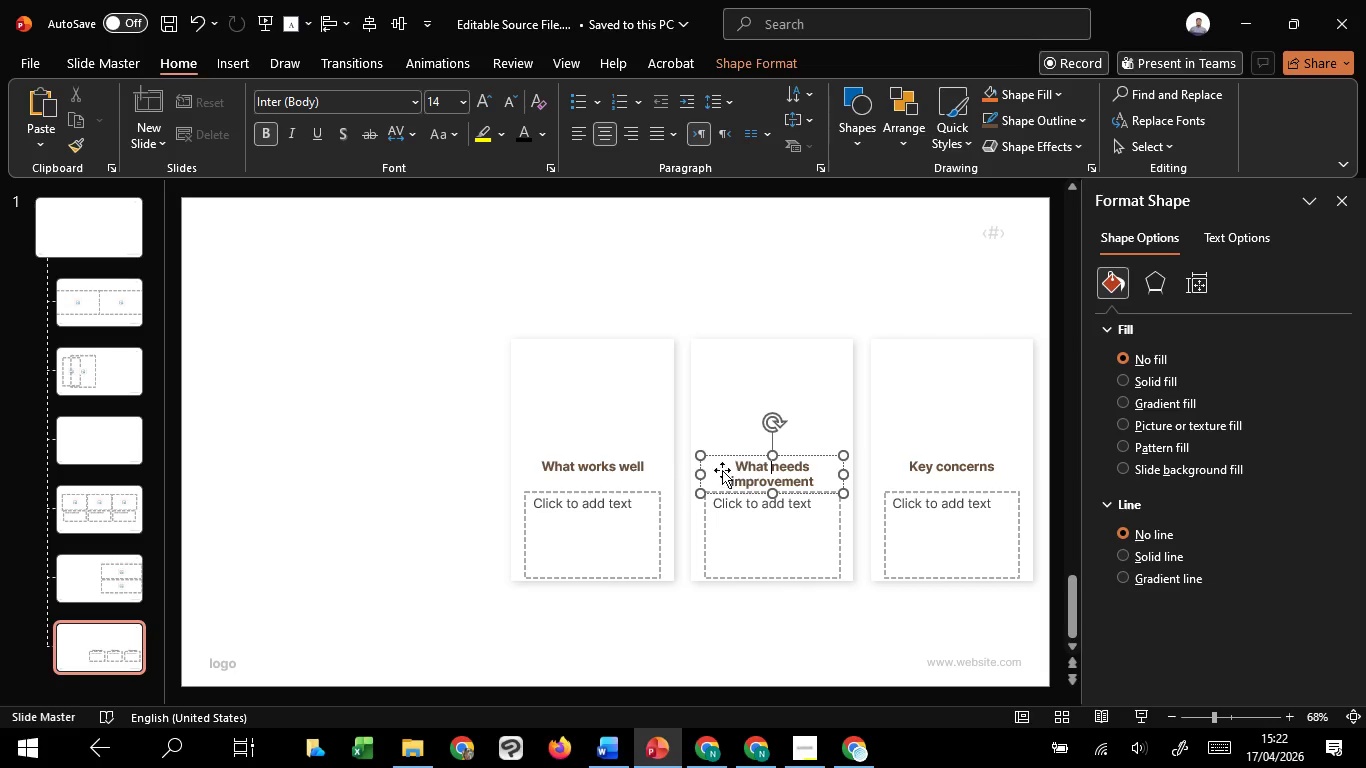 
hold_key(key=ShiftLeft, duration=1.5)
left_click([642, 470])
 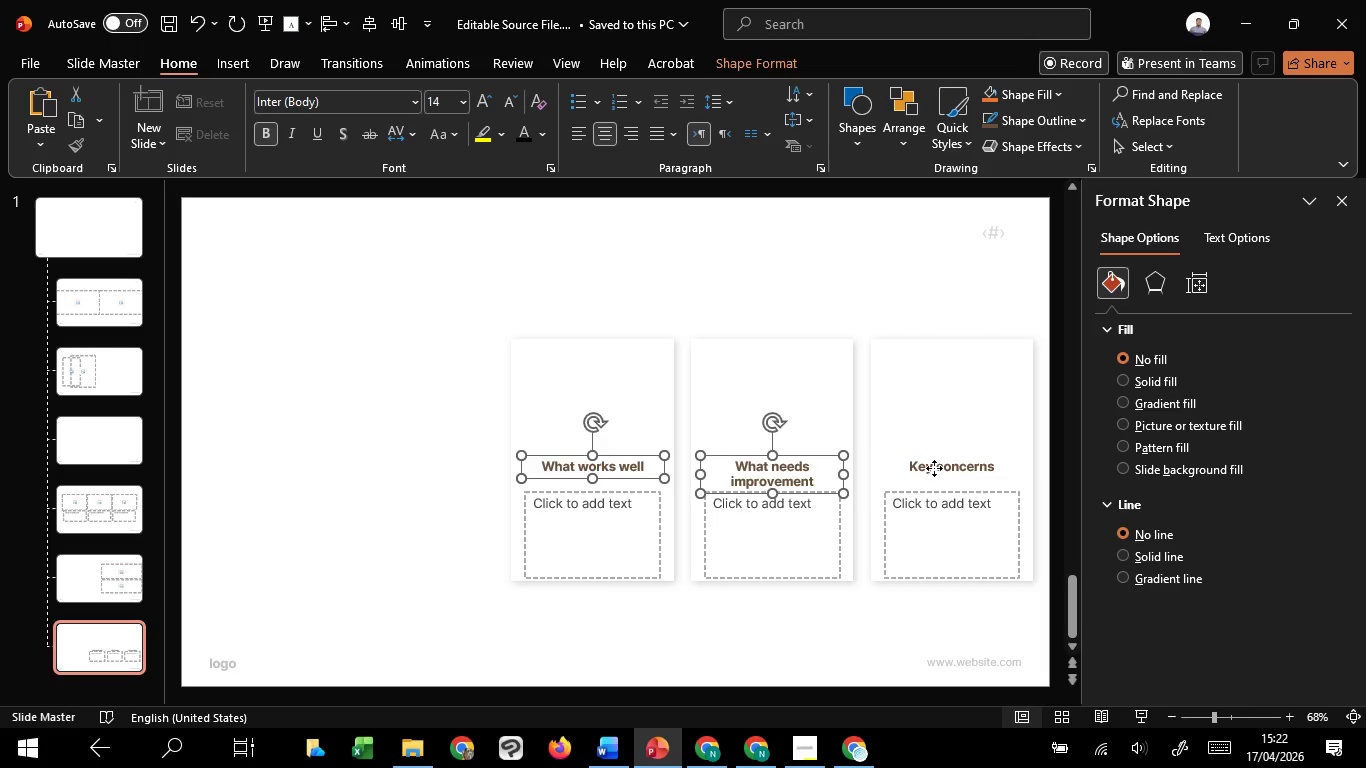 
left_click([934, 468])
 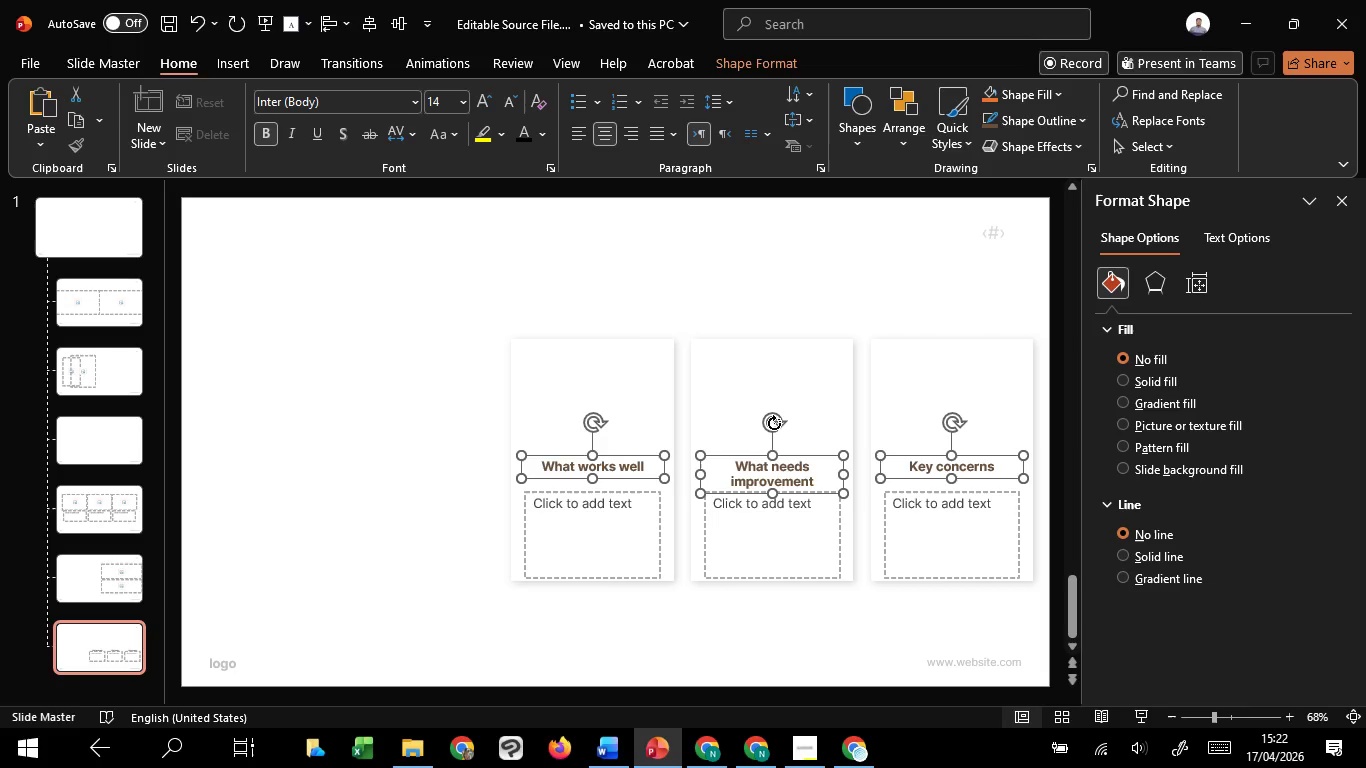 
hold_key(key=ShiftLeft, duration=1.28)
left_click([333, 16])
 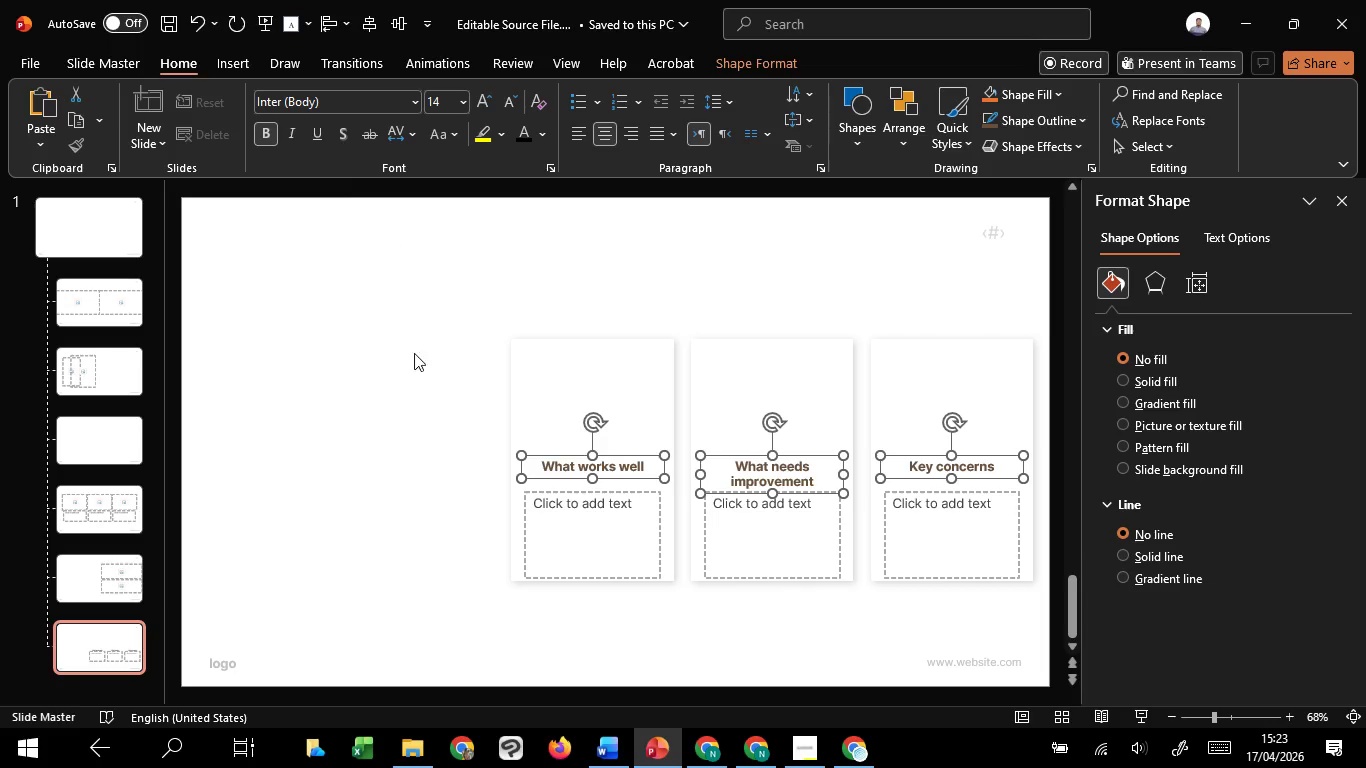 
double_click([425, 472])
 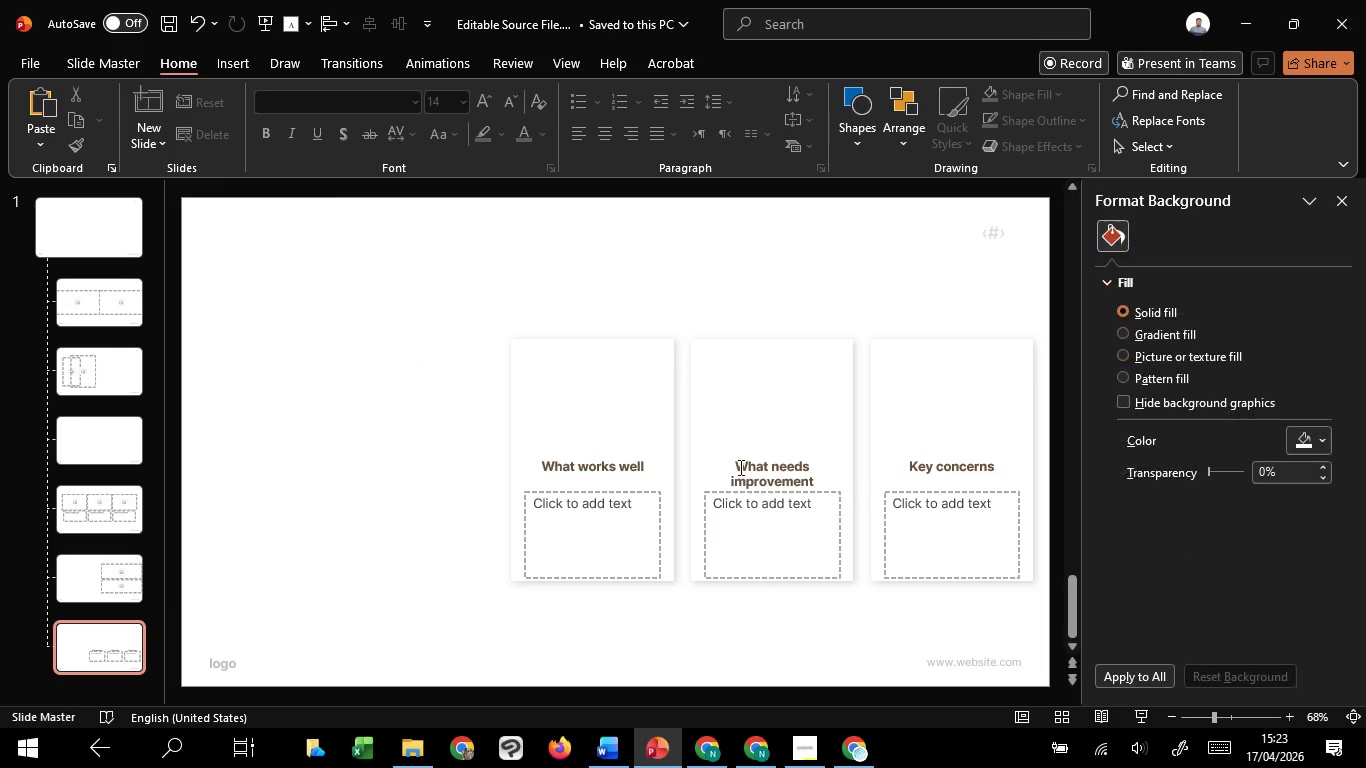 
left_click_drag(start_coordinate=[739, 467], to_coordinate=[840, 501])
 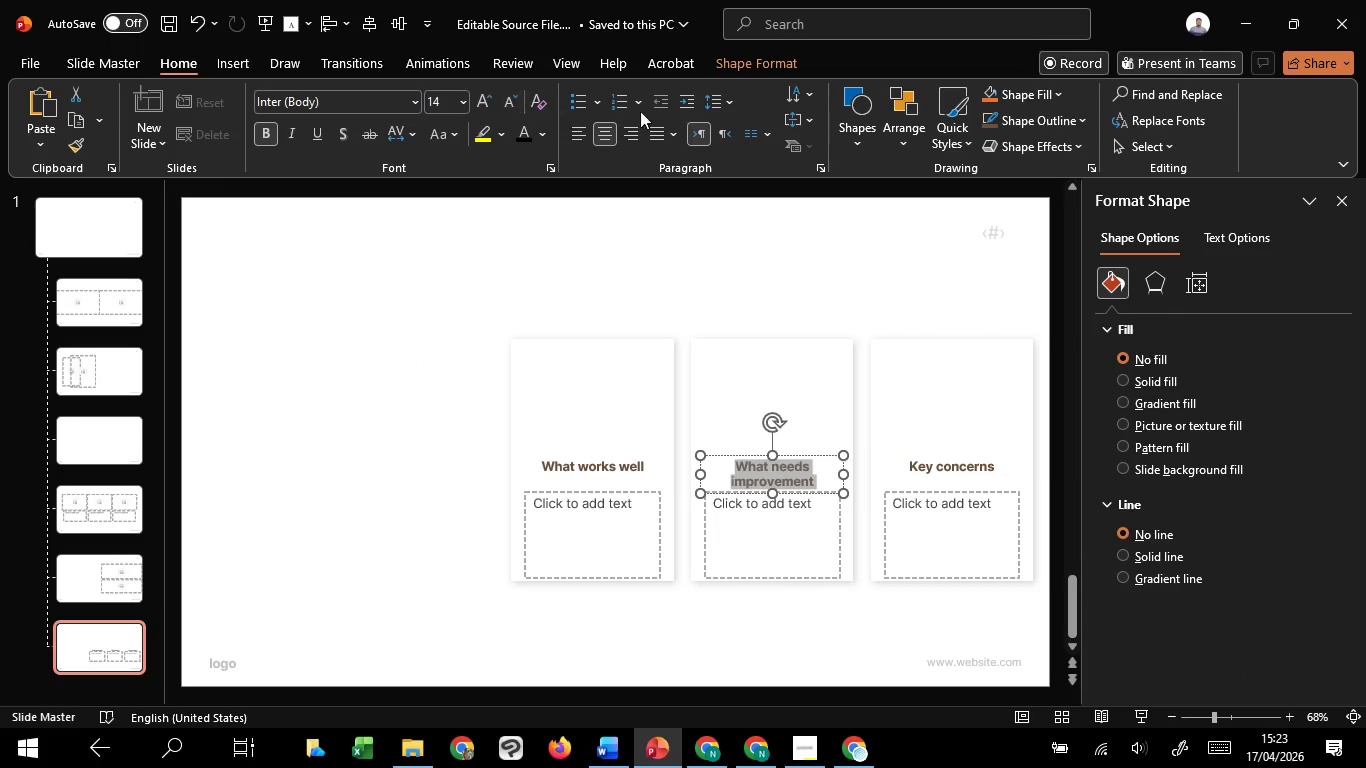 
left_click([714, 104])
 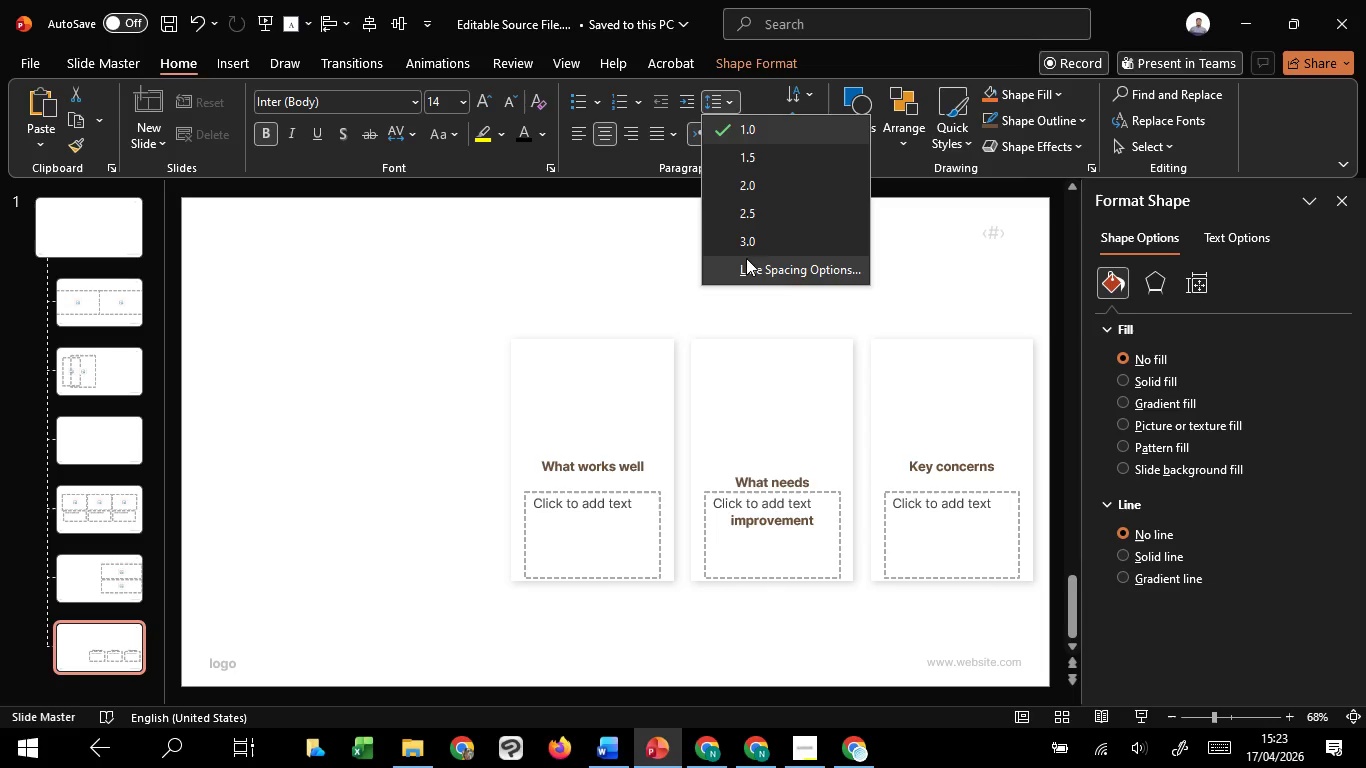 
left_click([748, 260])
 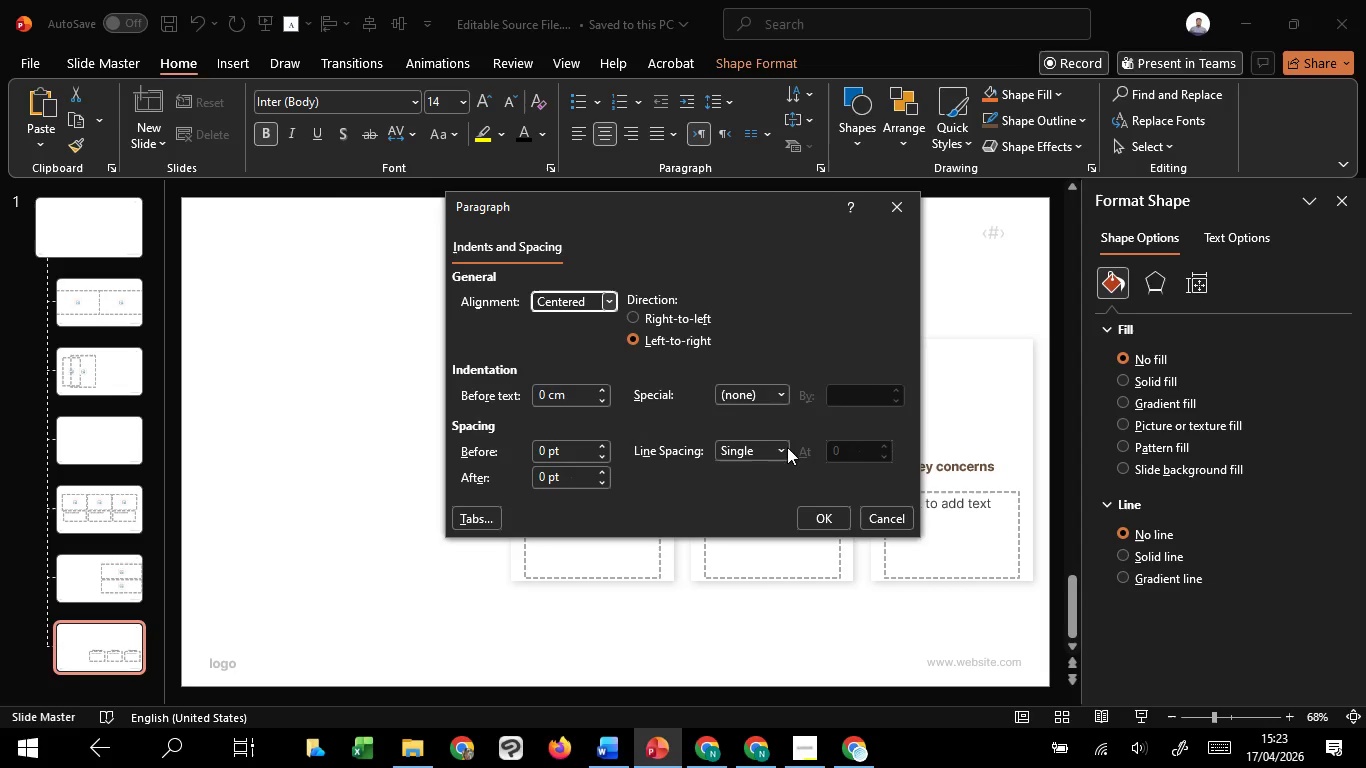 
left_click([782, 455])
 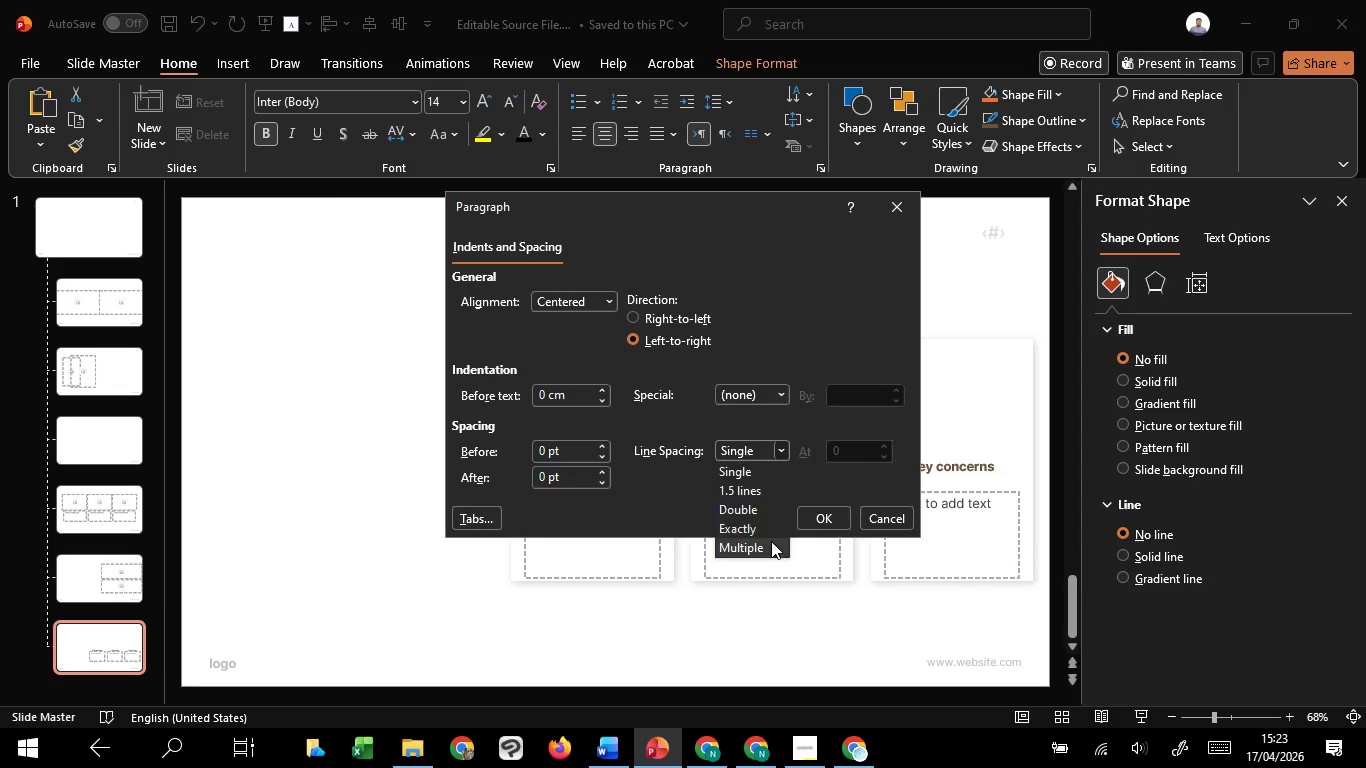 
left_click([771, 544])
 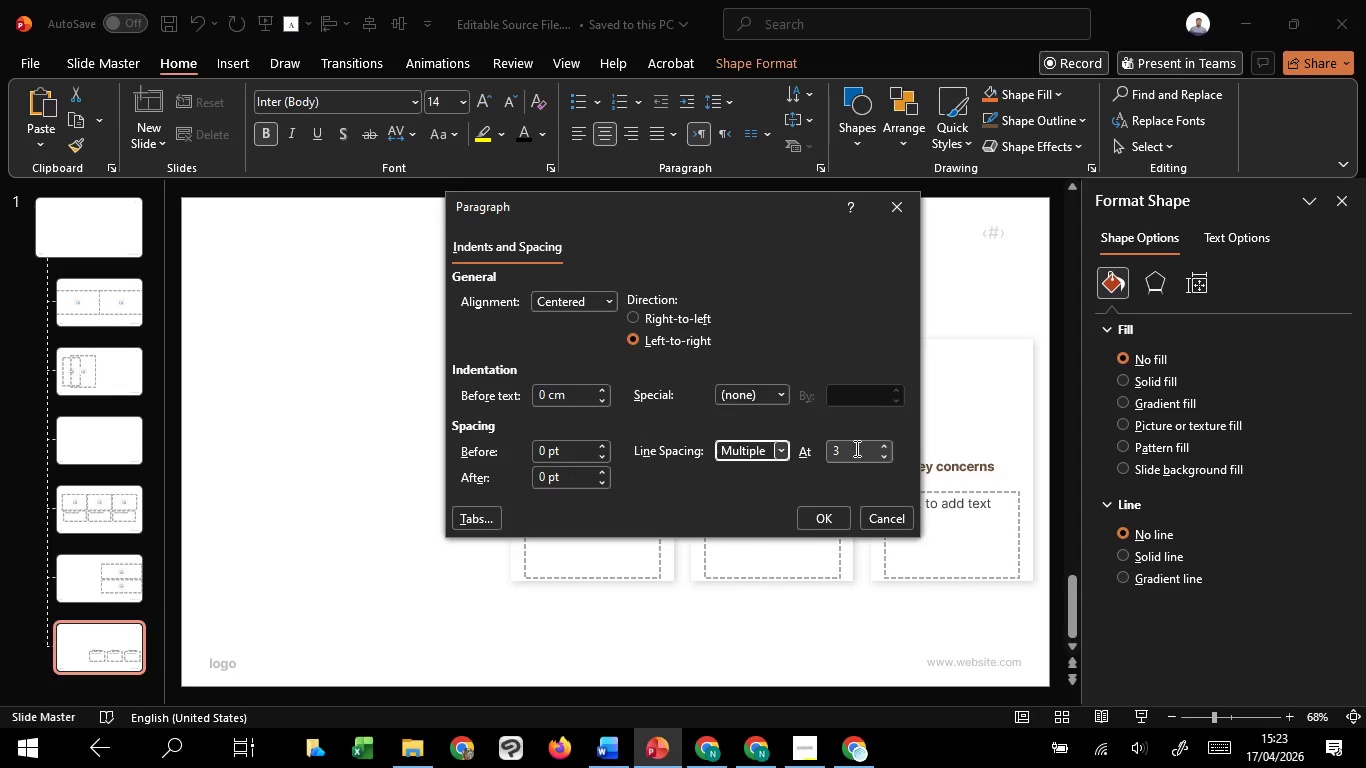 
left_click_drag(start_coordinate=[855, 448], to_coordinate=[753, 447])
 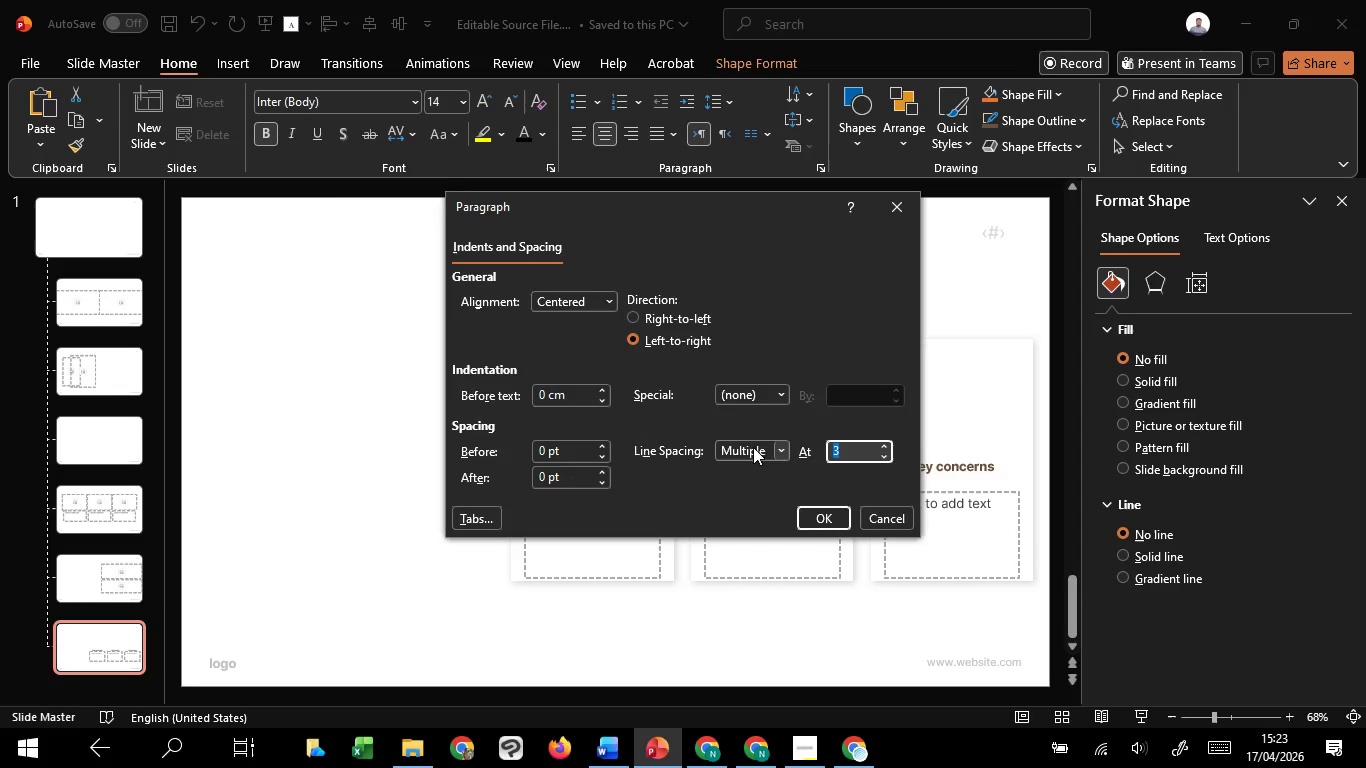 
key(0)
 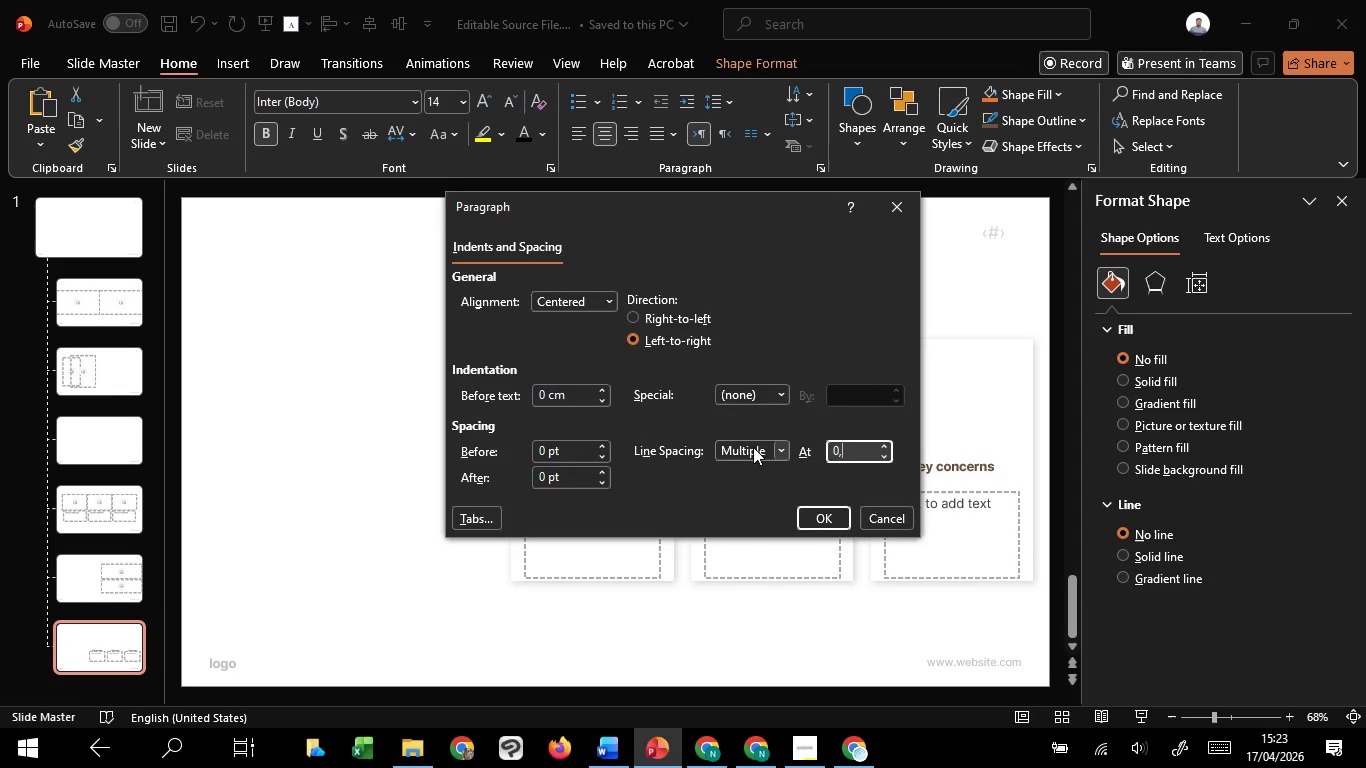 
key(Comma)
 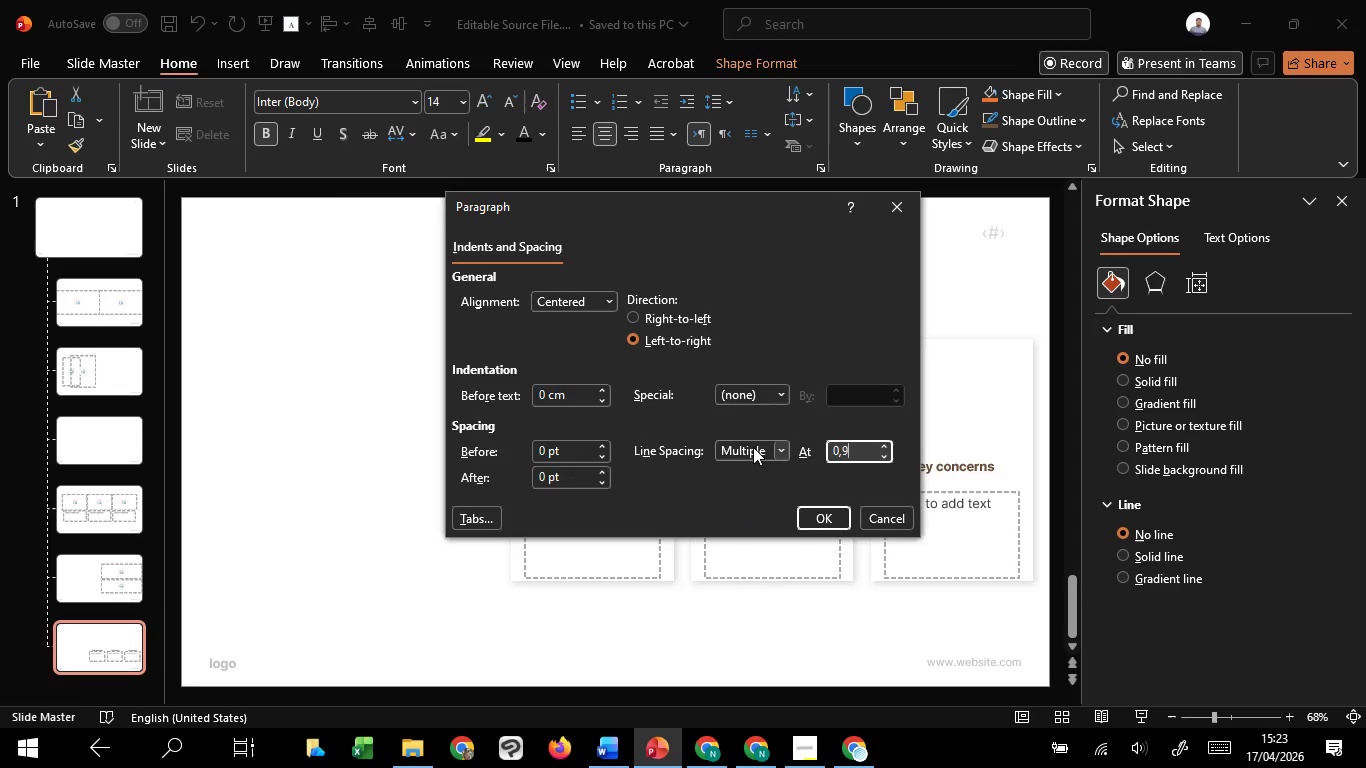 
key(9)
 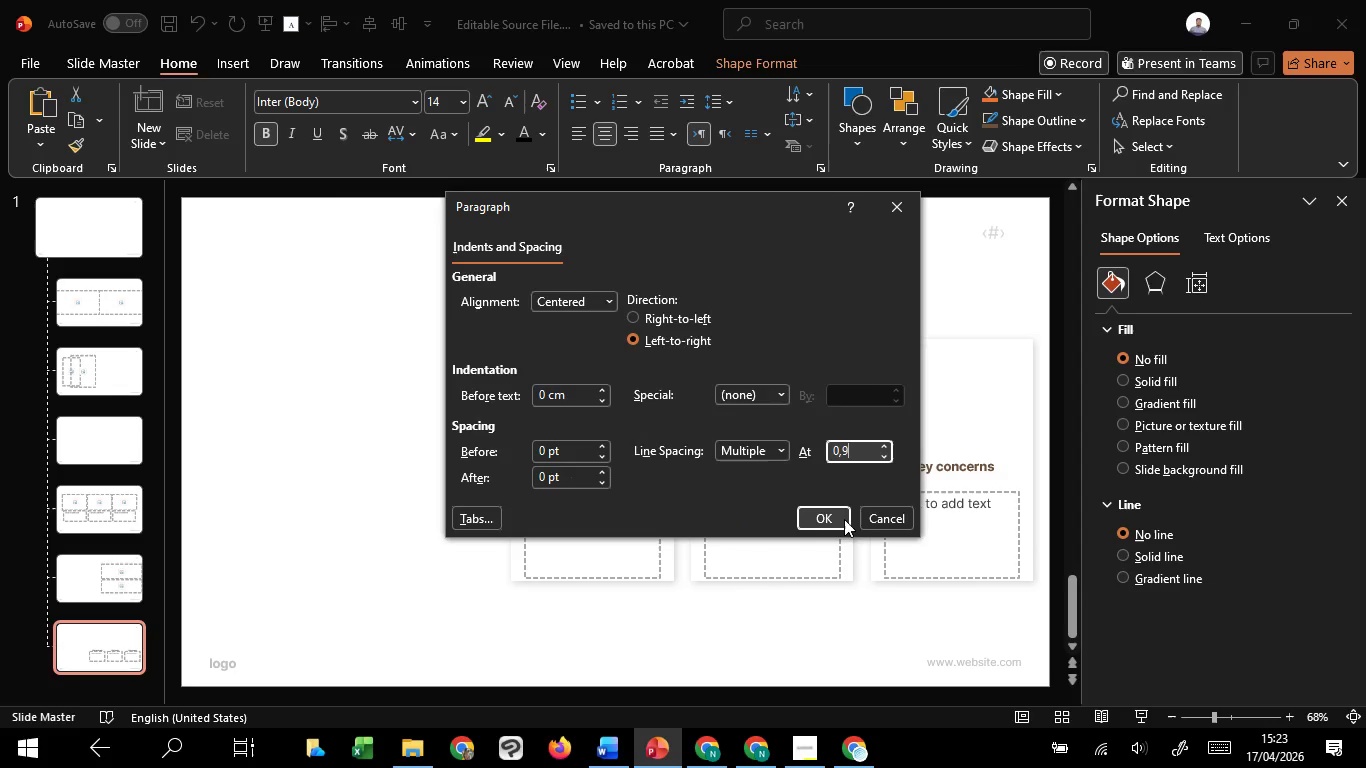 
left_click([829, 522])
 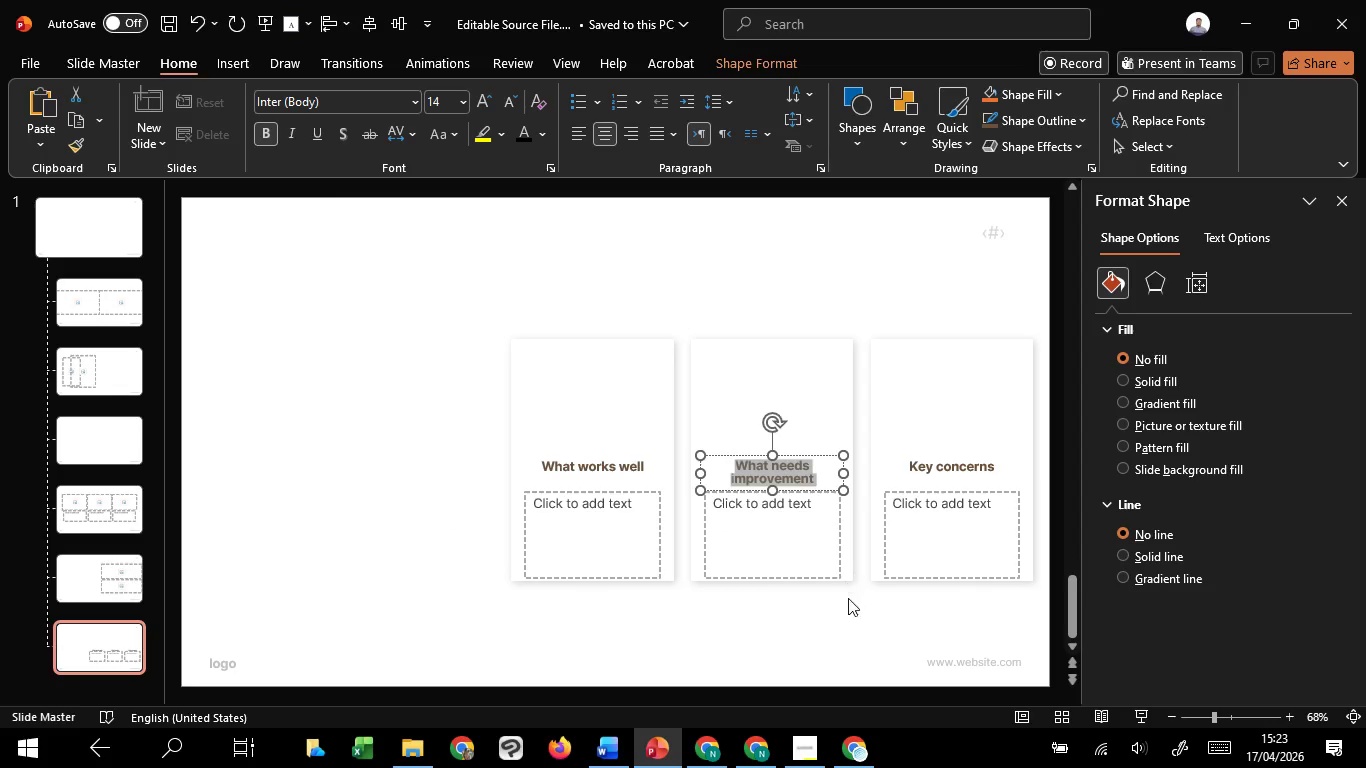 
left_click([843, 609])
 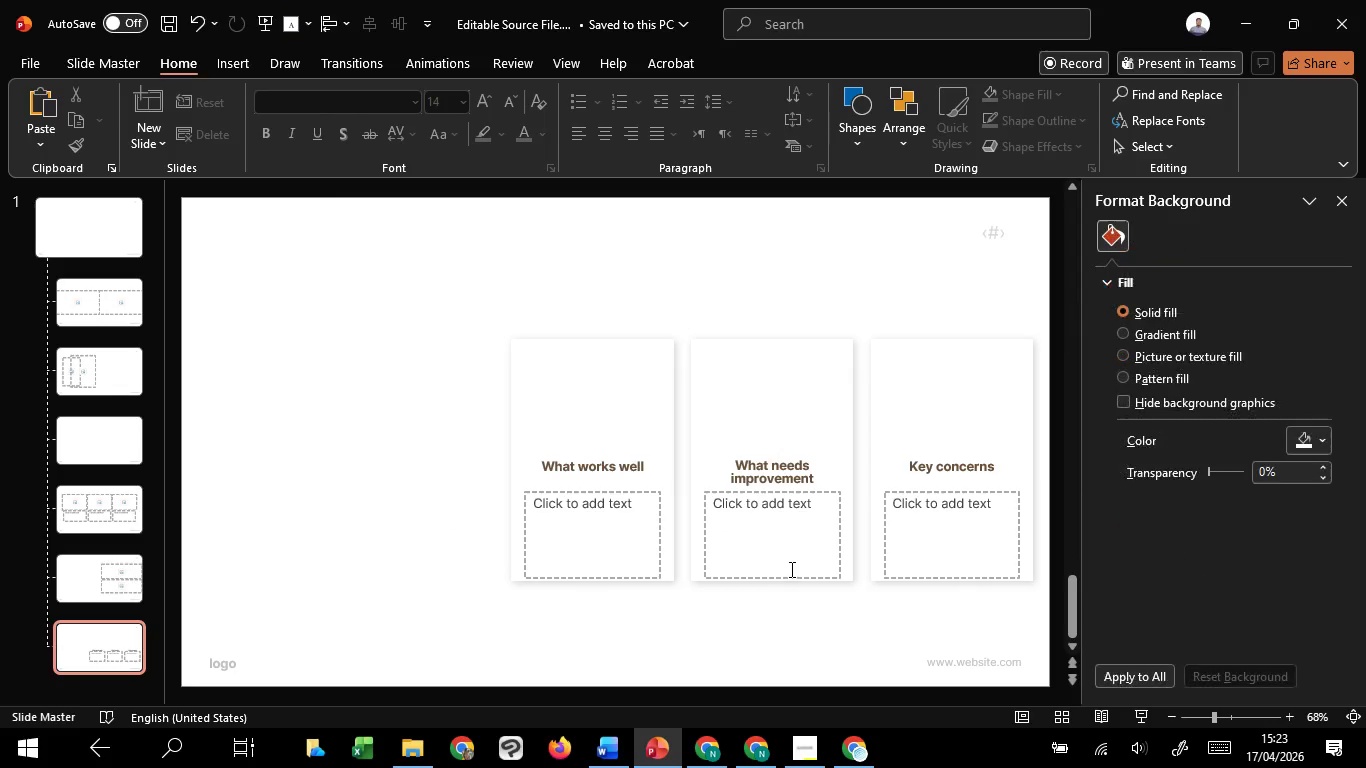 
left_click([790, 569])
 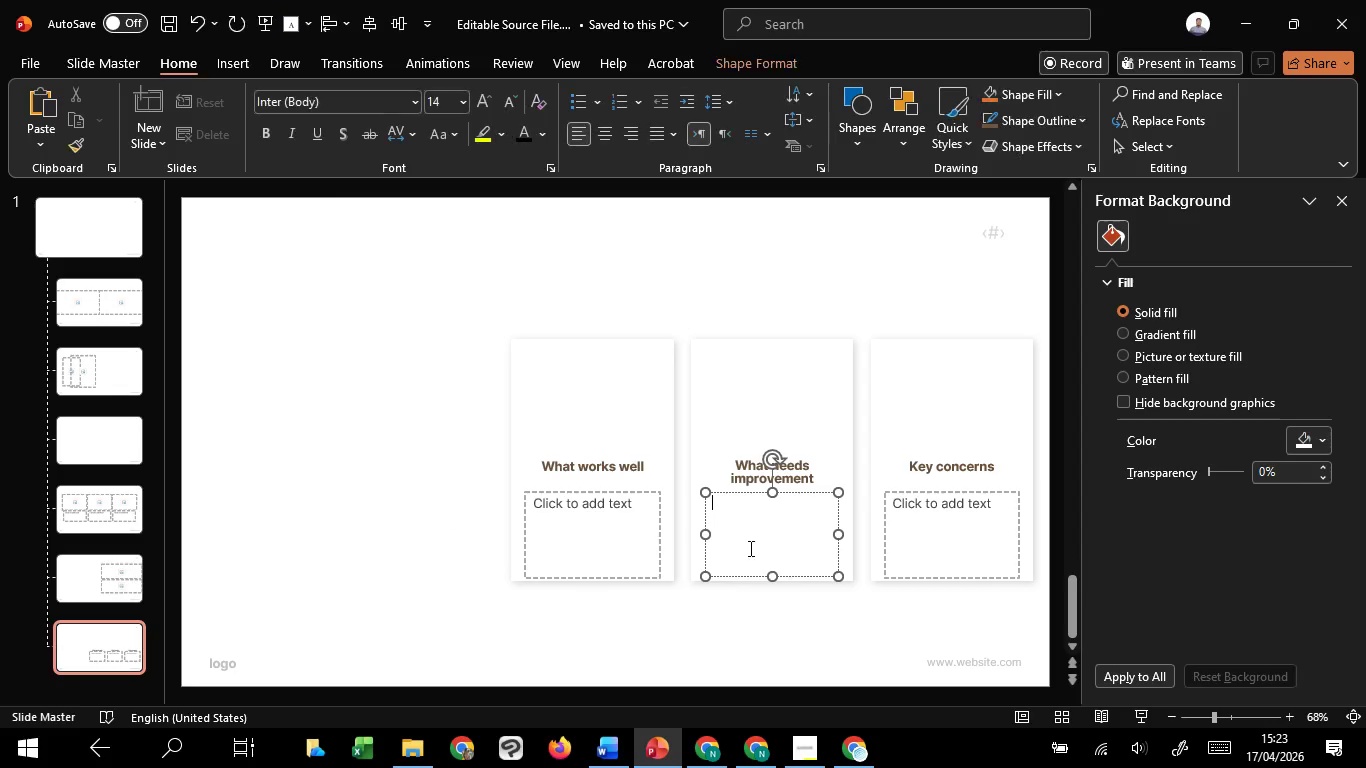 
hold_key(key=ShiftLeft, duration=1.06)
left_click([649, 530])
 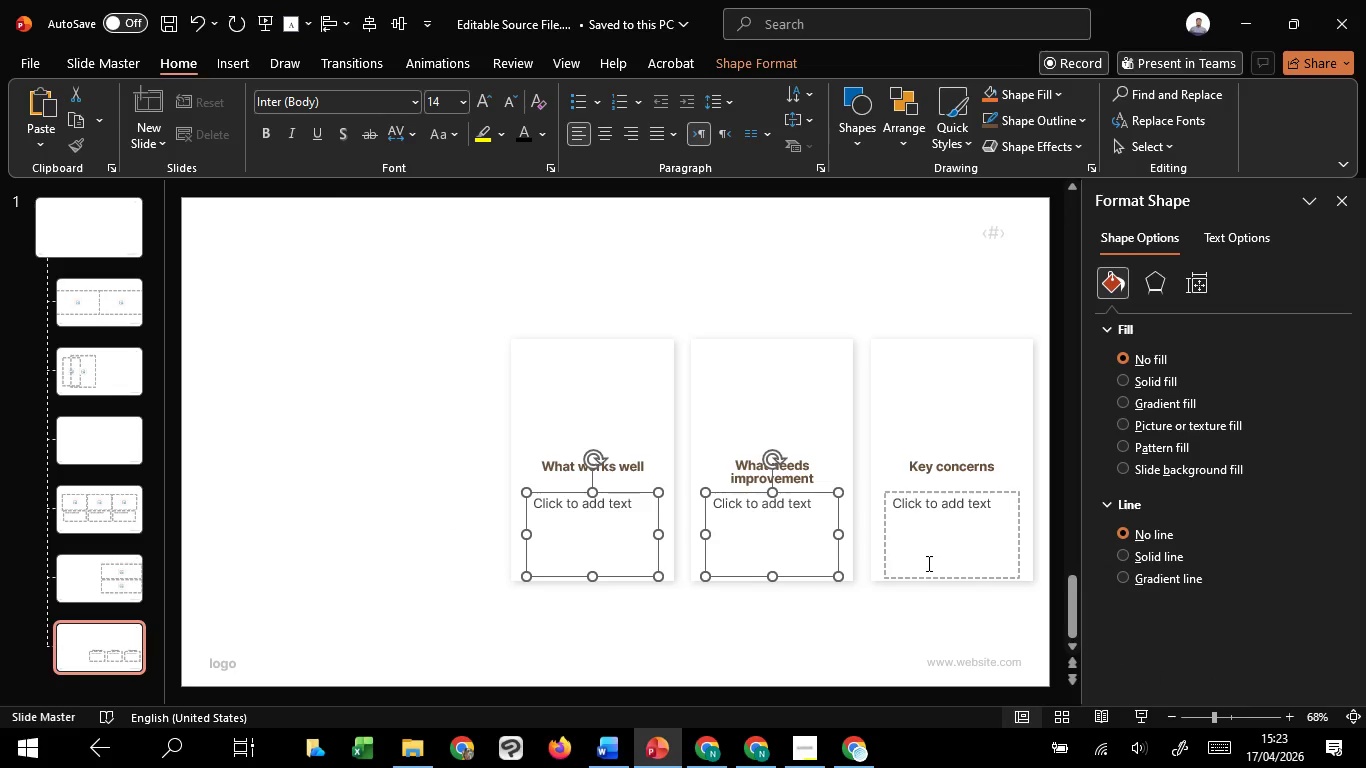 
left_click([927, 563])
 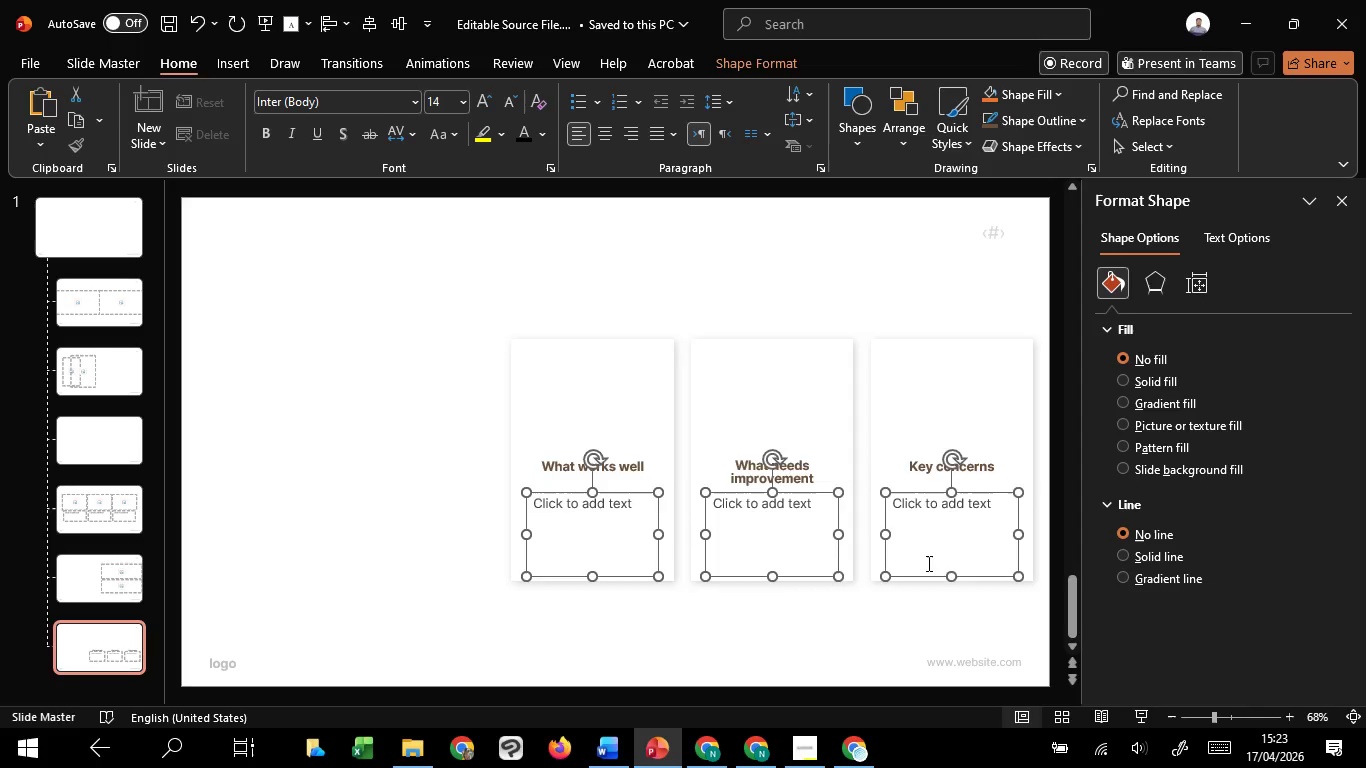 
hold_key(key=ControlLeft, duration=0.88)
scroll: coordinate [927, 563], scroll_direction: up, amount: 2.0
 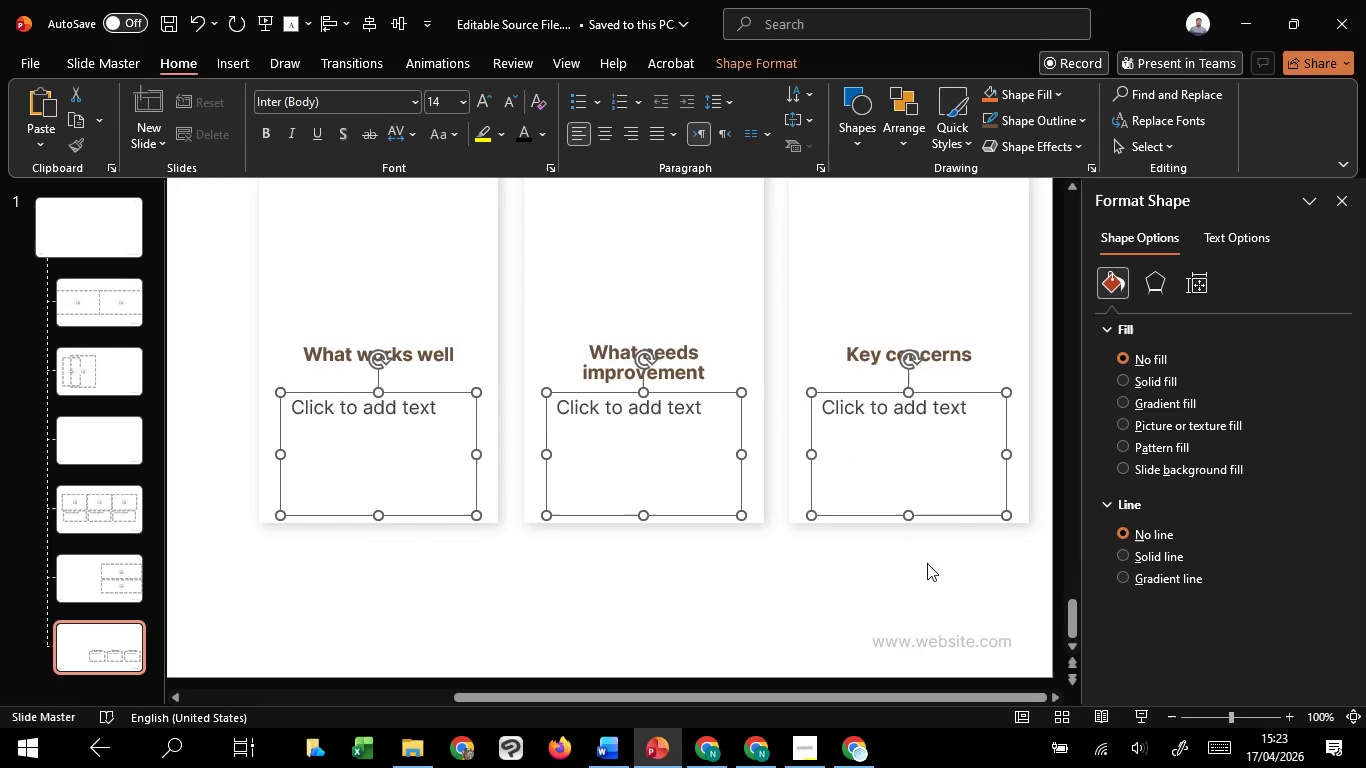 
key(Control+ControlLeft)
 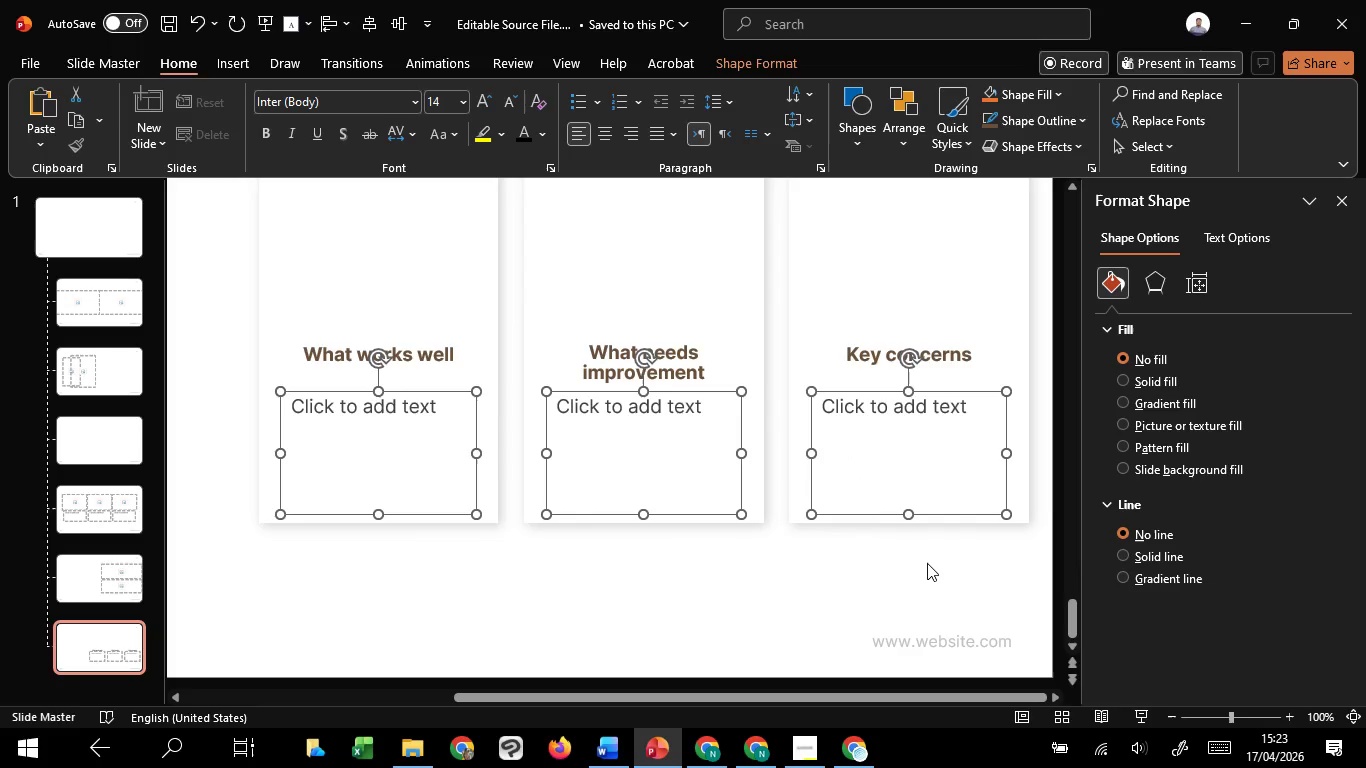 
key(ArrowUp)
 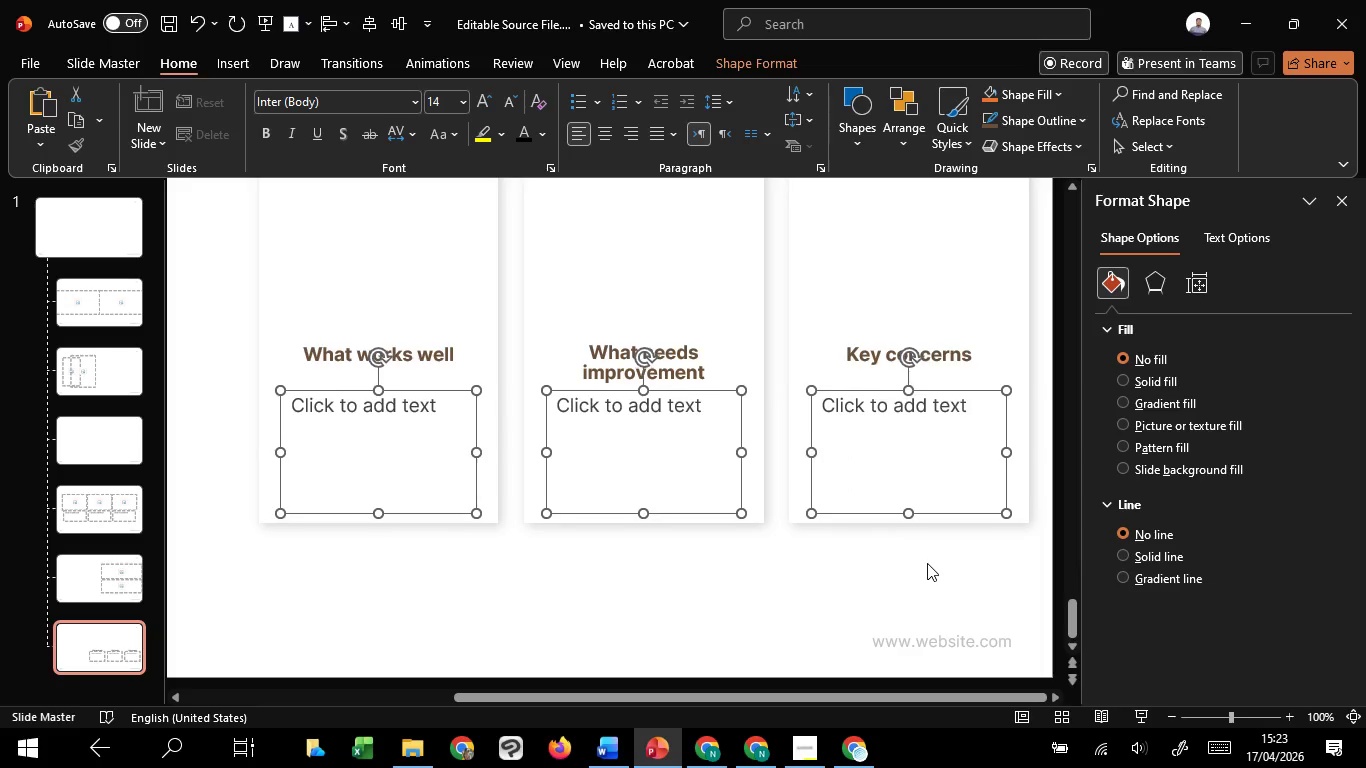 
key(ArrowUp)
 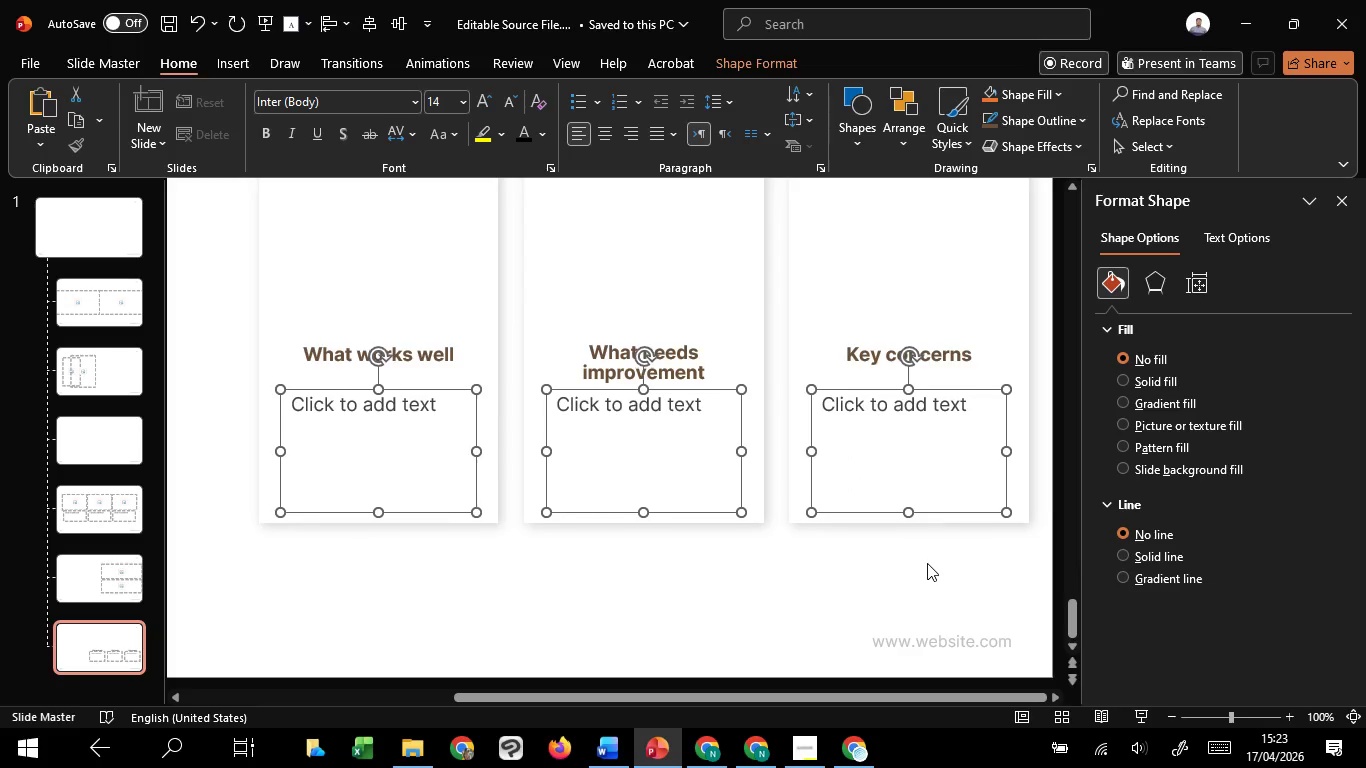 
key(ArrowUp)
 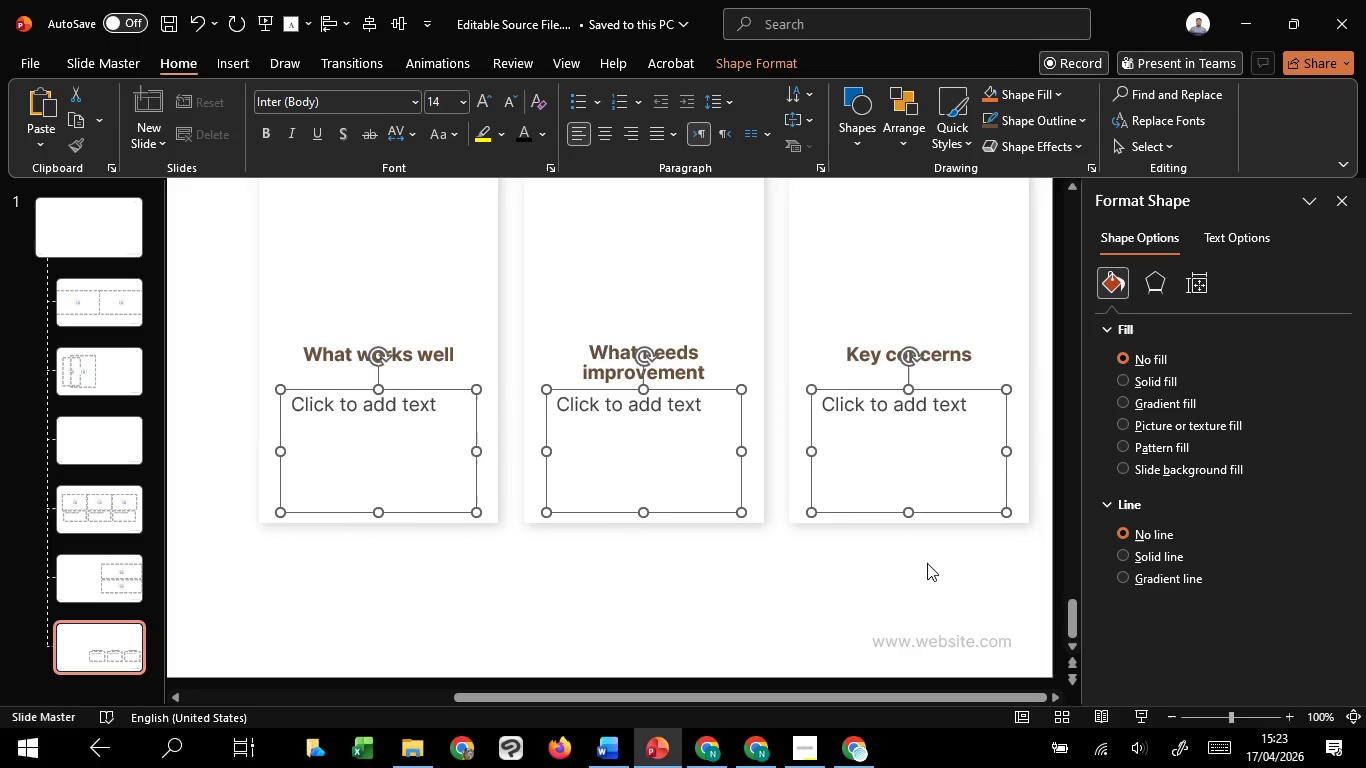 
key(ArrowUp)
 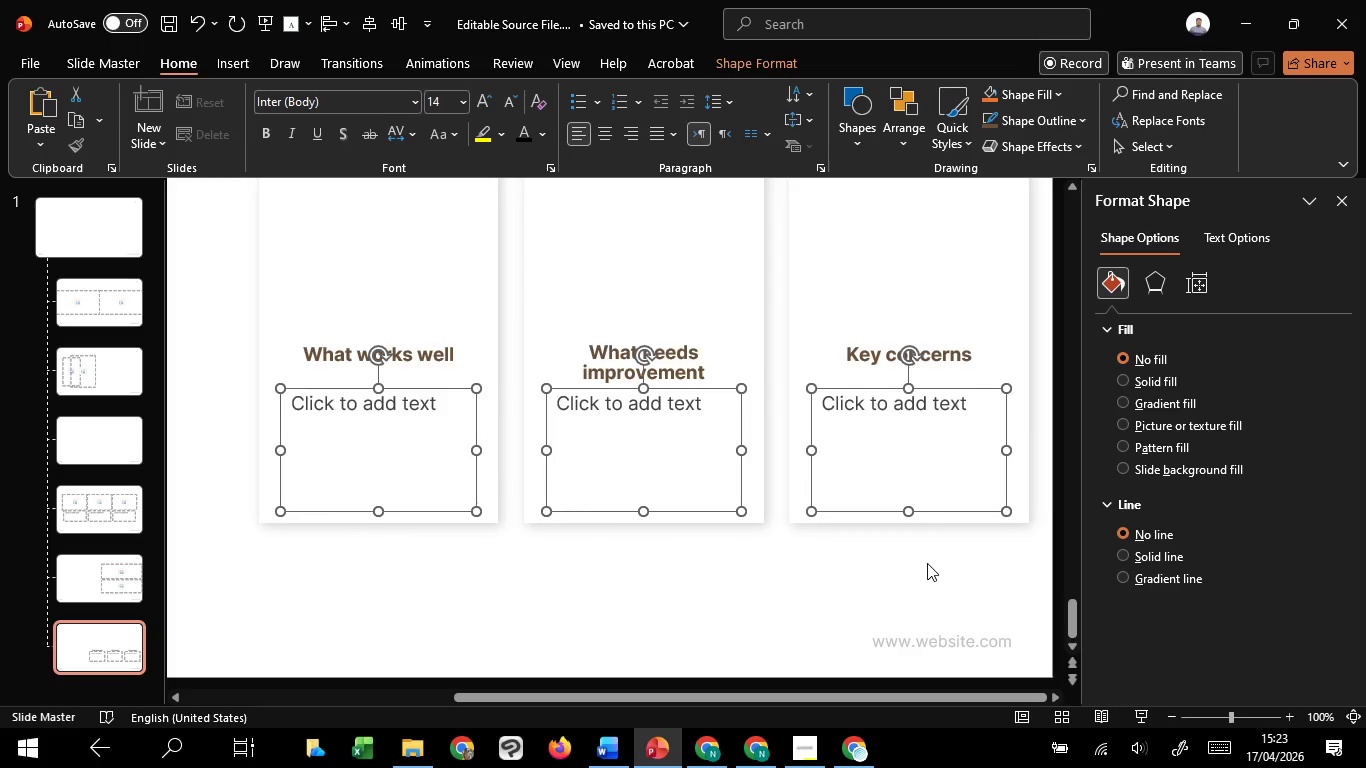 
key(ArrowUp)
 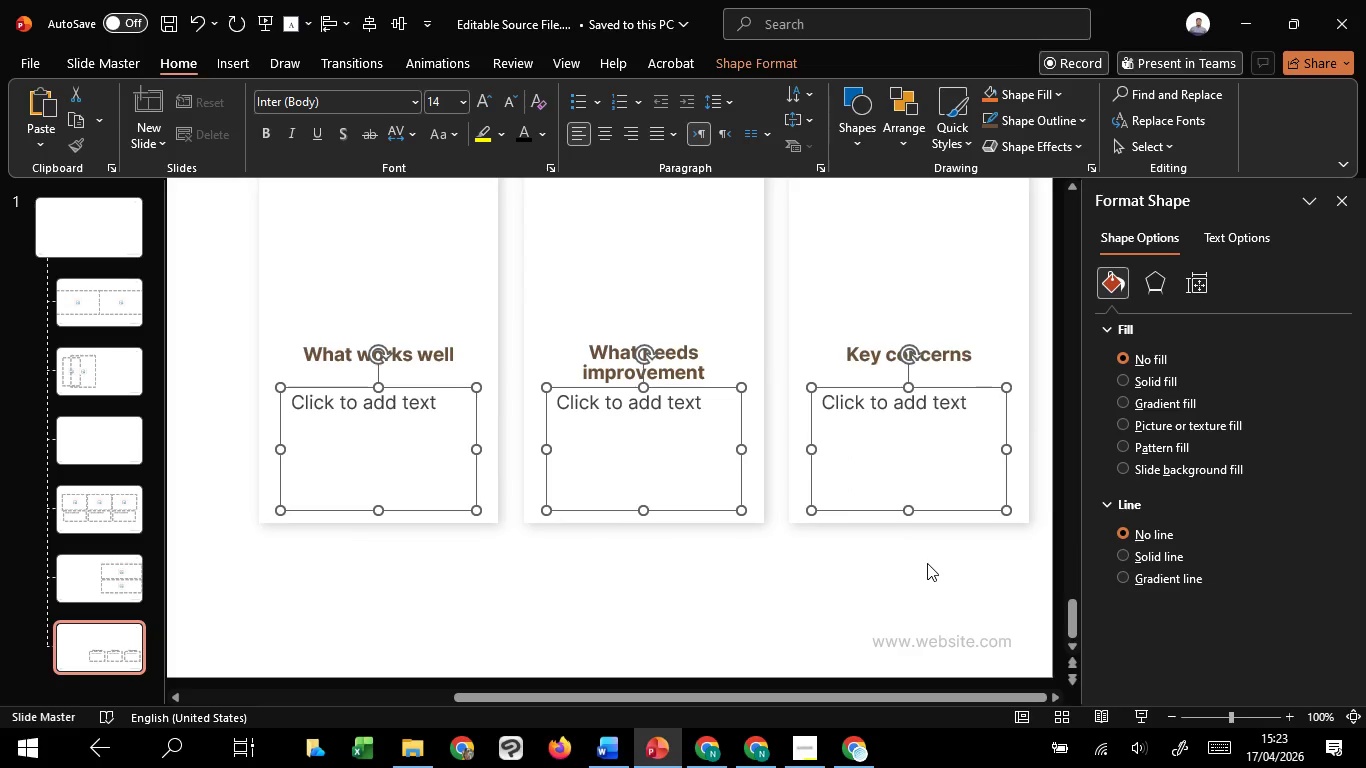 
key(ArrowUp)
 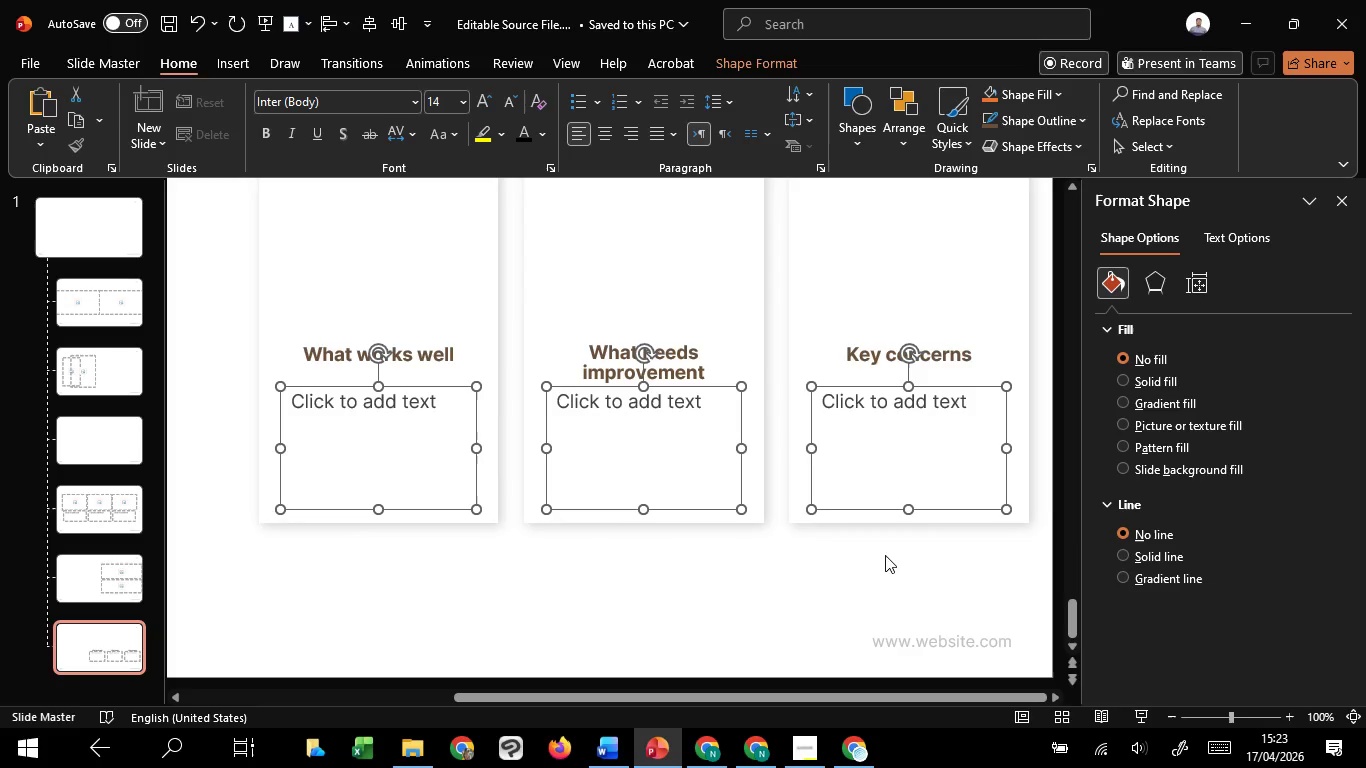 
left_click([885, 555])
 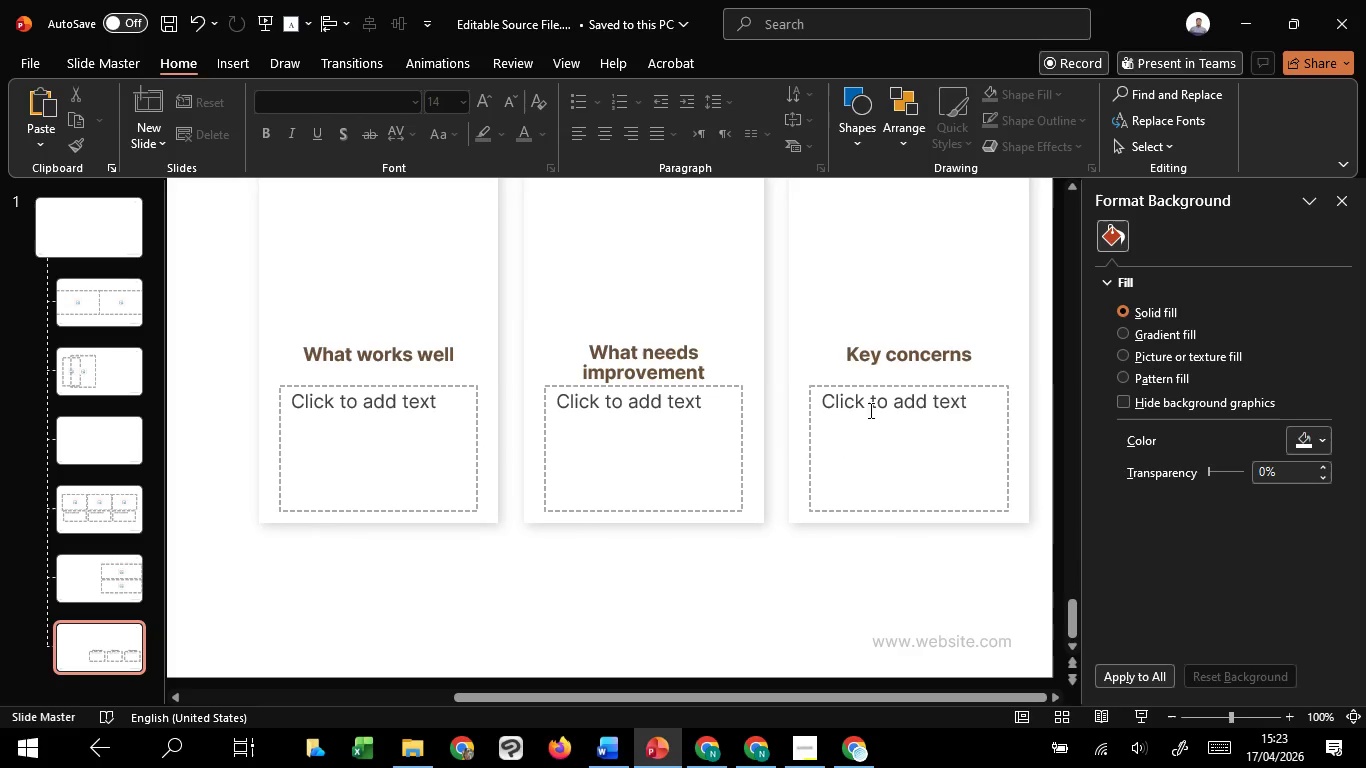 
left_click([872, 347])
 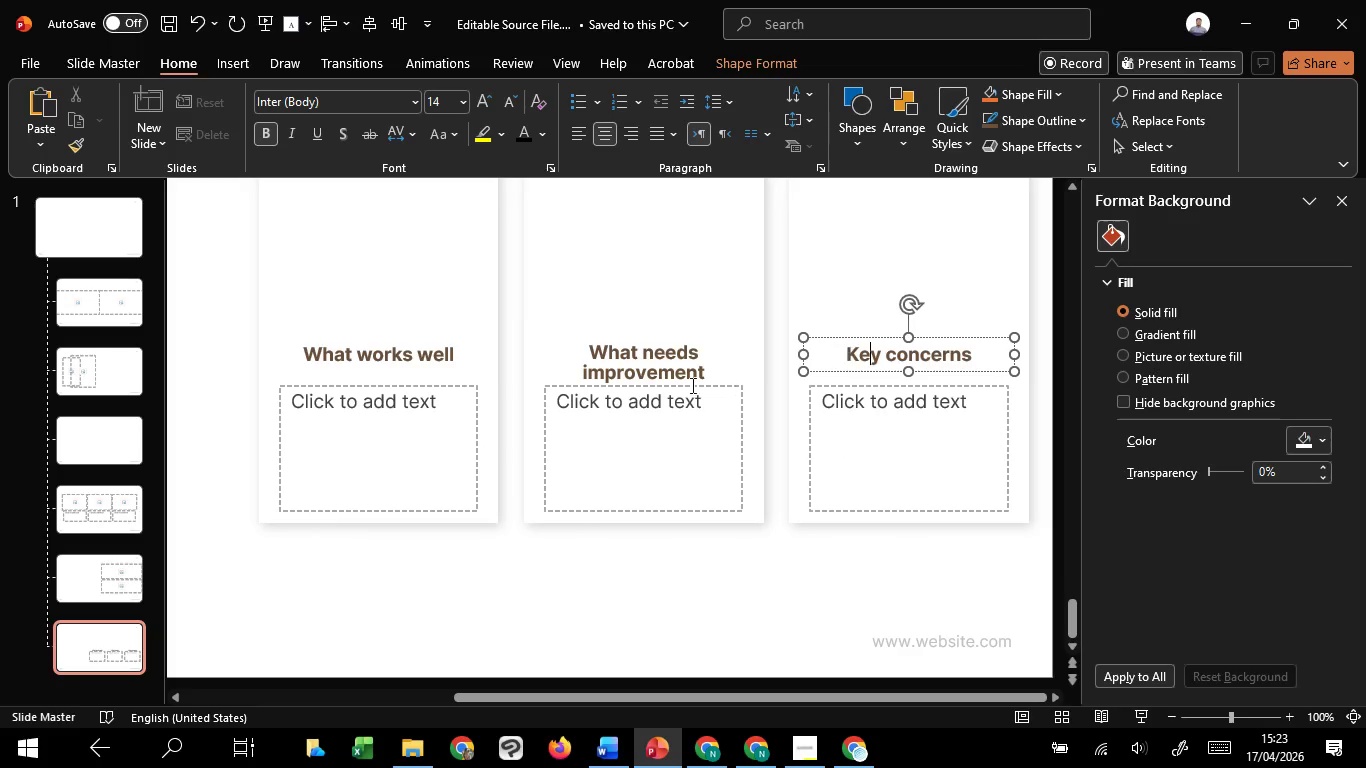 
hold_key(key=ShiftLeft, duration=1.51)
left_click([650, 360])
 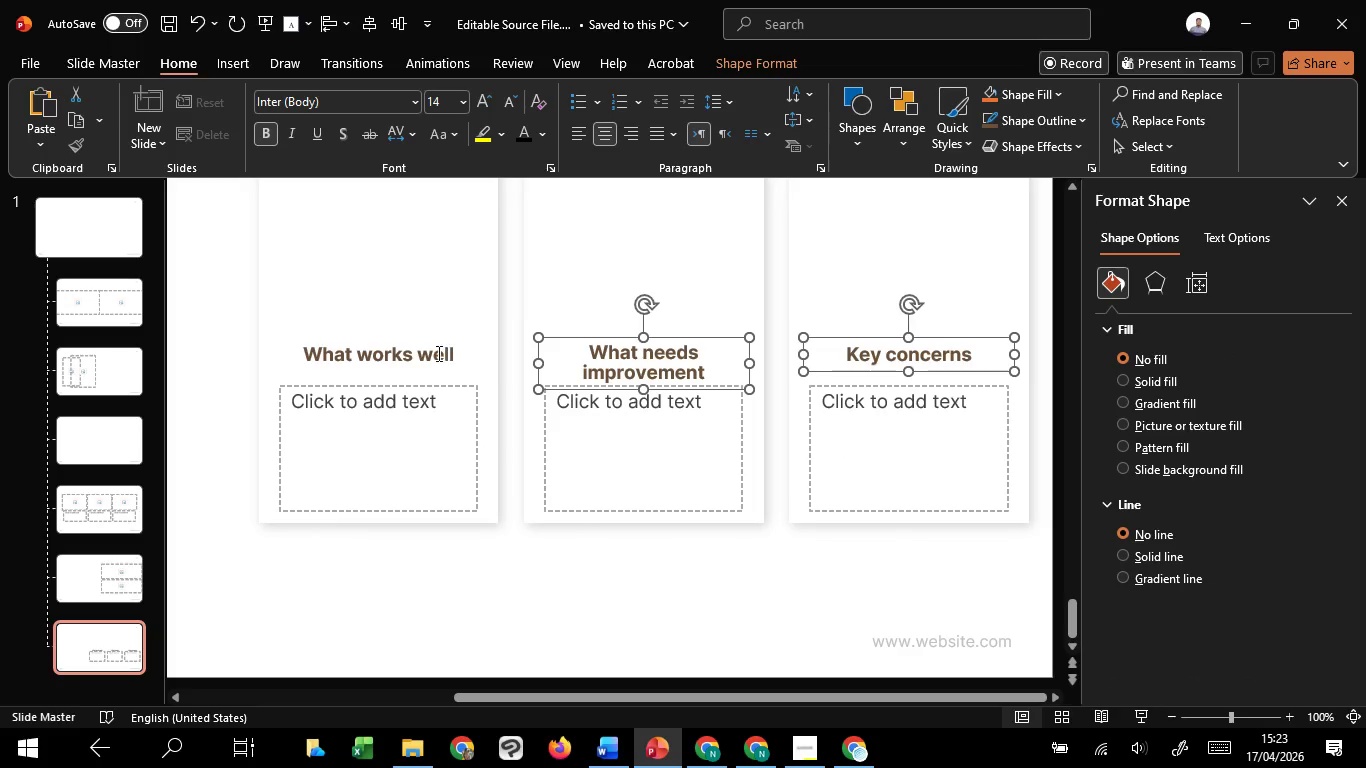 
hold_key(key=ShiftLeft, duration=1.5)
left_click([436, 353])
 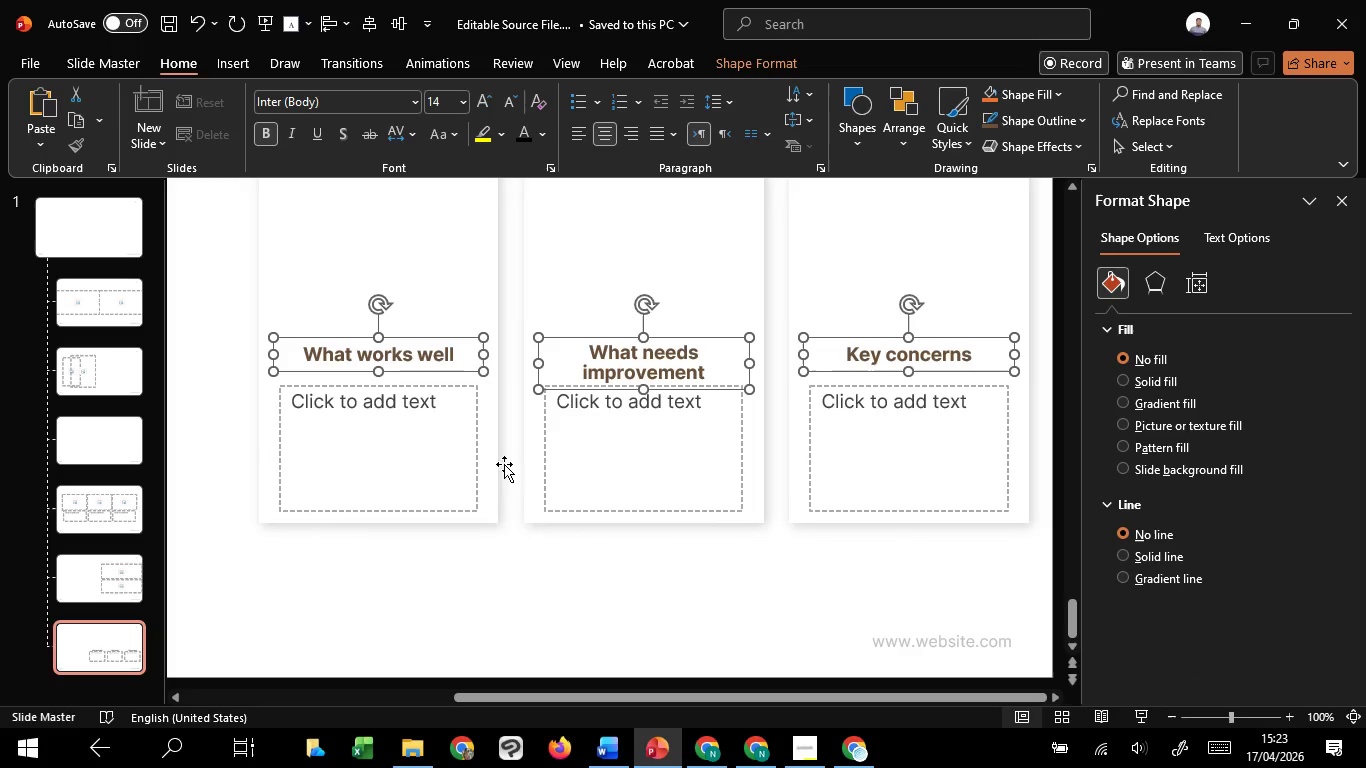 
hold_key(key=ShiftLeft, duration=5.5)
left_click([550, 603])
 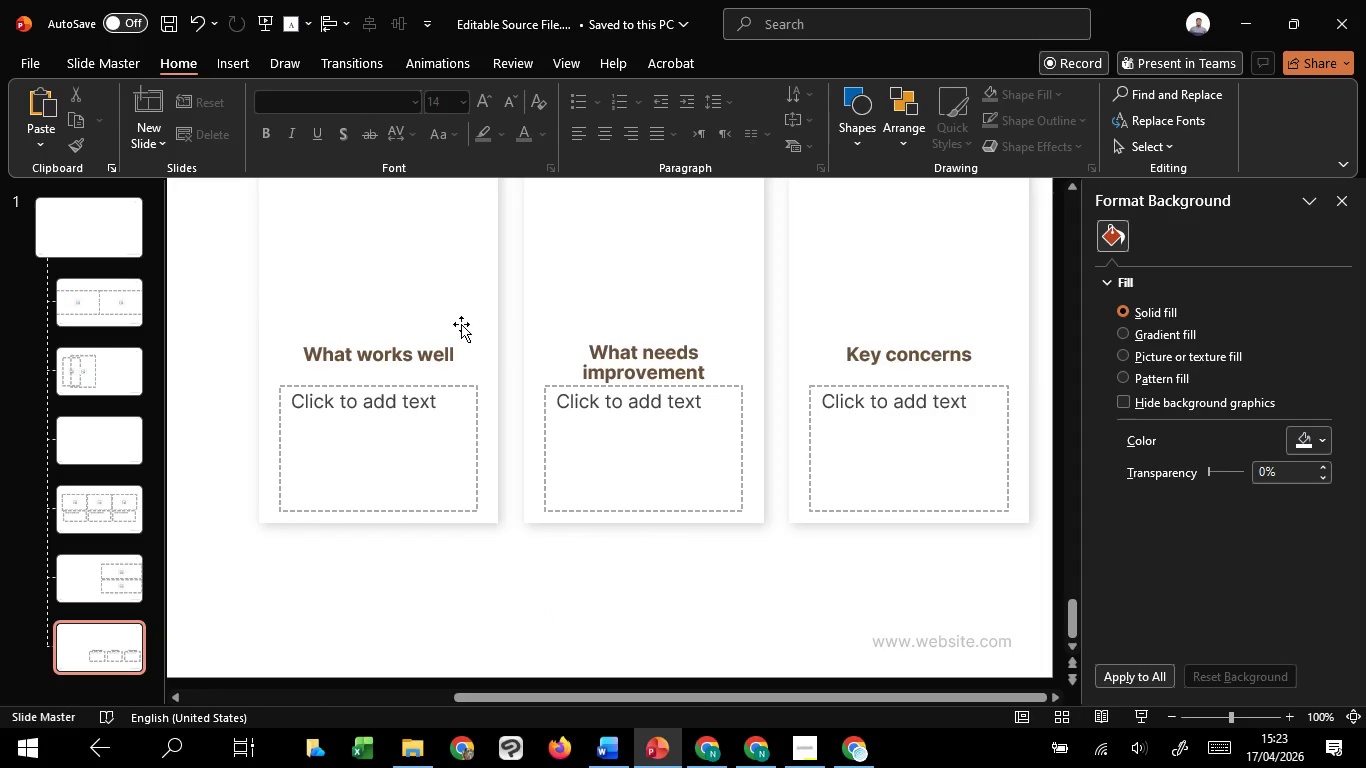 
left_click([618, 354])
 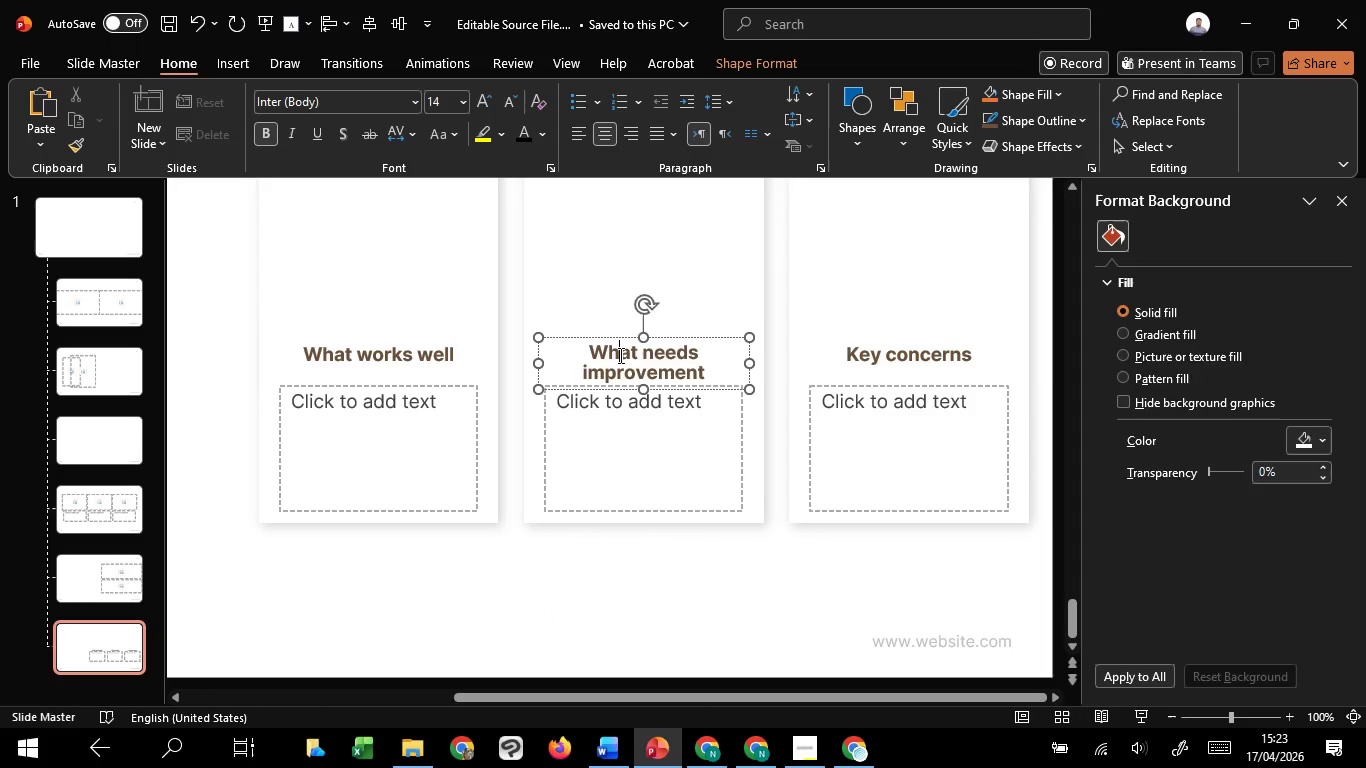 
hold_key(key=ControlLeft, duration=2.86)
hold_key(key=ShiftLeft, duration=1.52)
left_click_drag(start_coordinate=[536, 362], to_coordinate=[513, 362])
 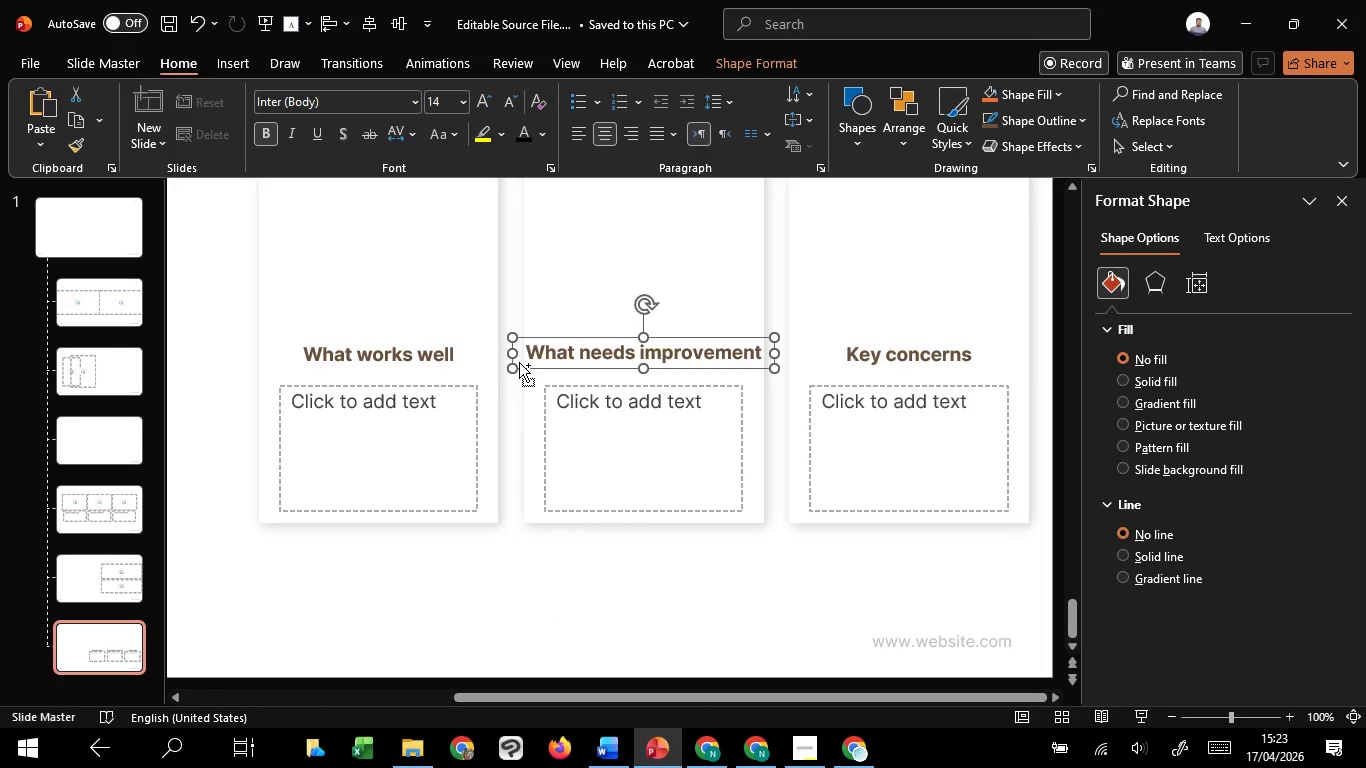 
hold_key(key=ShiftLeft, duration=0.55)
 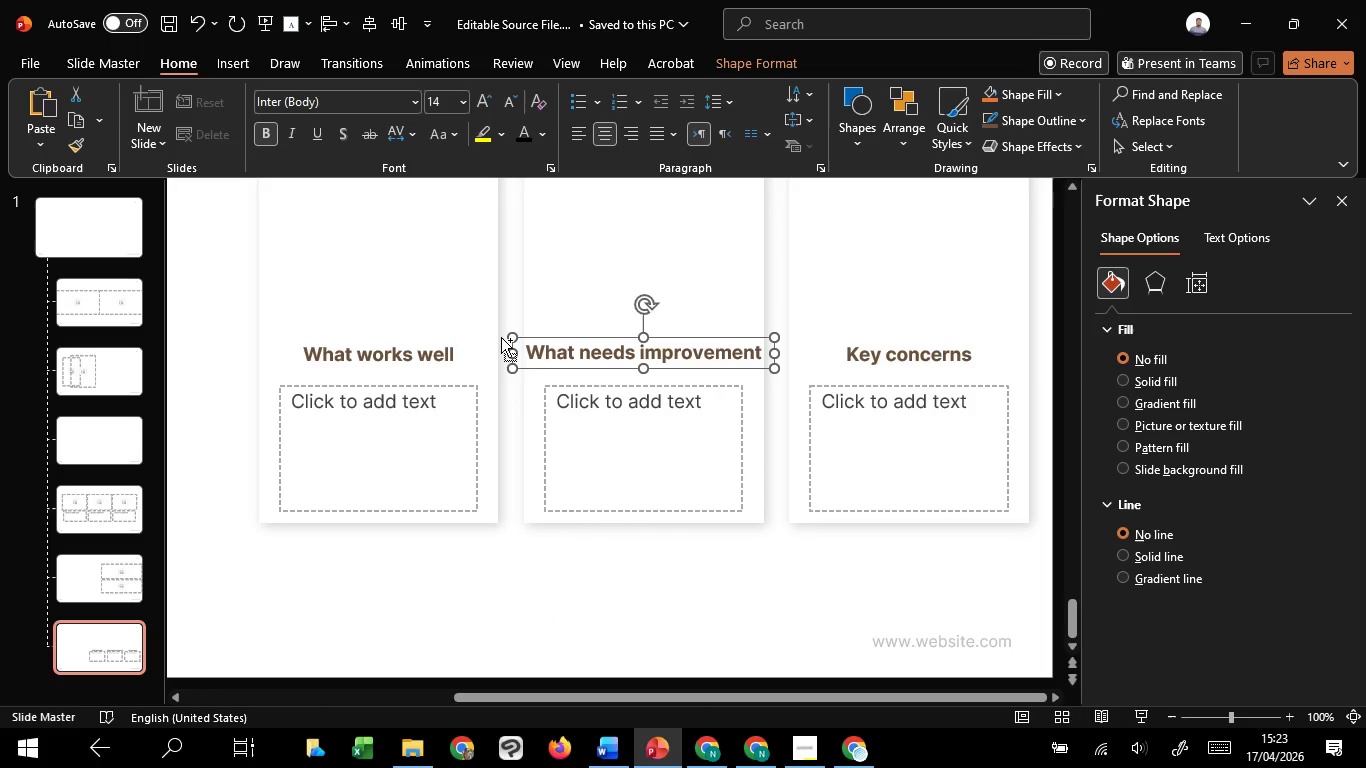 
key(Control+Shift+ShiftLeft)
 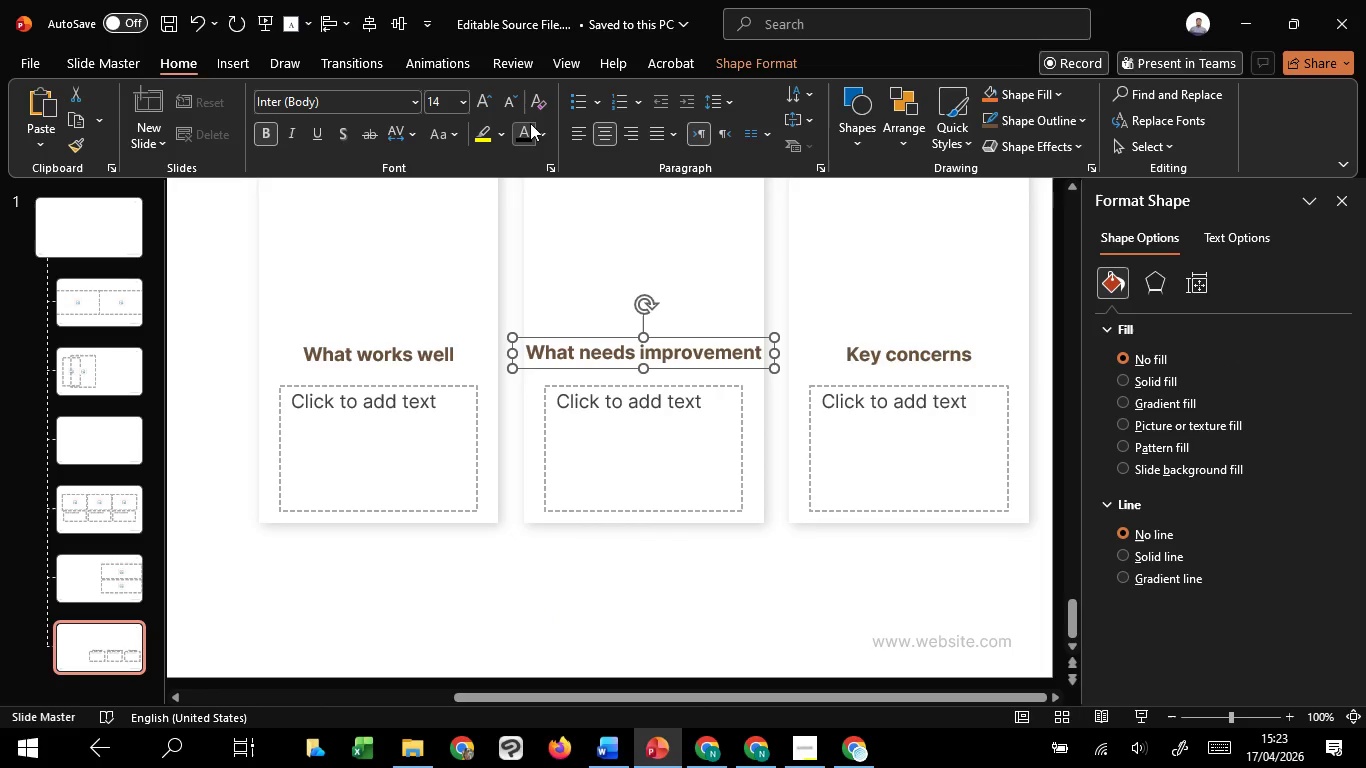 
left_click([514, 102])
 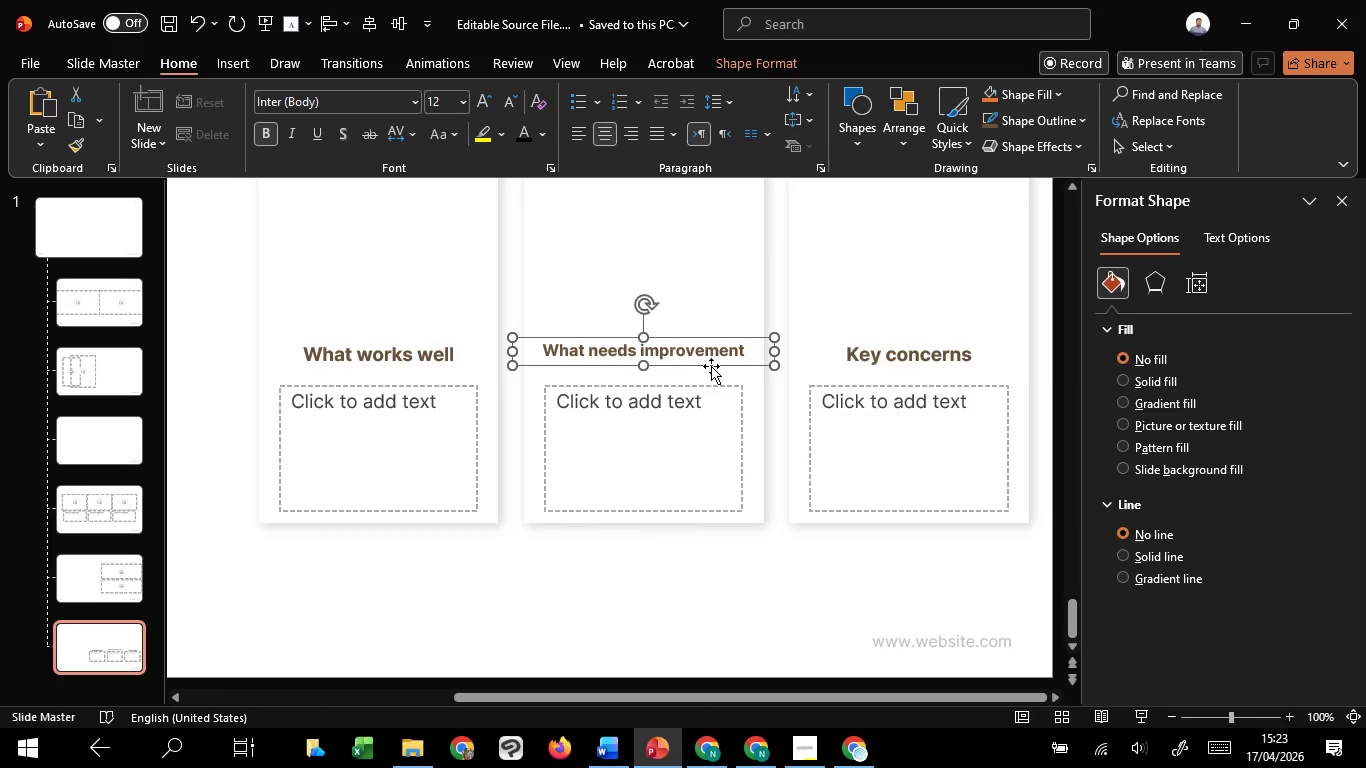 
hold_key(key=ShiftLeft, duration=1.5)
left_click_drag(start_coordinate=[716, 363], to_coordinate=[715, 370])
 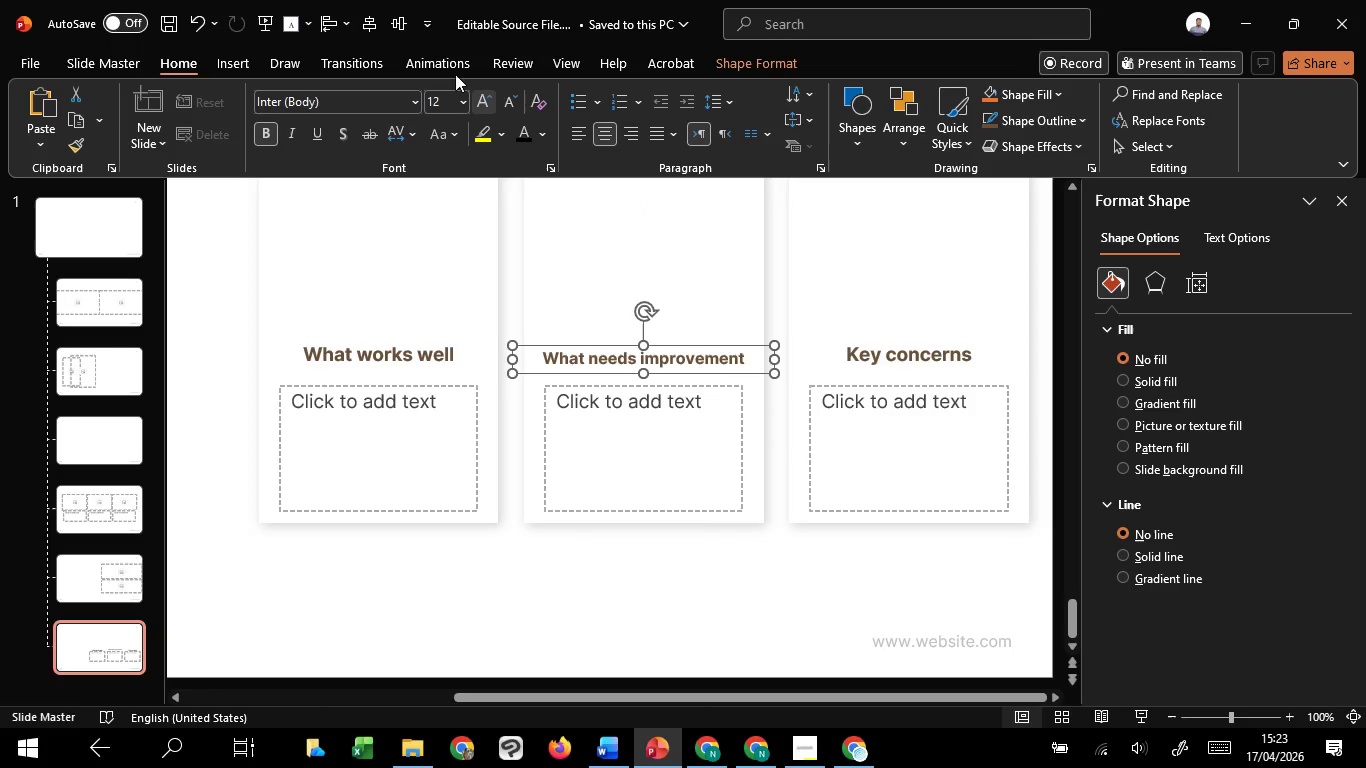 
hold_key(key=ShiftLeft, duration=1.5)
 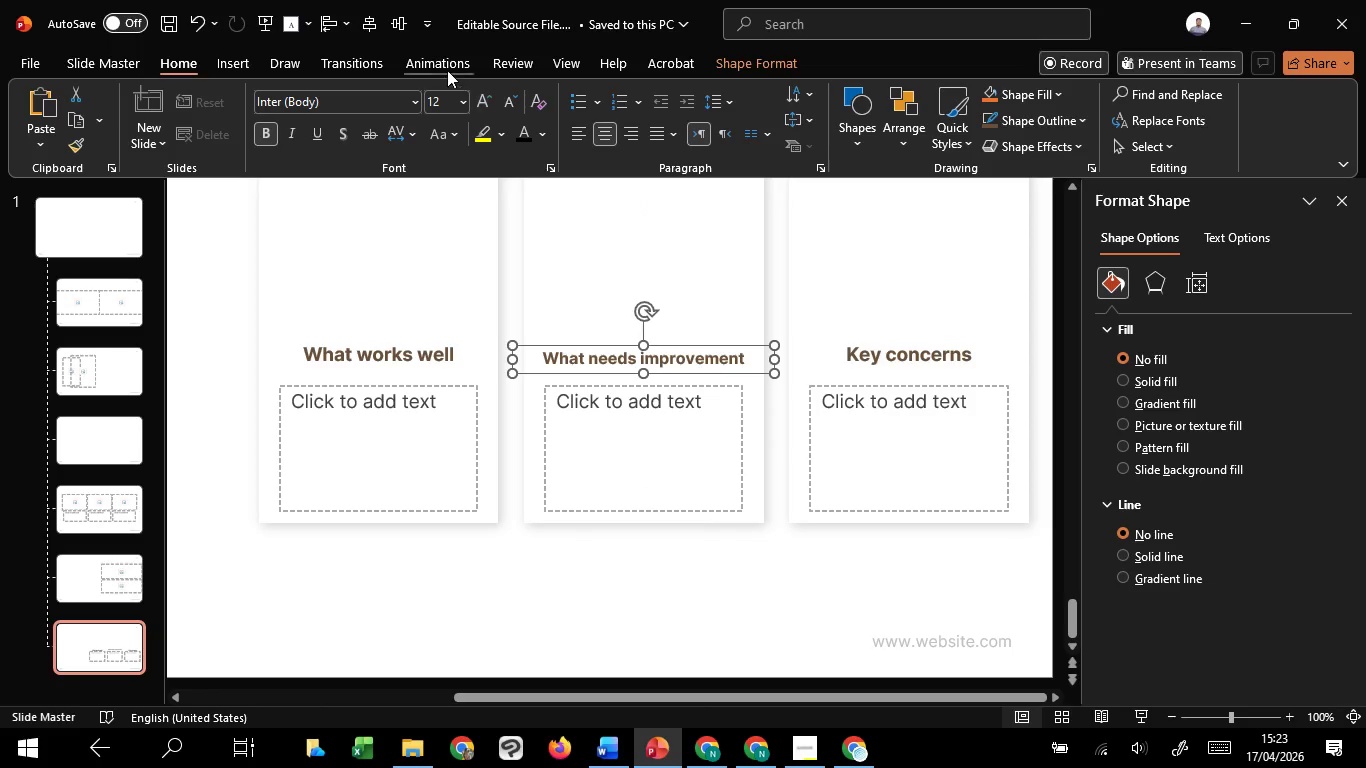 
hold_key(key=ShiftLeft, duration=0.33)
 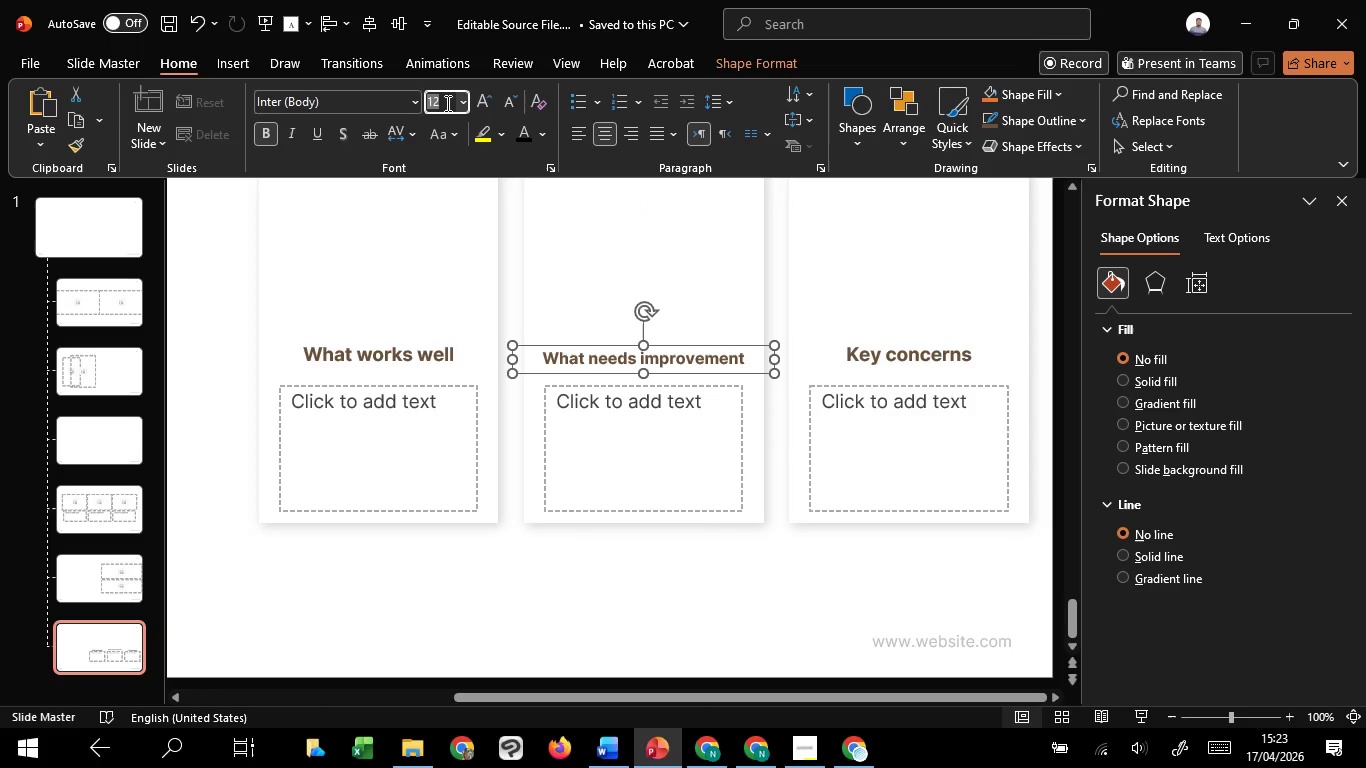 
double_click([446, 103])
 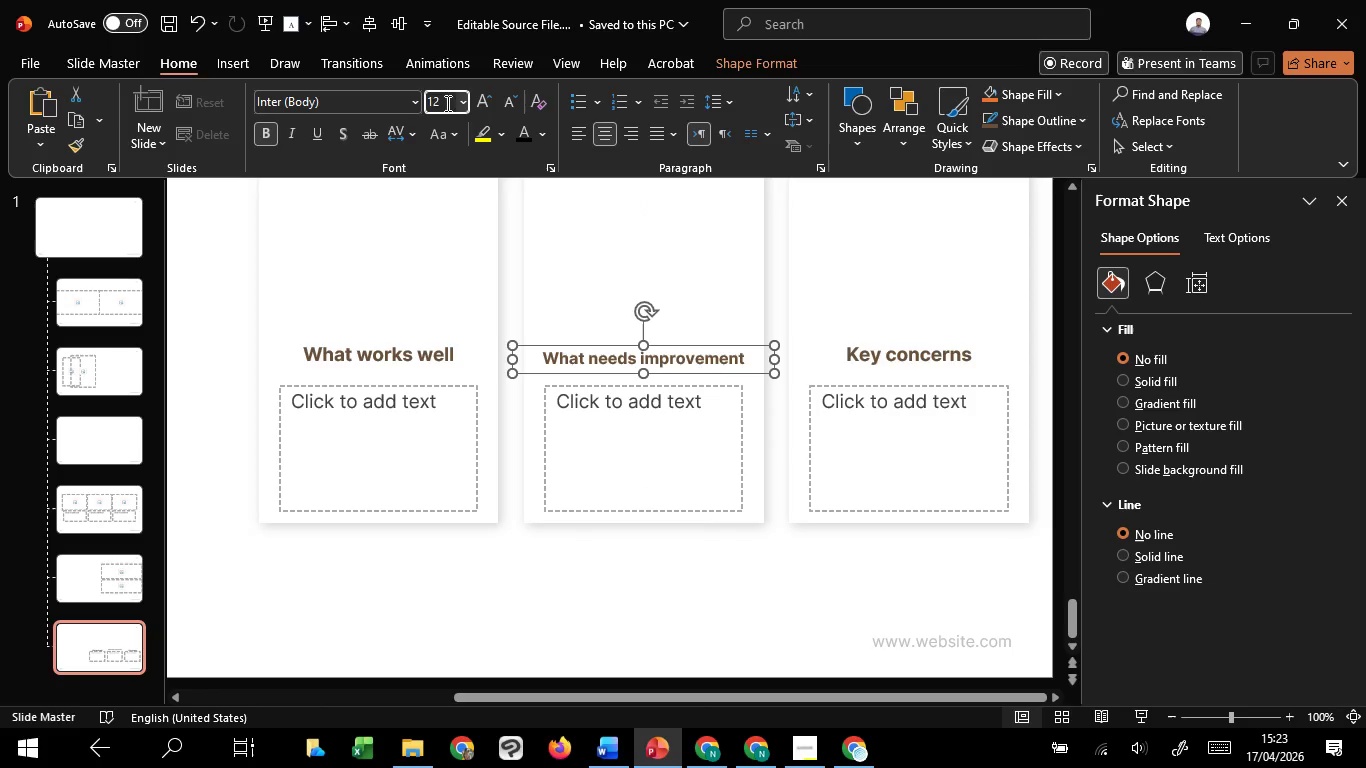 
key(Backspace)
 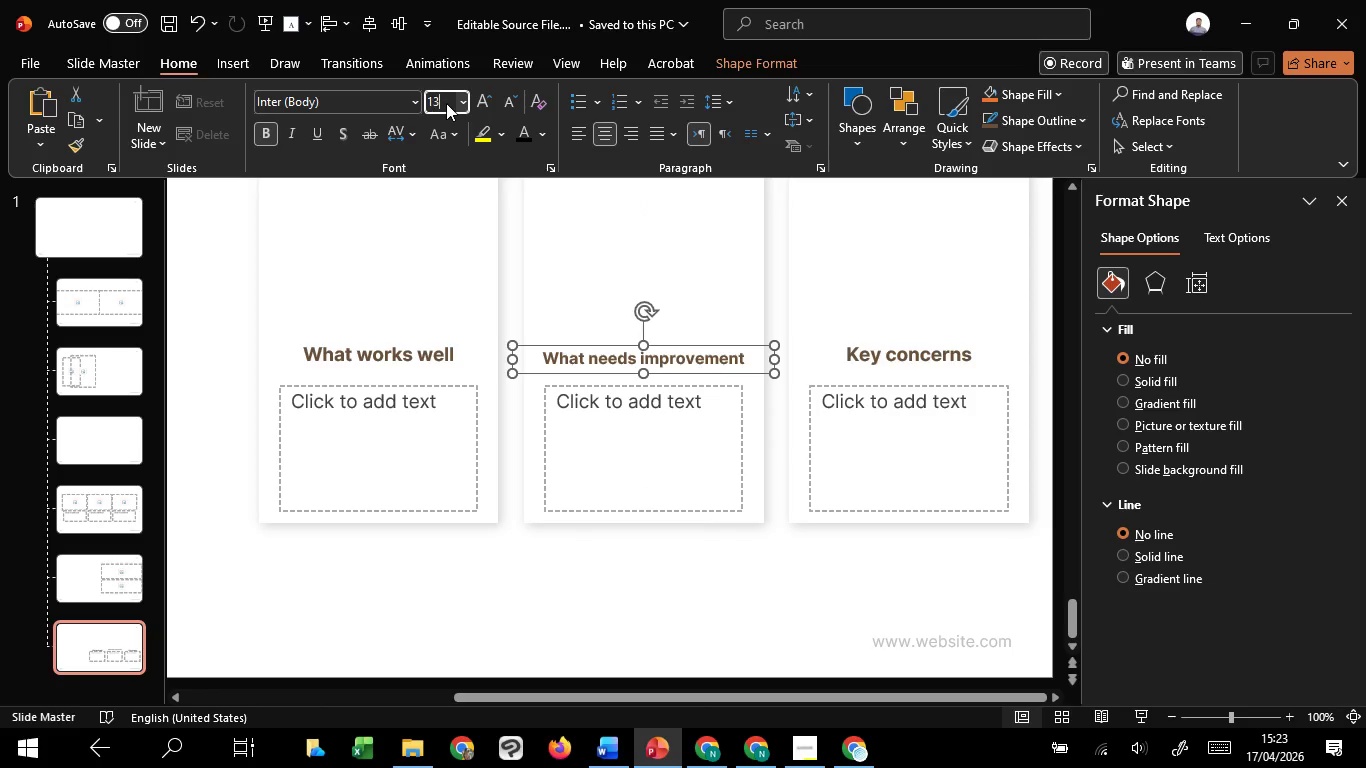 
key(3)
 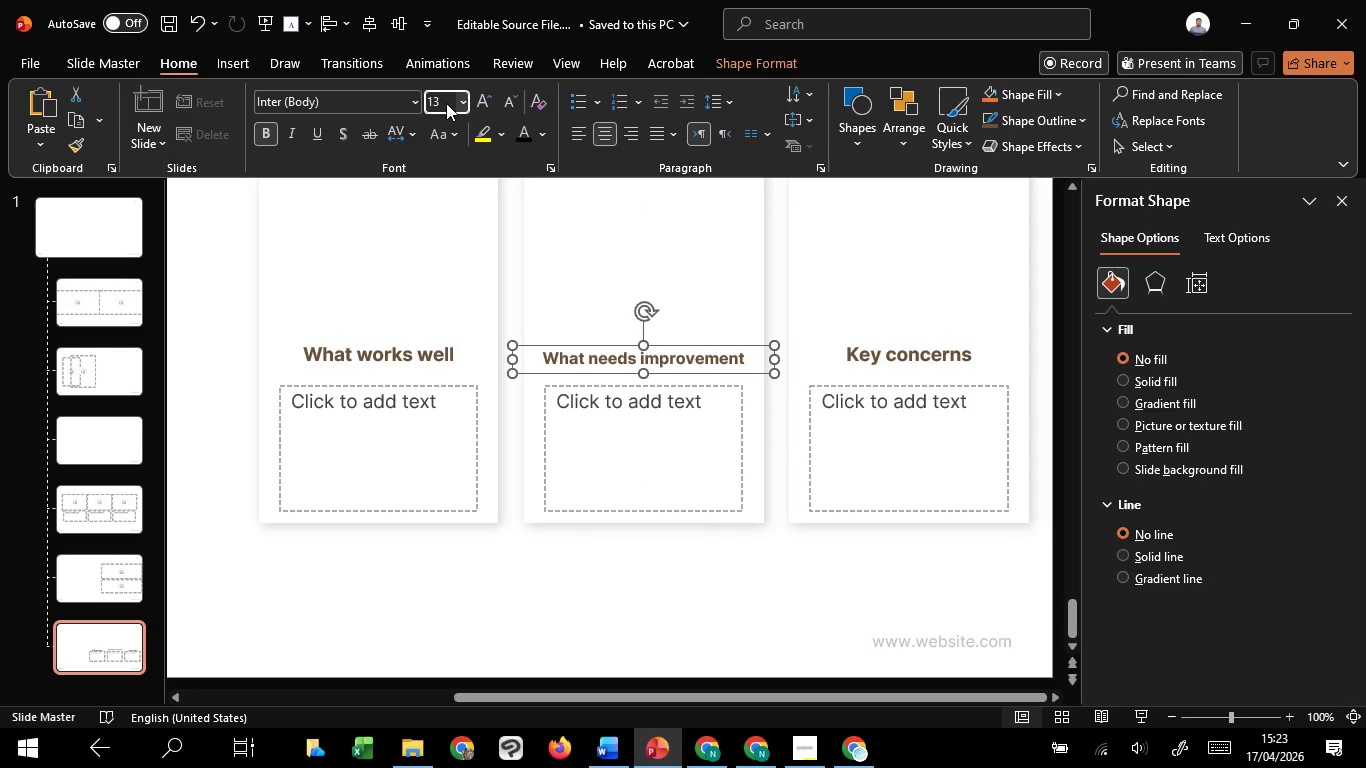 
key(Enter)
 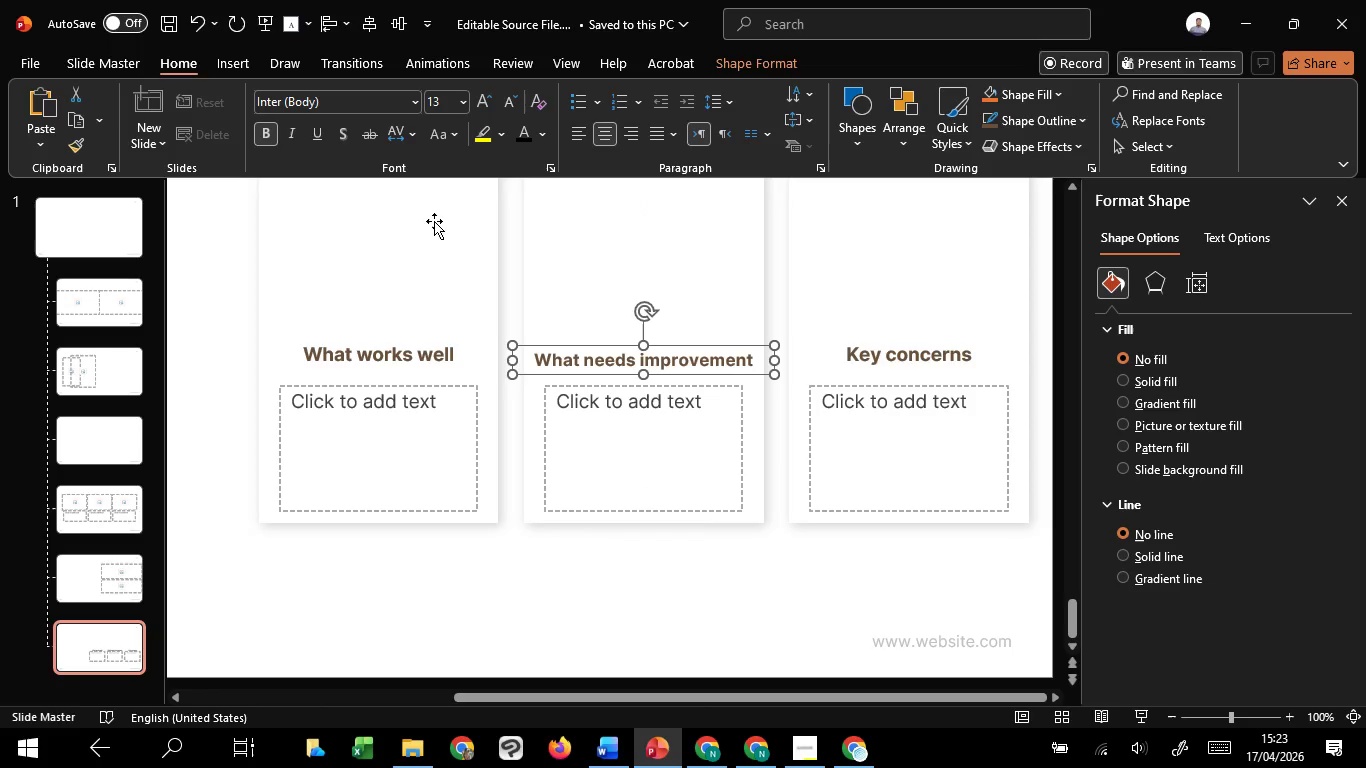 
hold_key(key=ControlLeft, duration=1.52)
left_click([439, 340])
 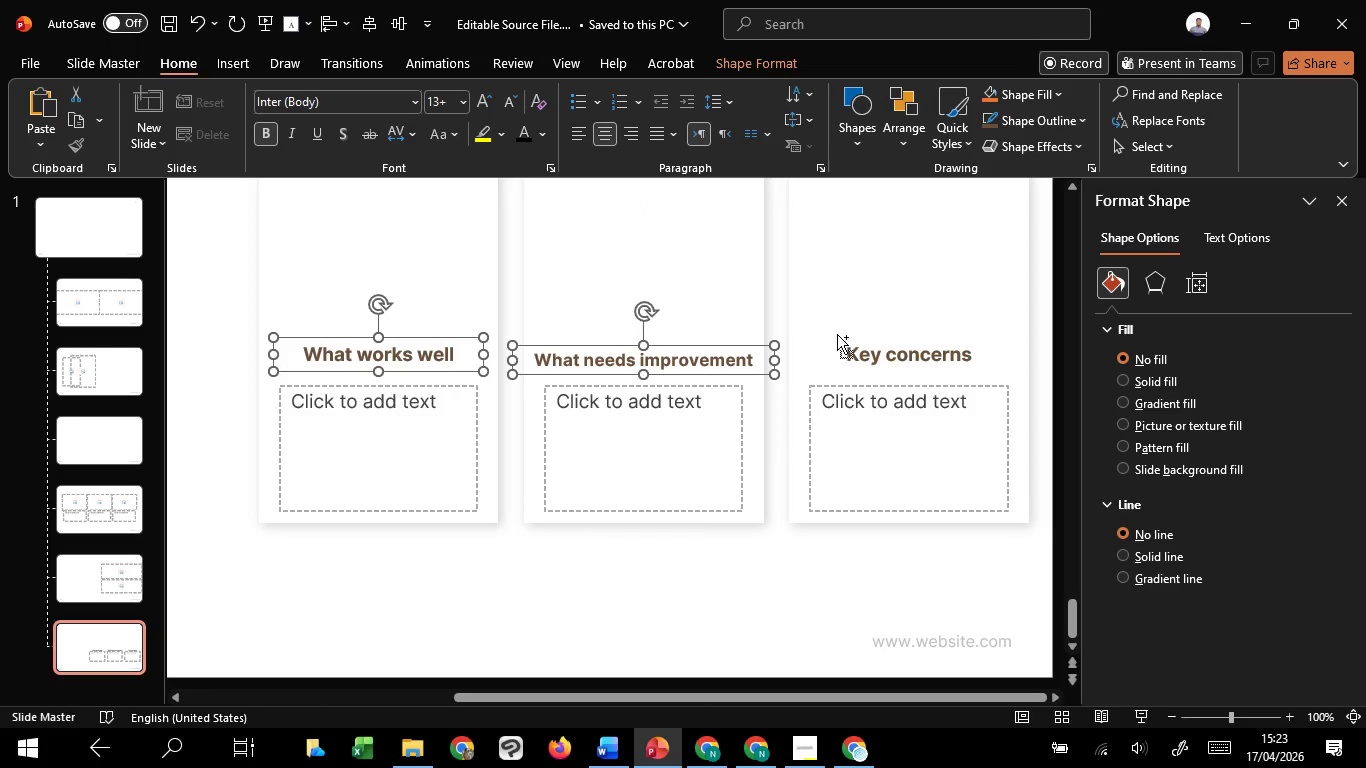 
hold_key(key=ControlLeft, duration=1.26)
left_click([853, 349])
 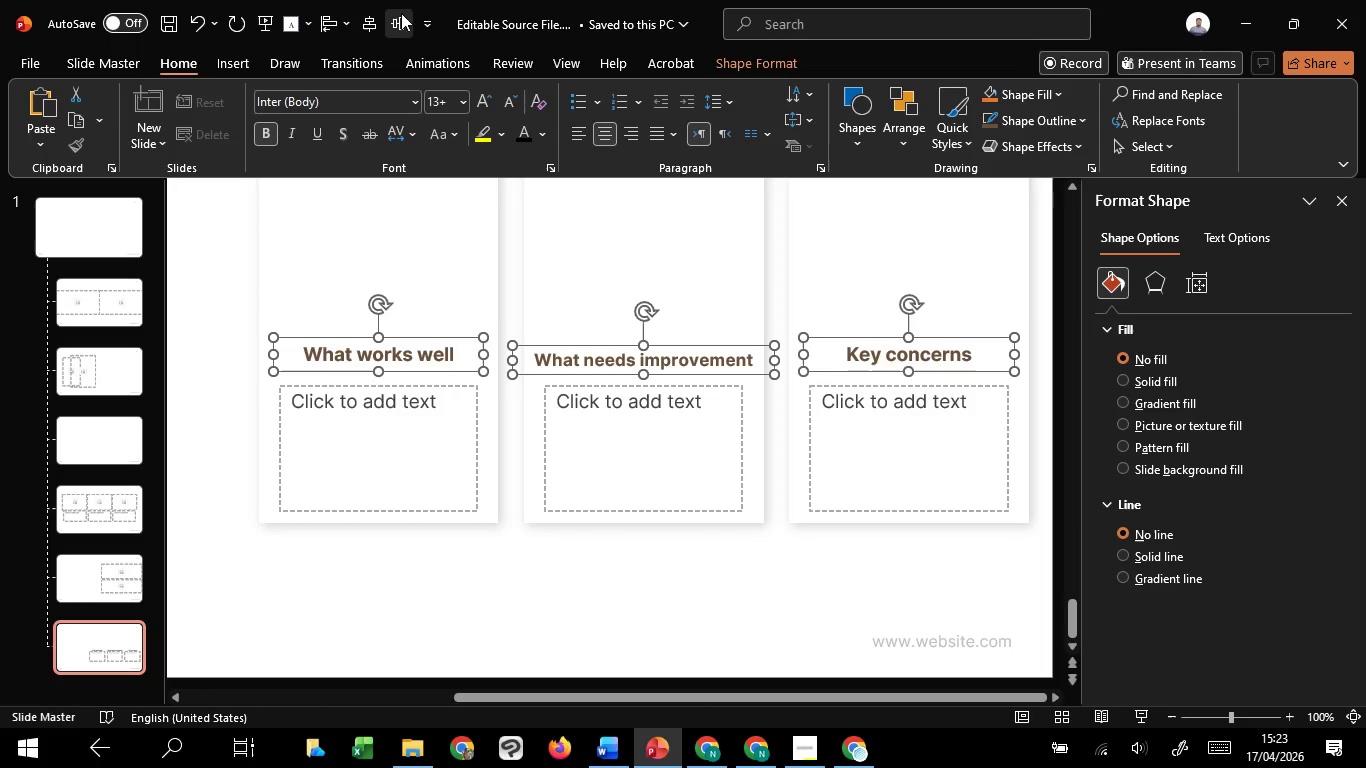 
hold_key(key=ControlLeft, duration=3.41)
left_click([327, 21])
 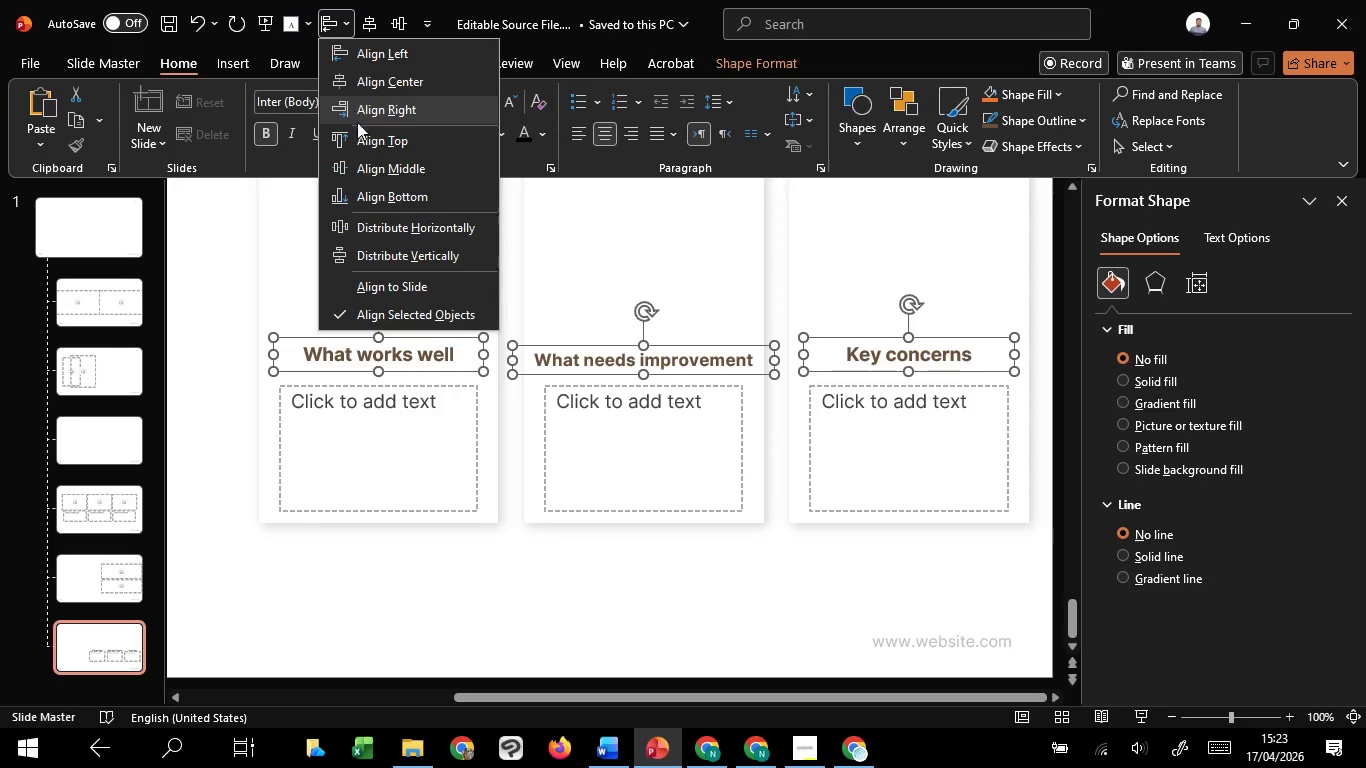 
left_click([364, 143])
 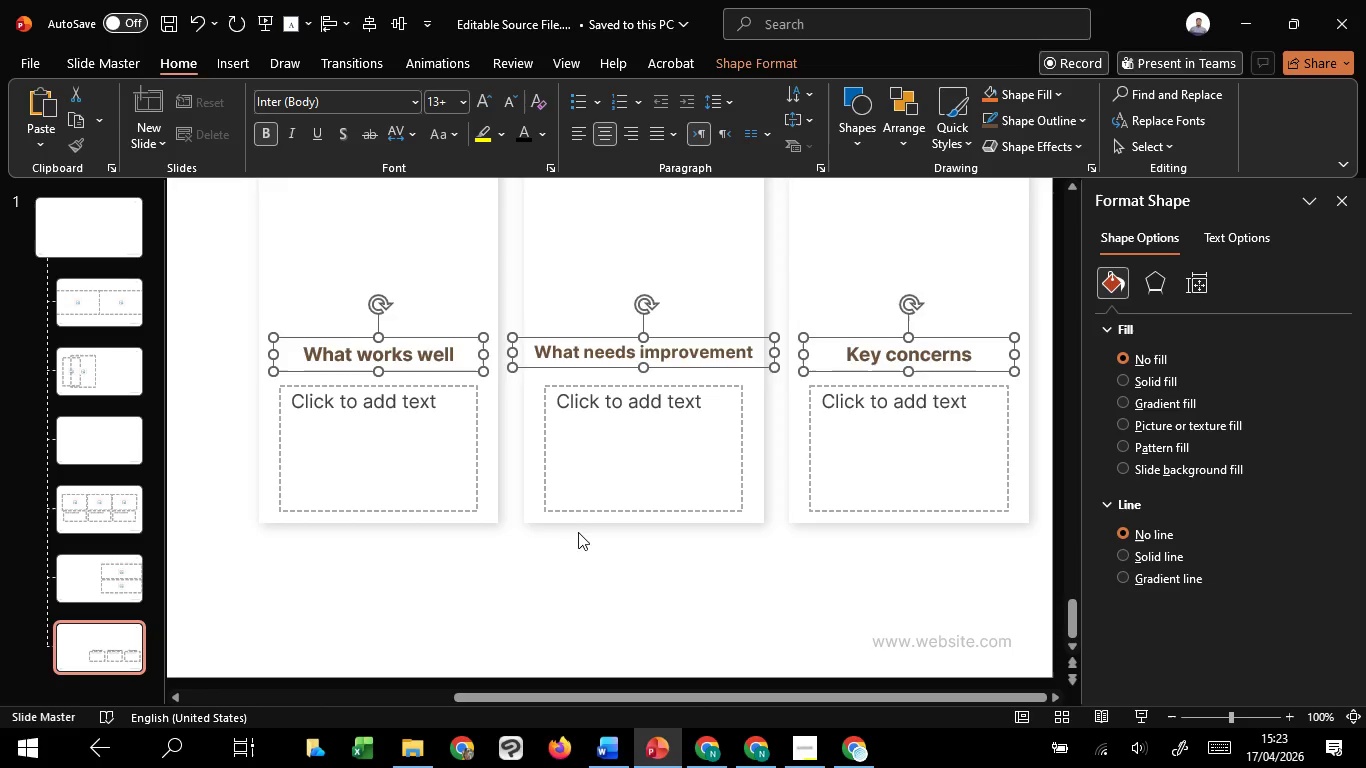 
left_click([578, 540])
 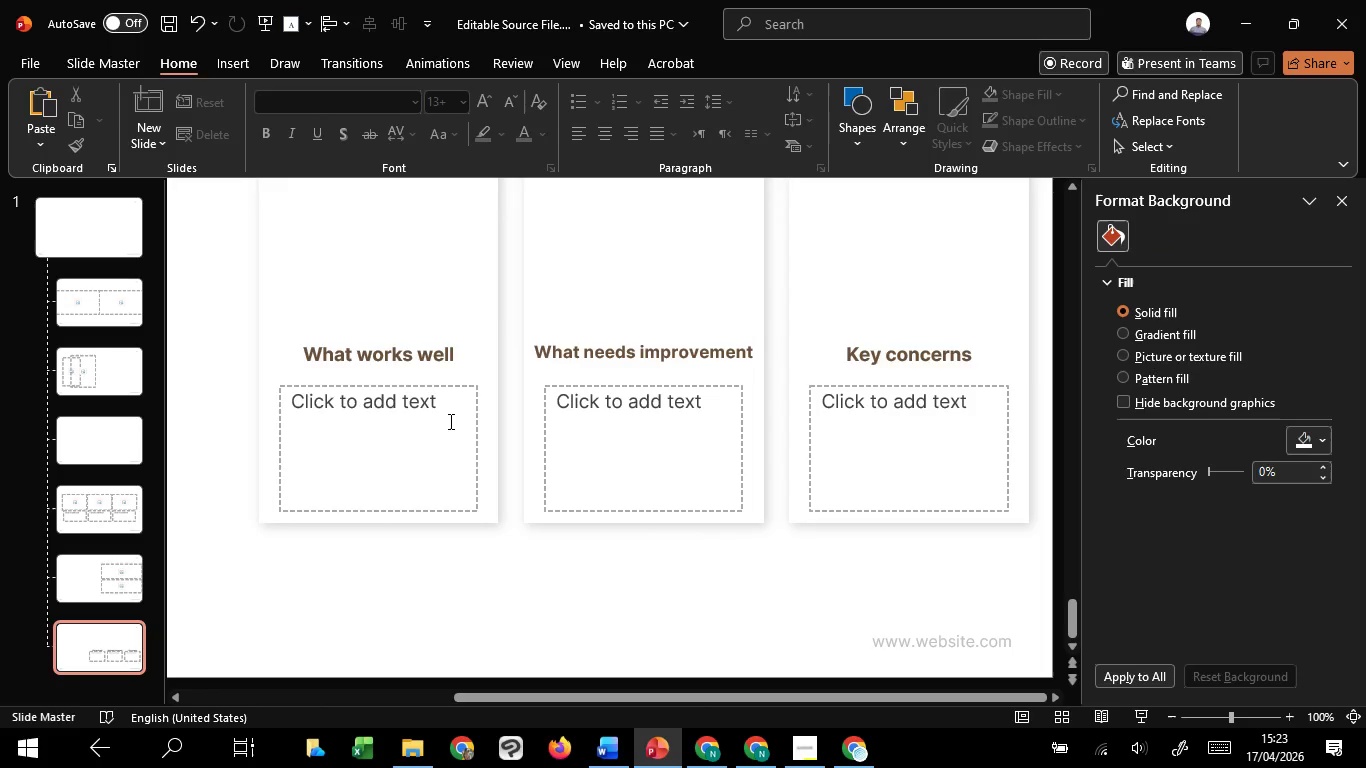 
left_click([449, 421])
 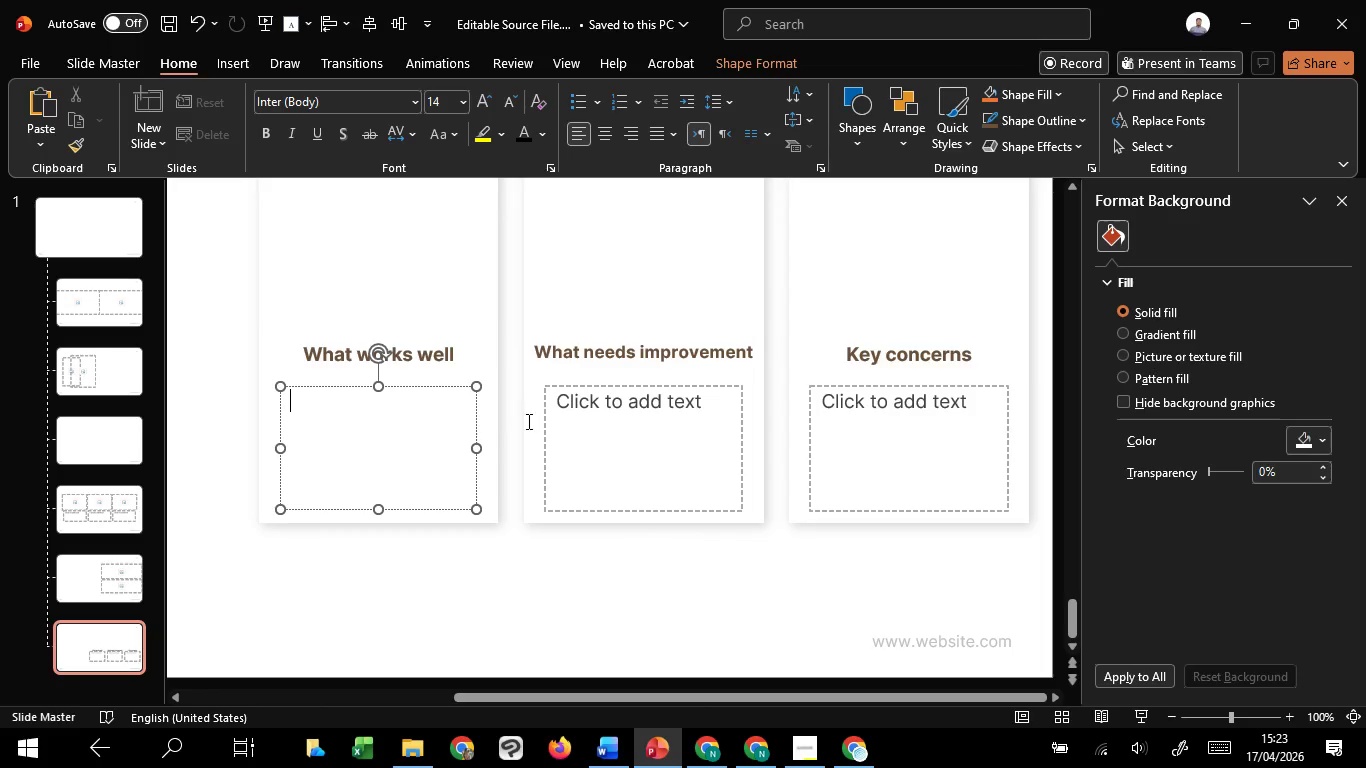 
hold_key(key=ControlLeft, duration=1.51)
left_click([552, 423])
 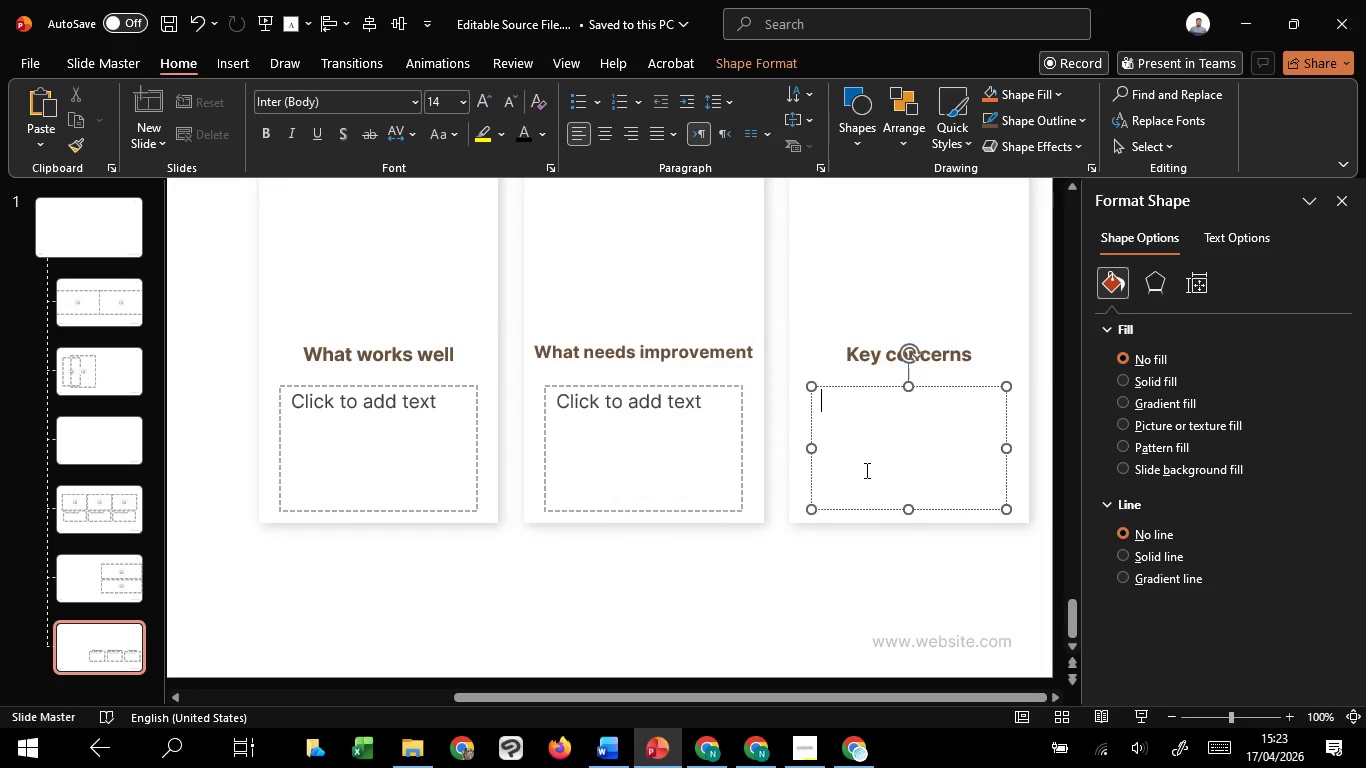 
double_click([865, 470])
 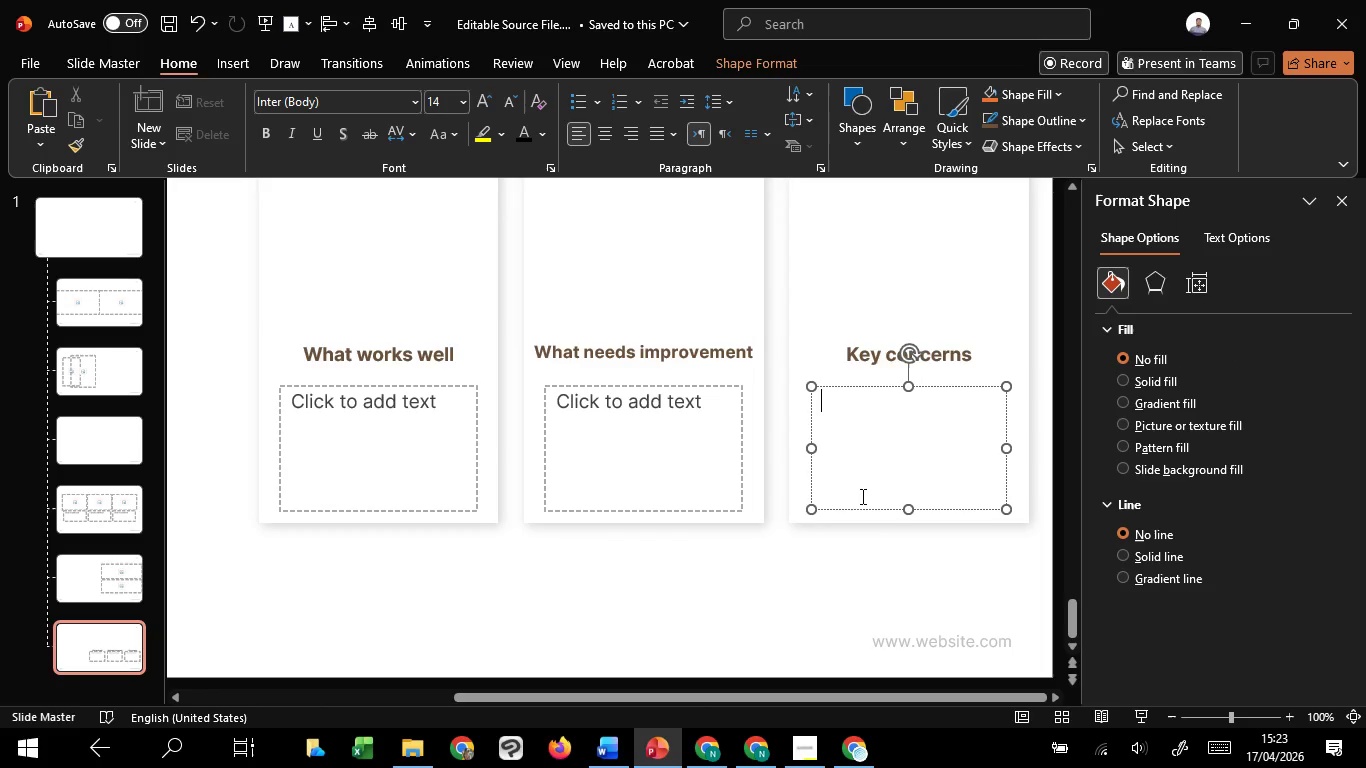 
hold_key(key=ControlLeft, duration=1.2)
 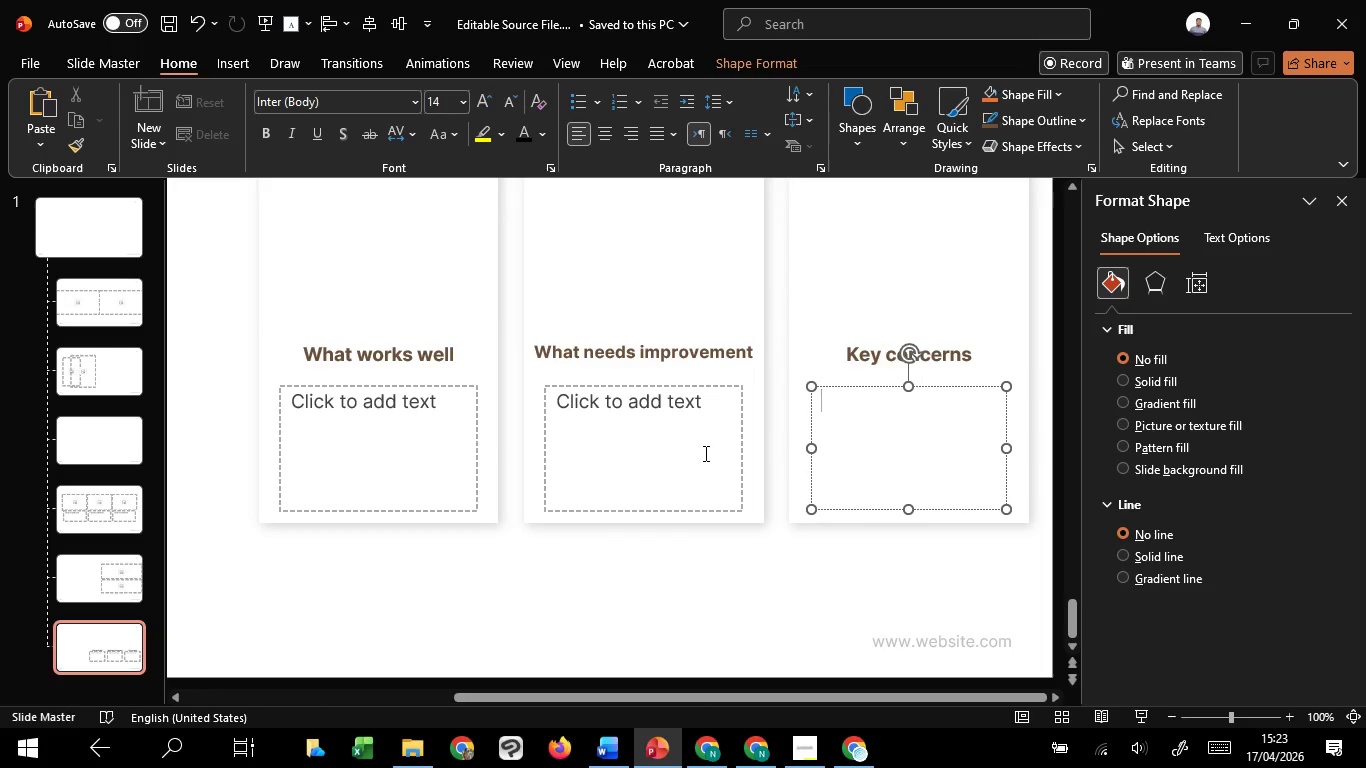 
hold_key(key=ShiftLeft, duration=1.52)
left_click([704, 453])
 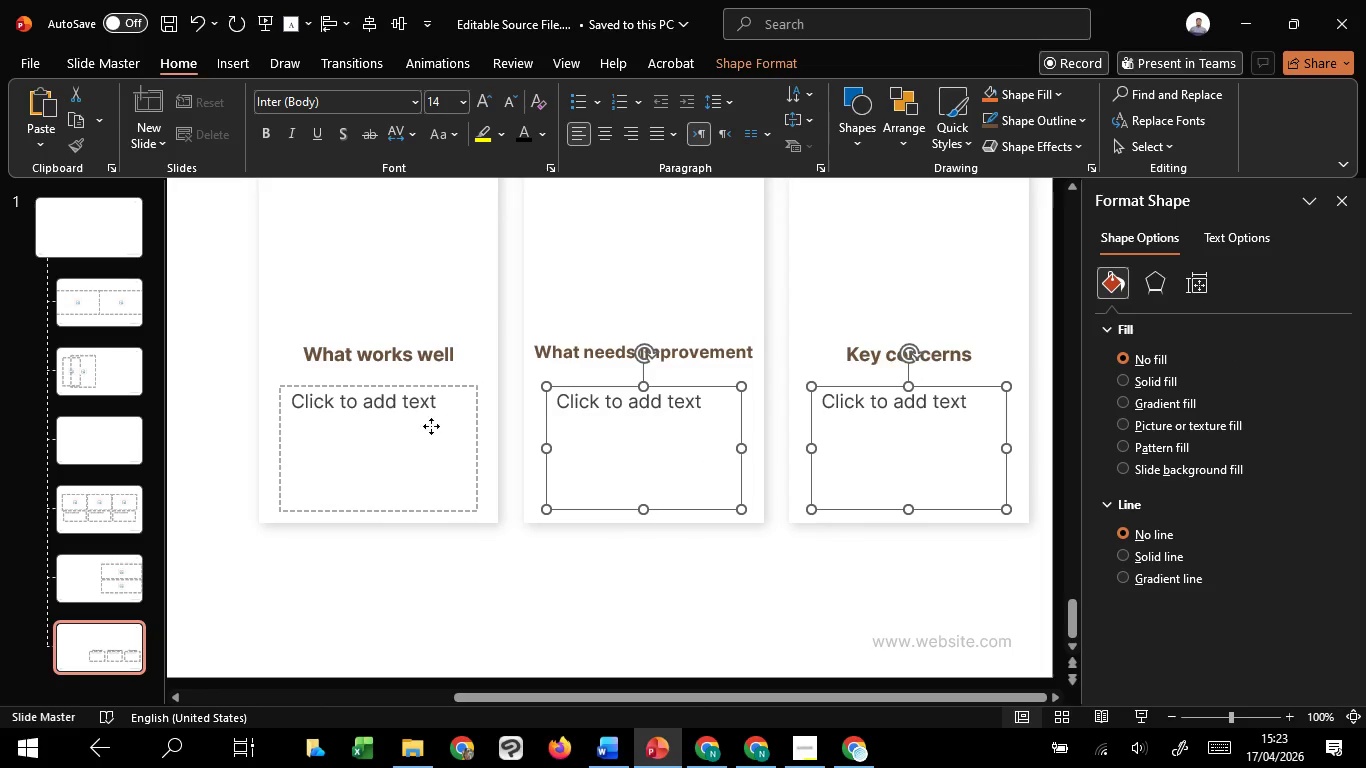 
left_click([431, 426])
 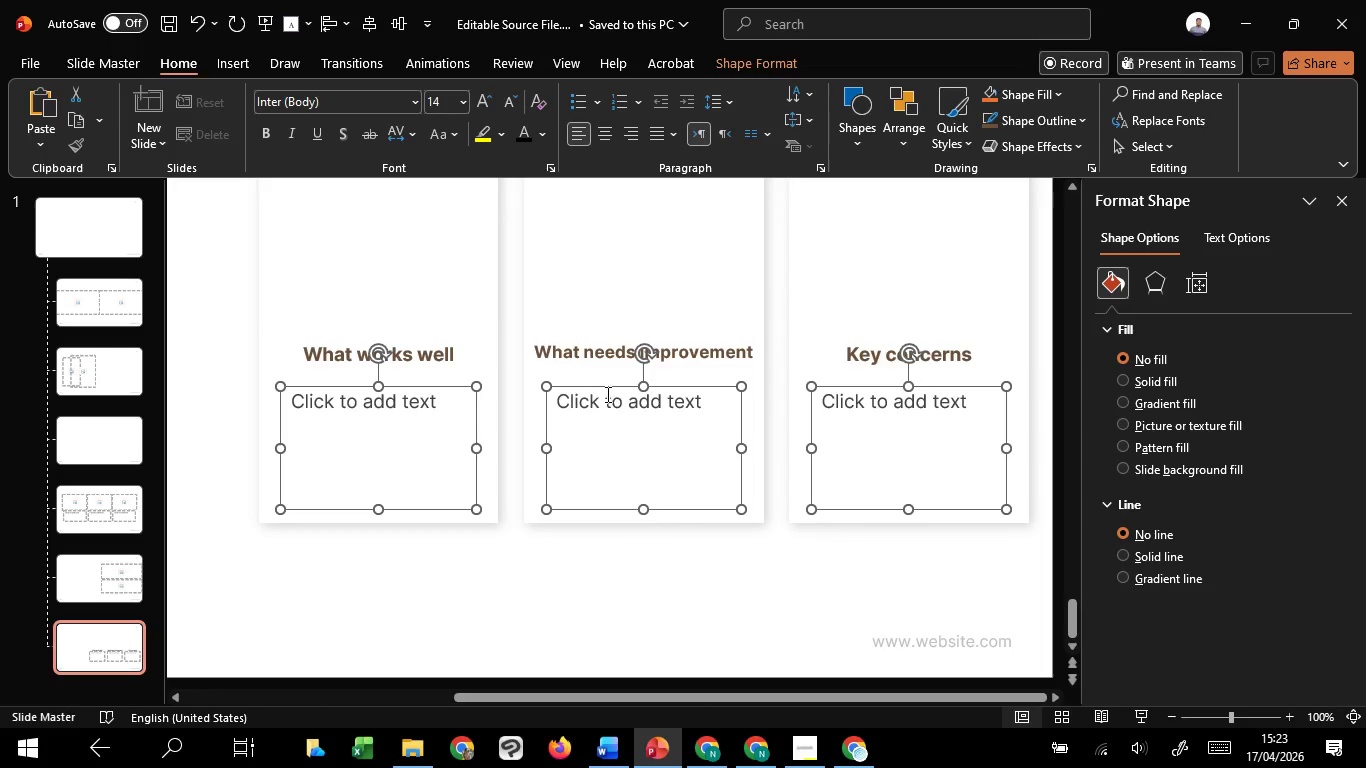 
hold_key(key=ShiftLeft, duration=1.5)
left_click_drag(start_coordinate=[611, 387], to_coordinate=[609, 378])
 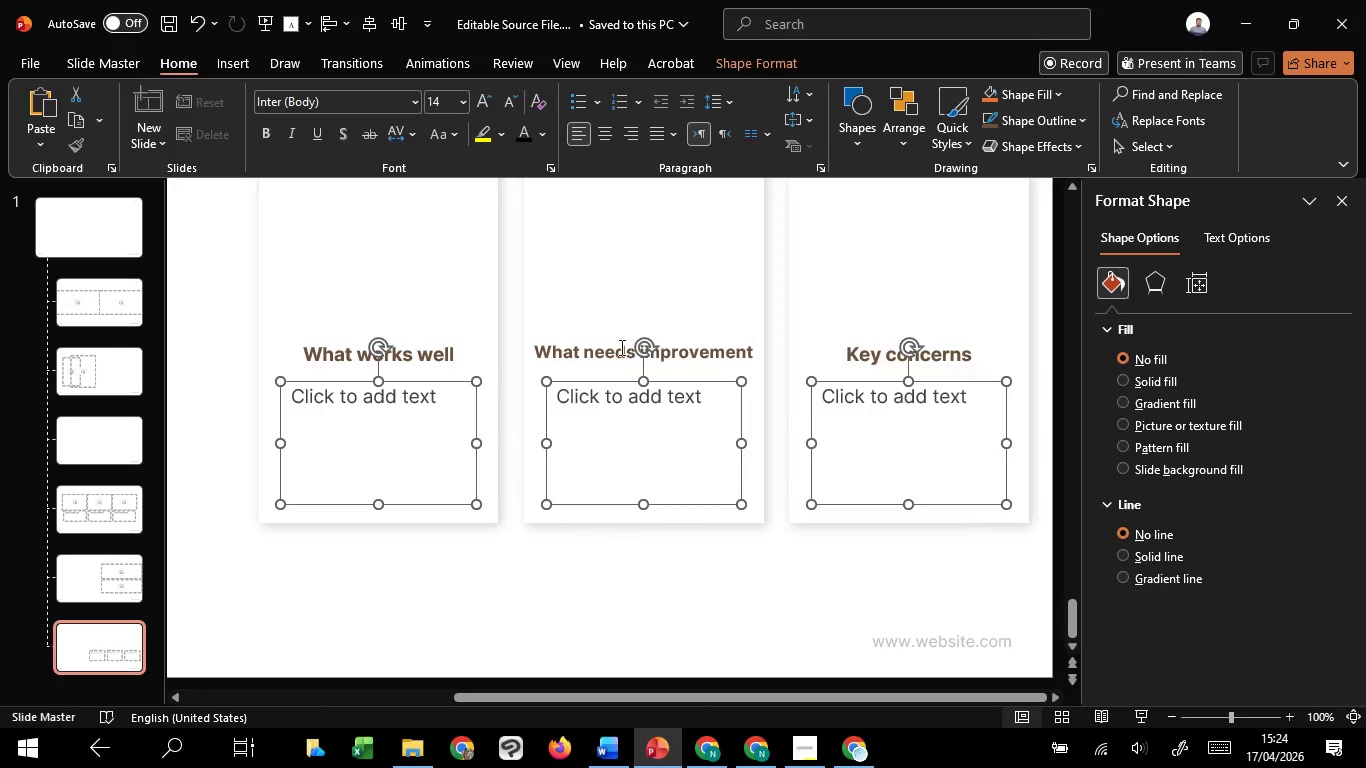 
hold_key(key=ShiftLeft, duration=1.53)
 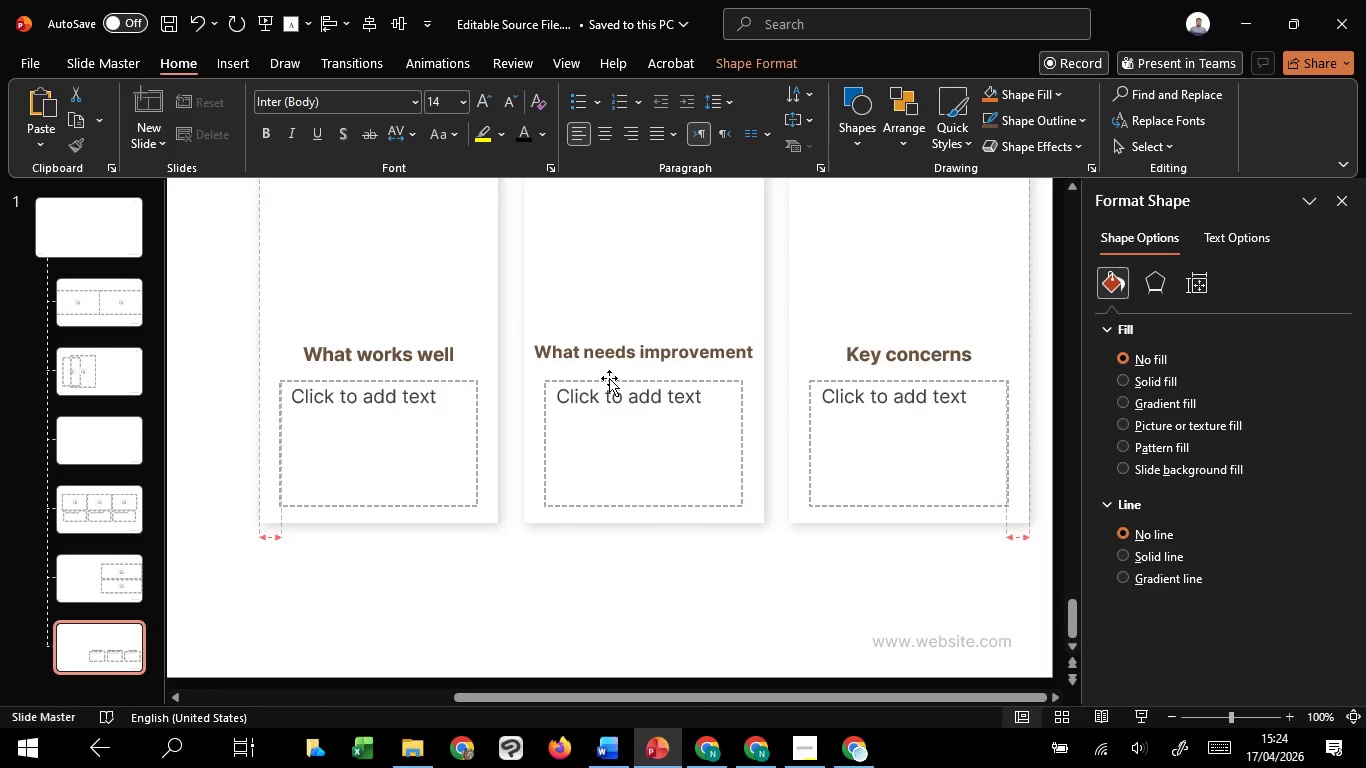 
hold_key(key=ShiftLeft, duration=0.97)
 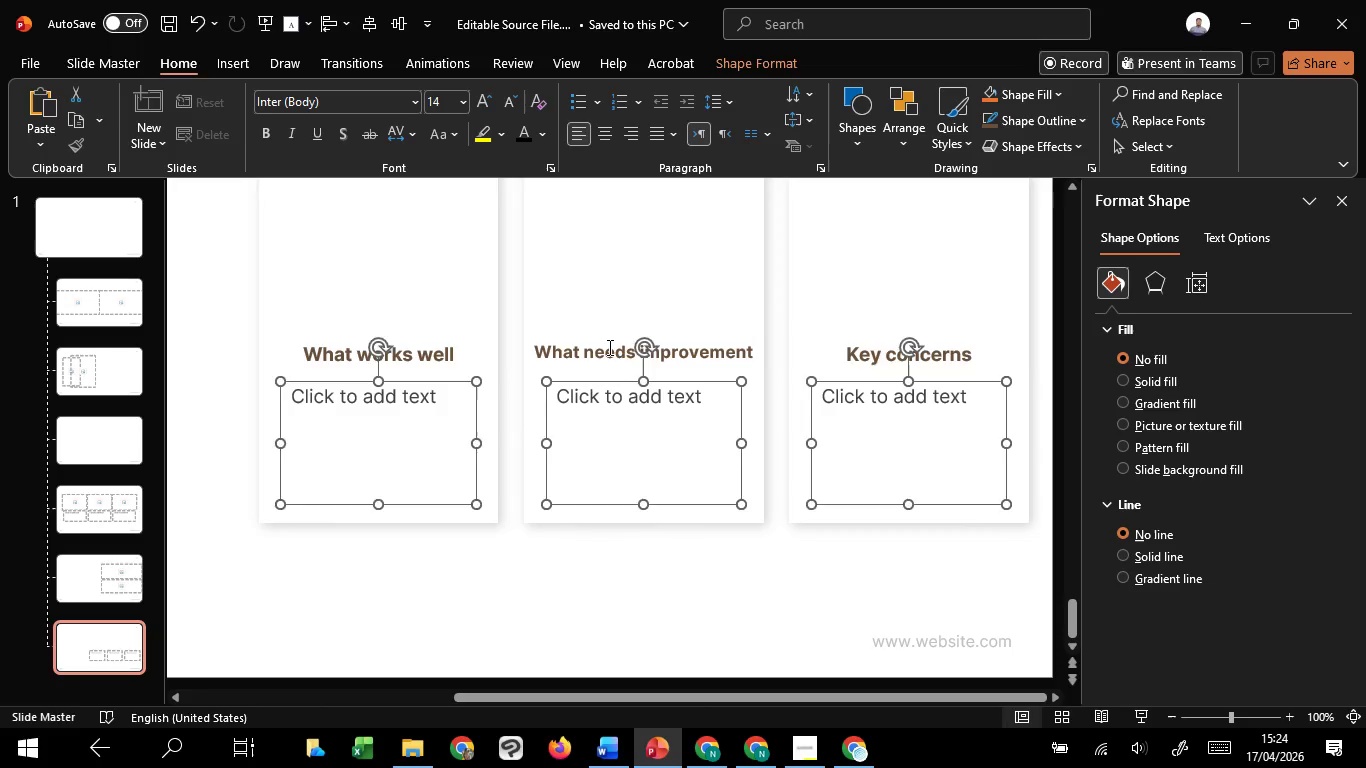 
left_click([608, 347])
 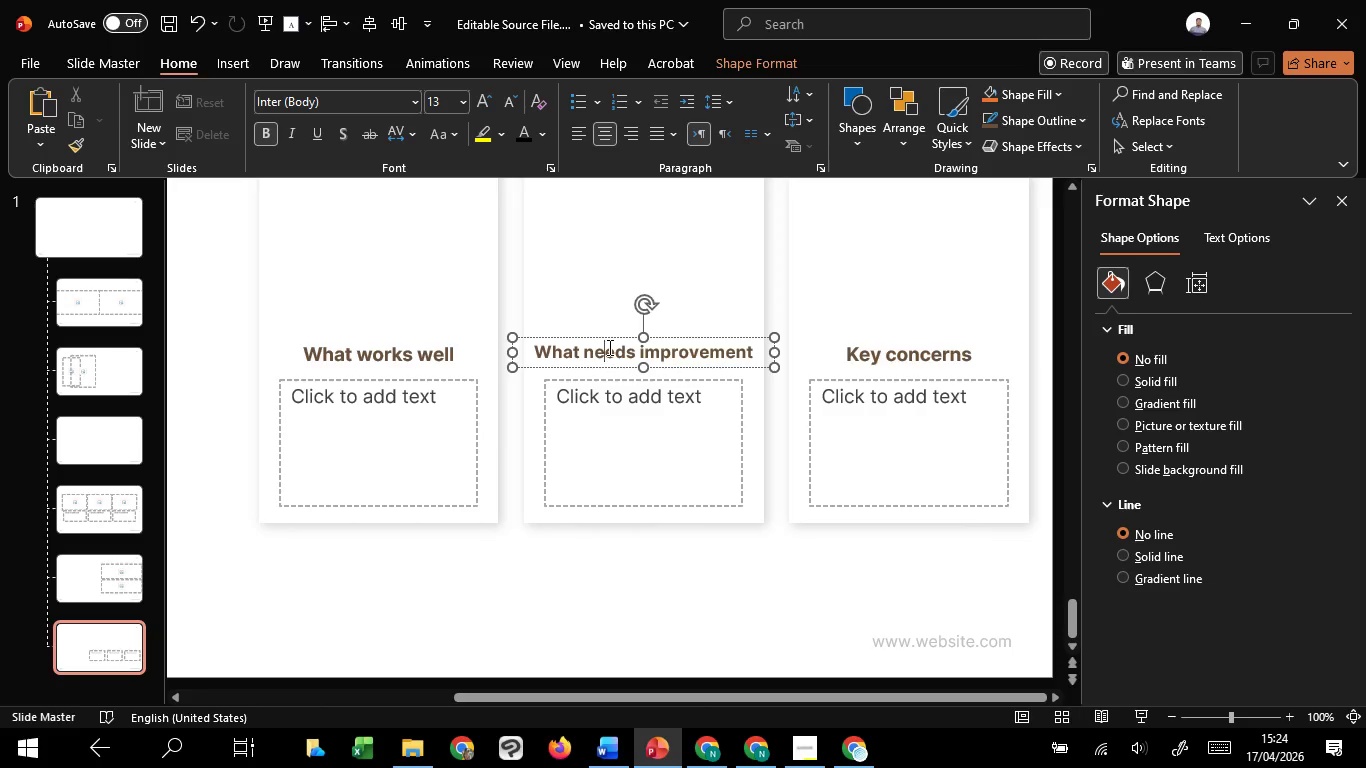 
hold_key(key=ShiftLeft, duration=1.5)
left_click([425, 350])
 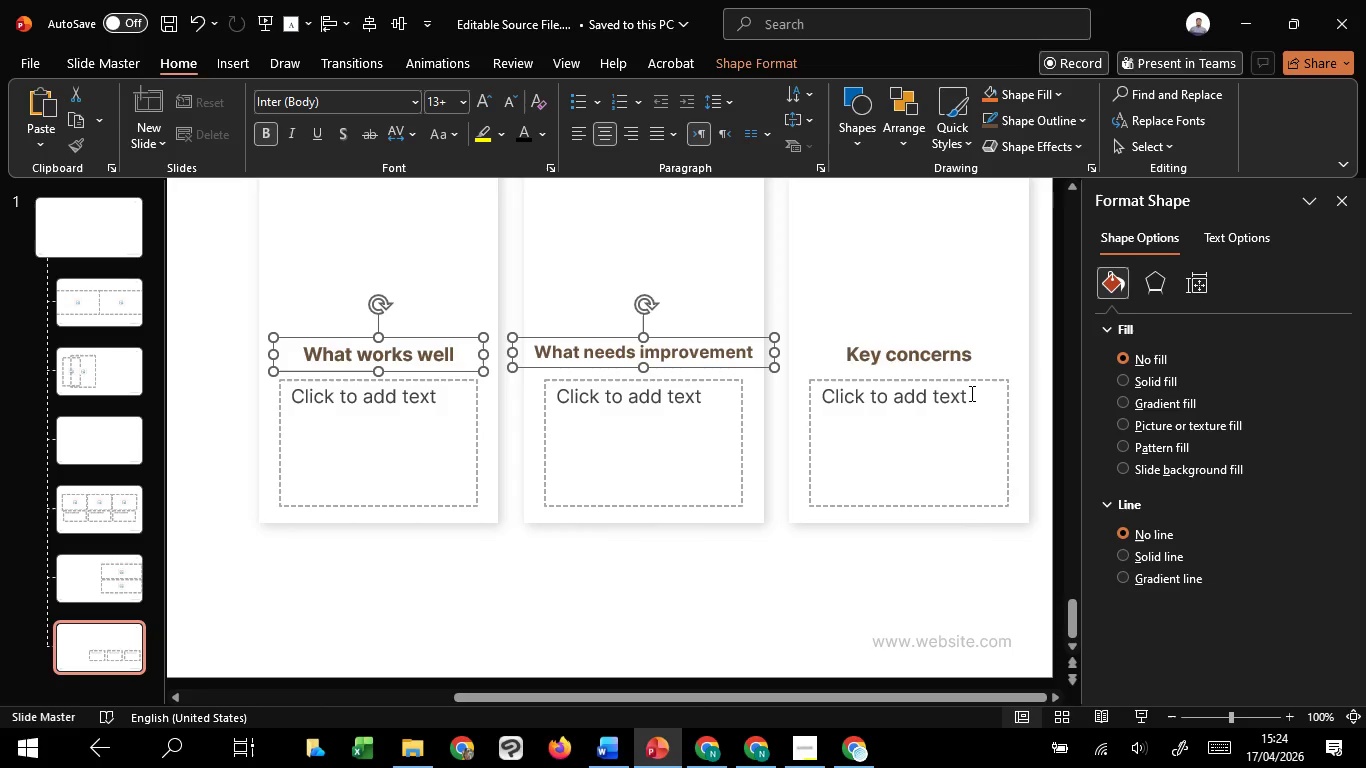 
hold_key(key=ShiftLeft, duration=1.5)
left_click([898, 352])
 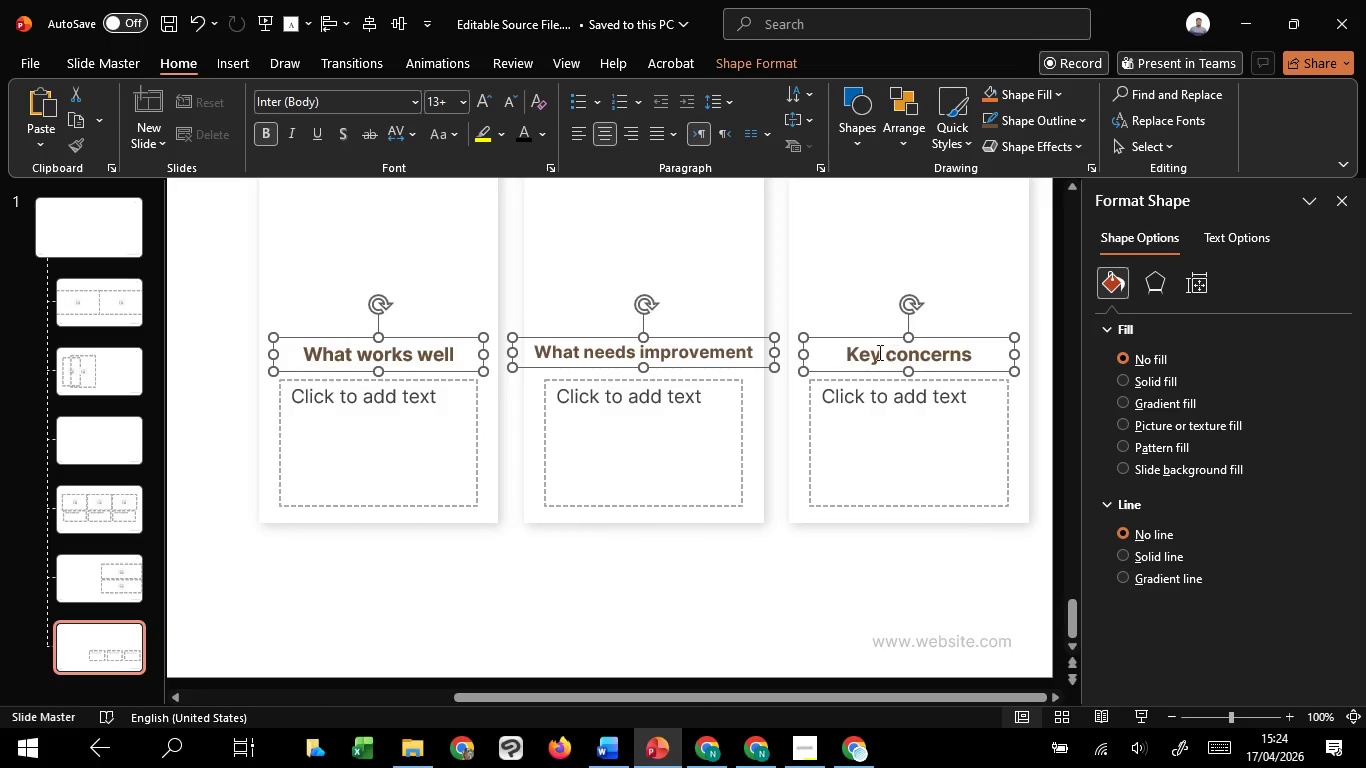 
hold_key(key=ShiftLeft, duration=1.26)
 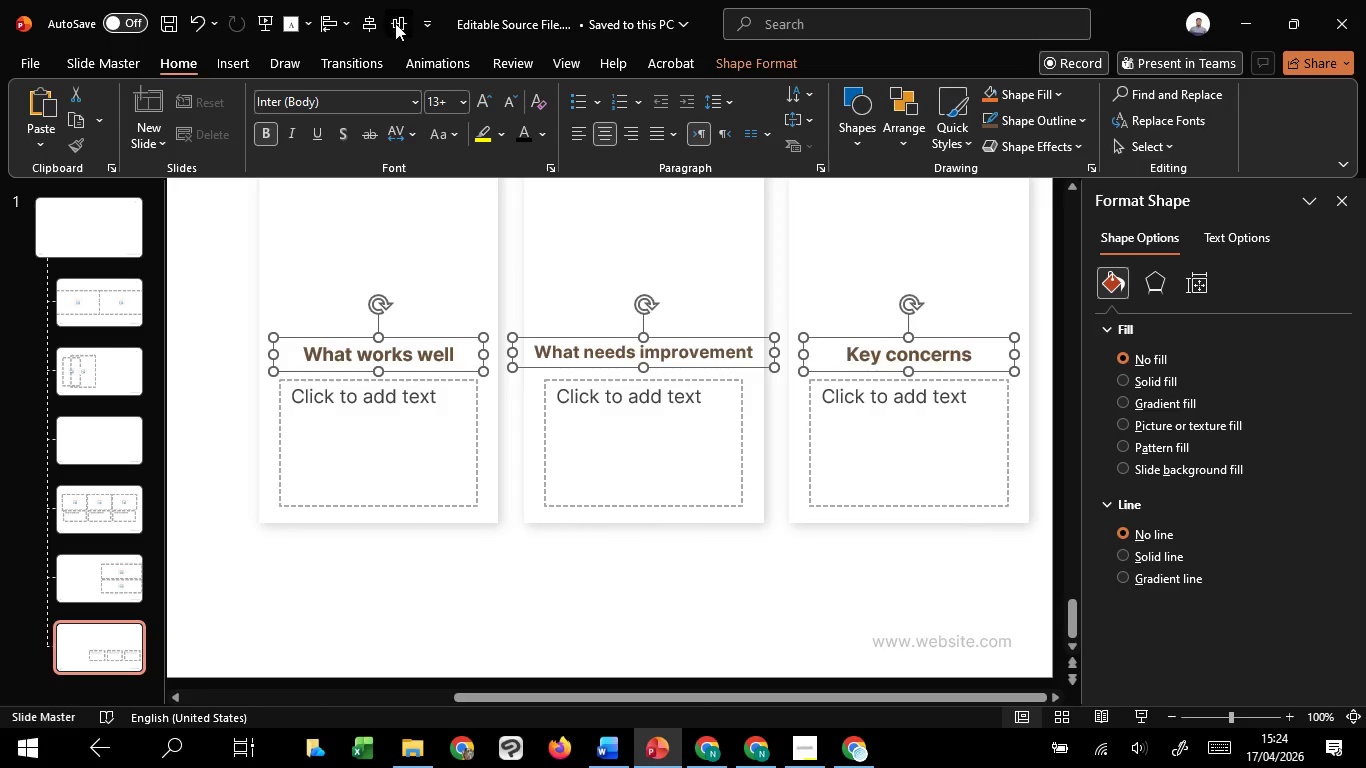 
left_click([395, 23])
 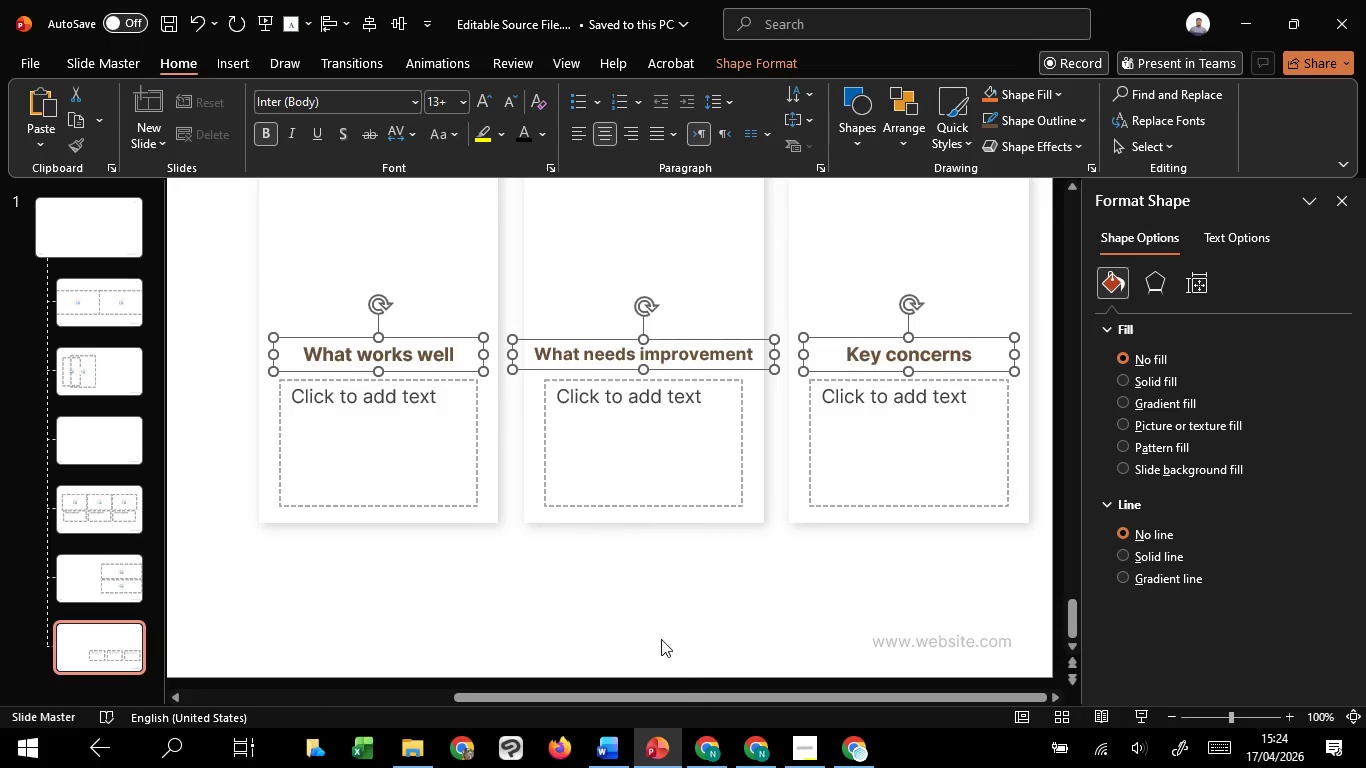 
left_click([638, 606])
 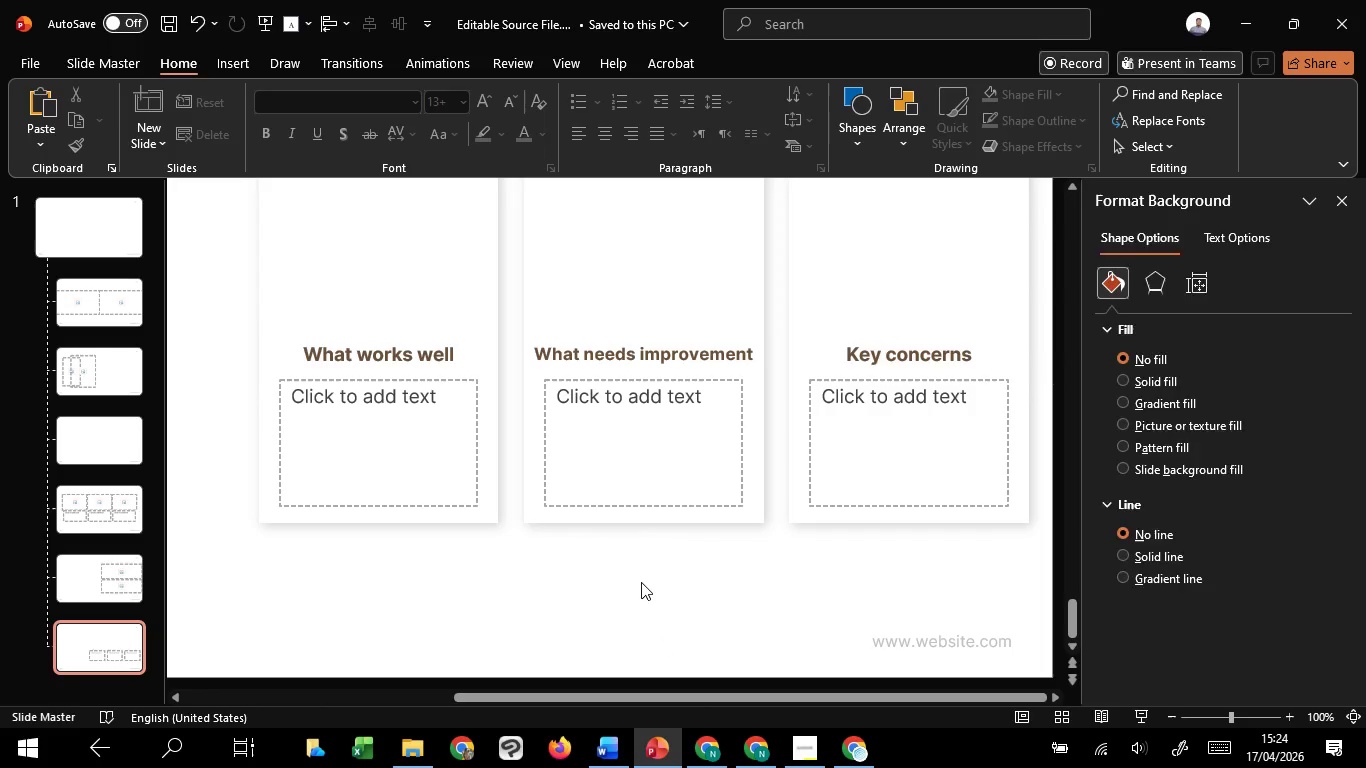 
hold_key(key=ControlLeft, duration=0.81)
scroll: coordinate [641, 582], scroll_direction: down, amount: 1.0
 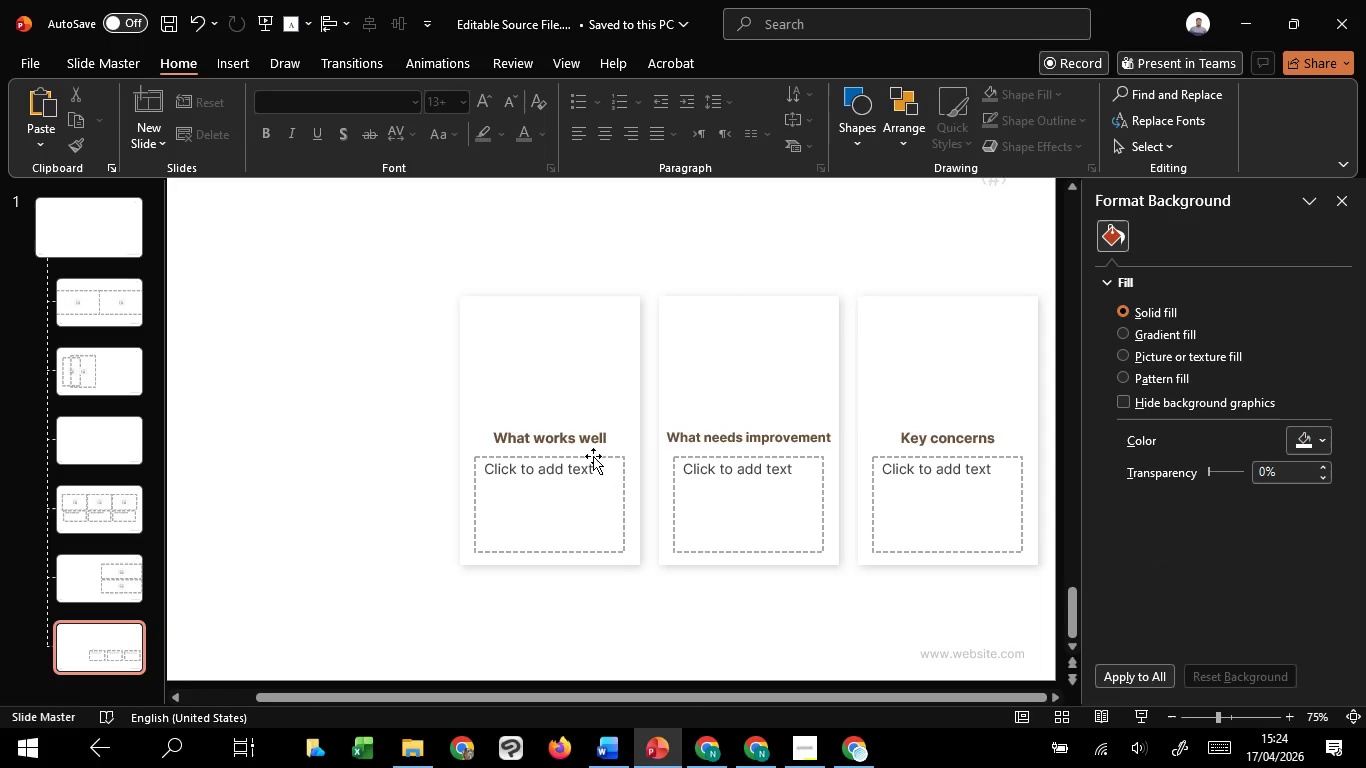 
left_click([521, 400])
 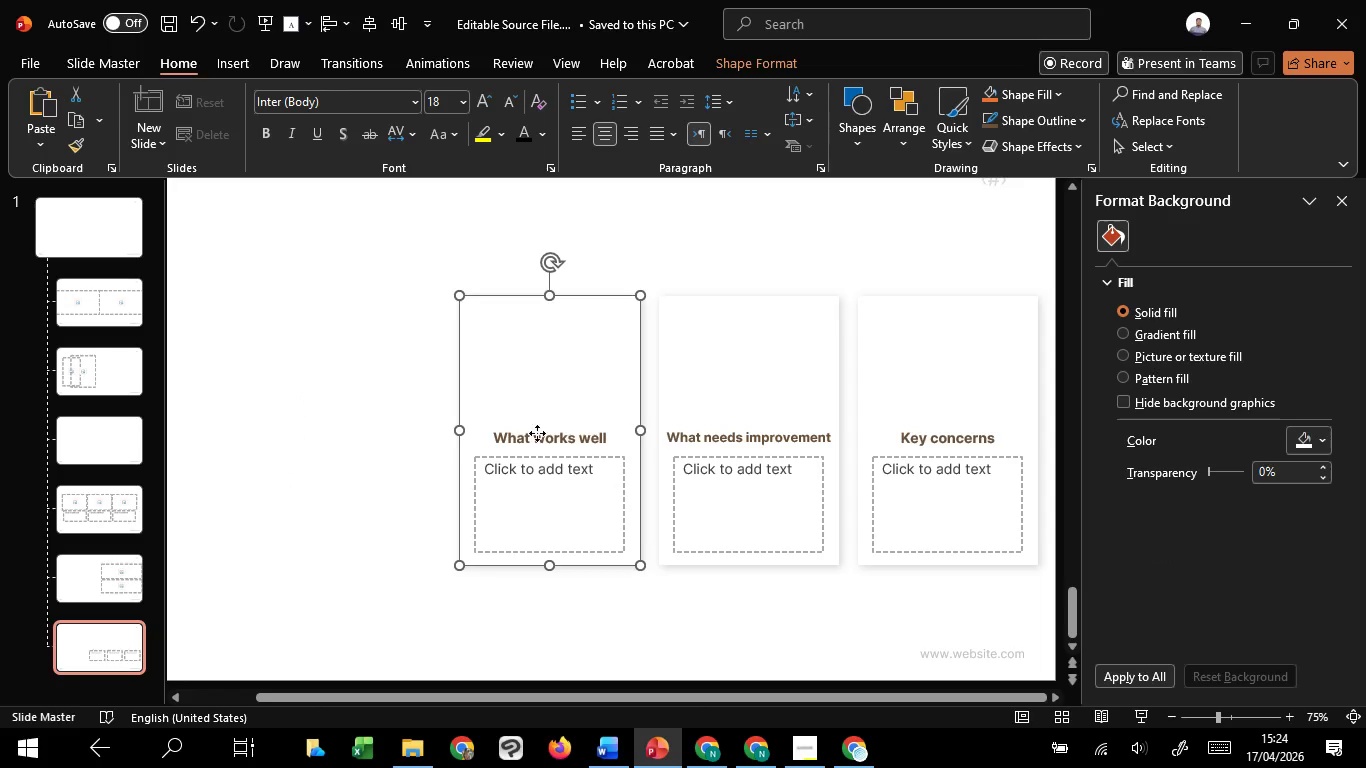 
hold_key(key=ShiftLeft, duration=1.5)
left_click([546, 446])
 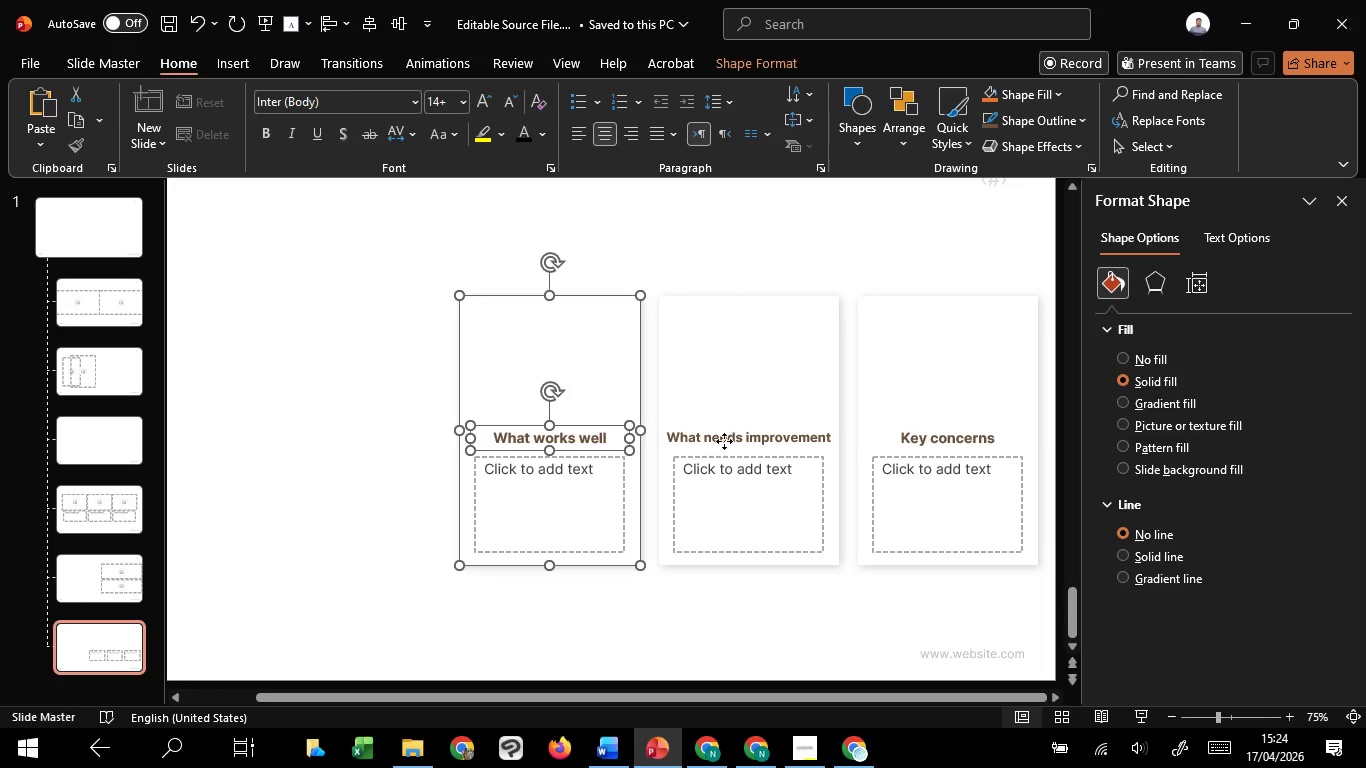 
left_click([724, 441])
 